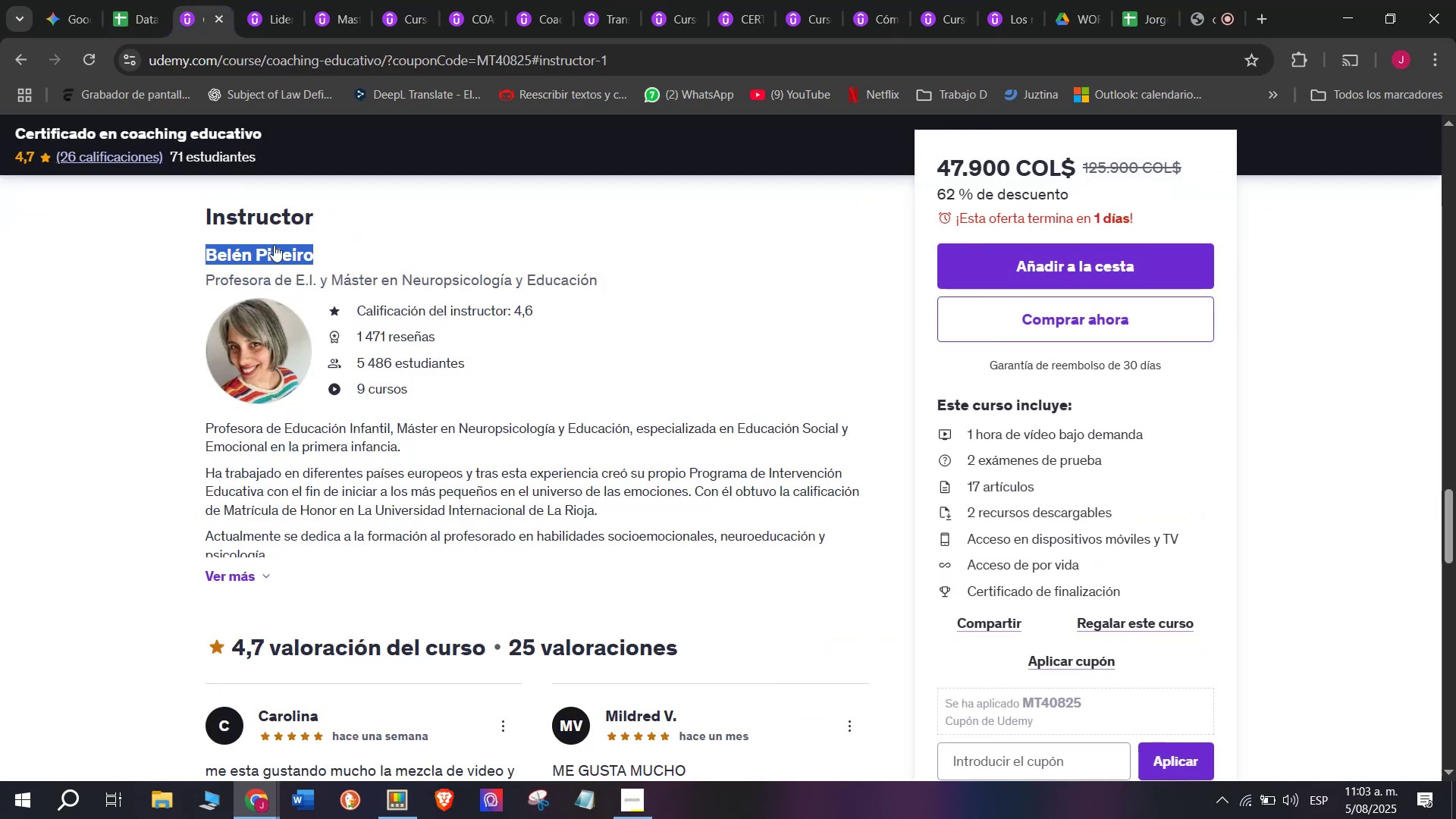 
key(Break)
 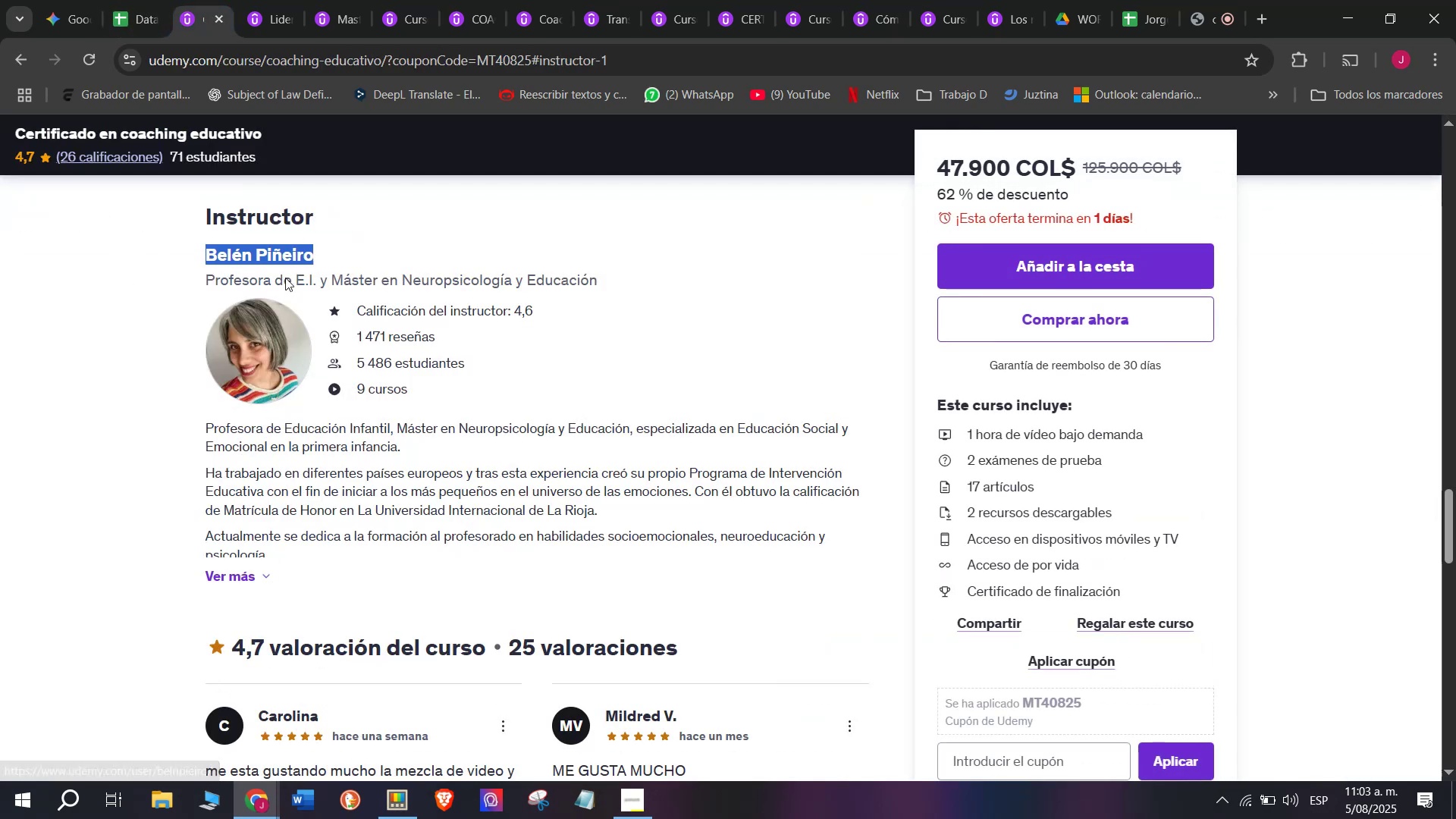 
key(Control+C)
 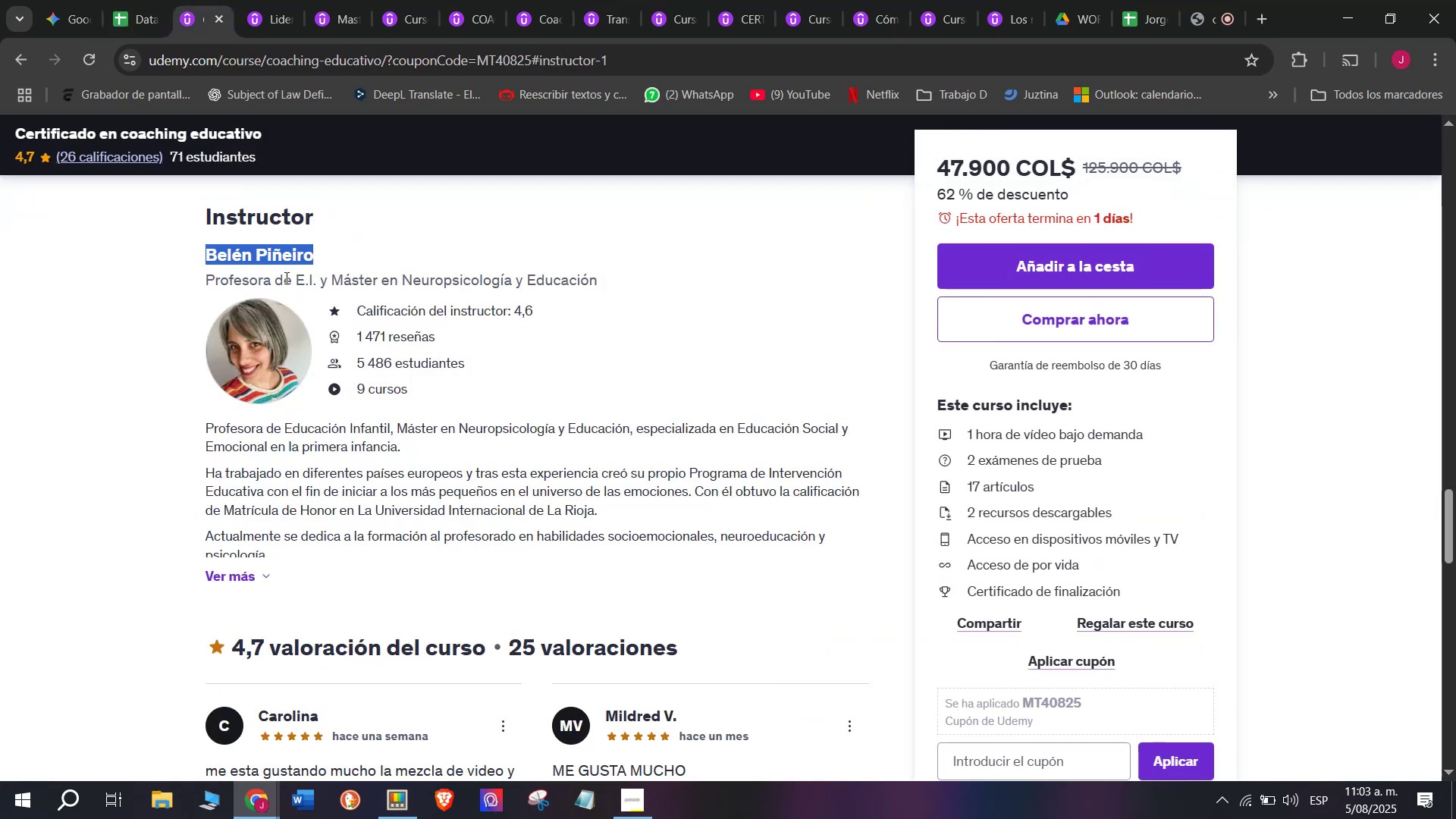 
key(Control+ControlLeft)
 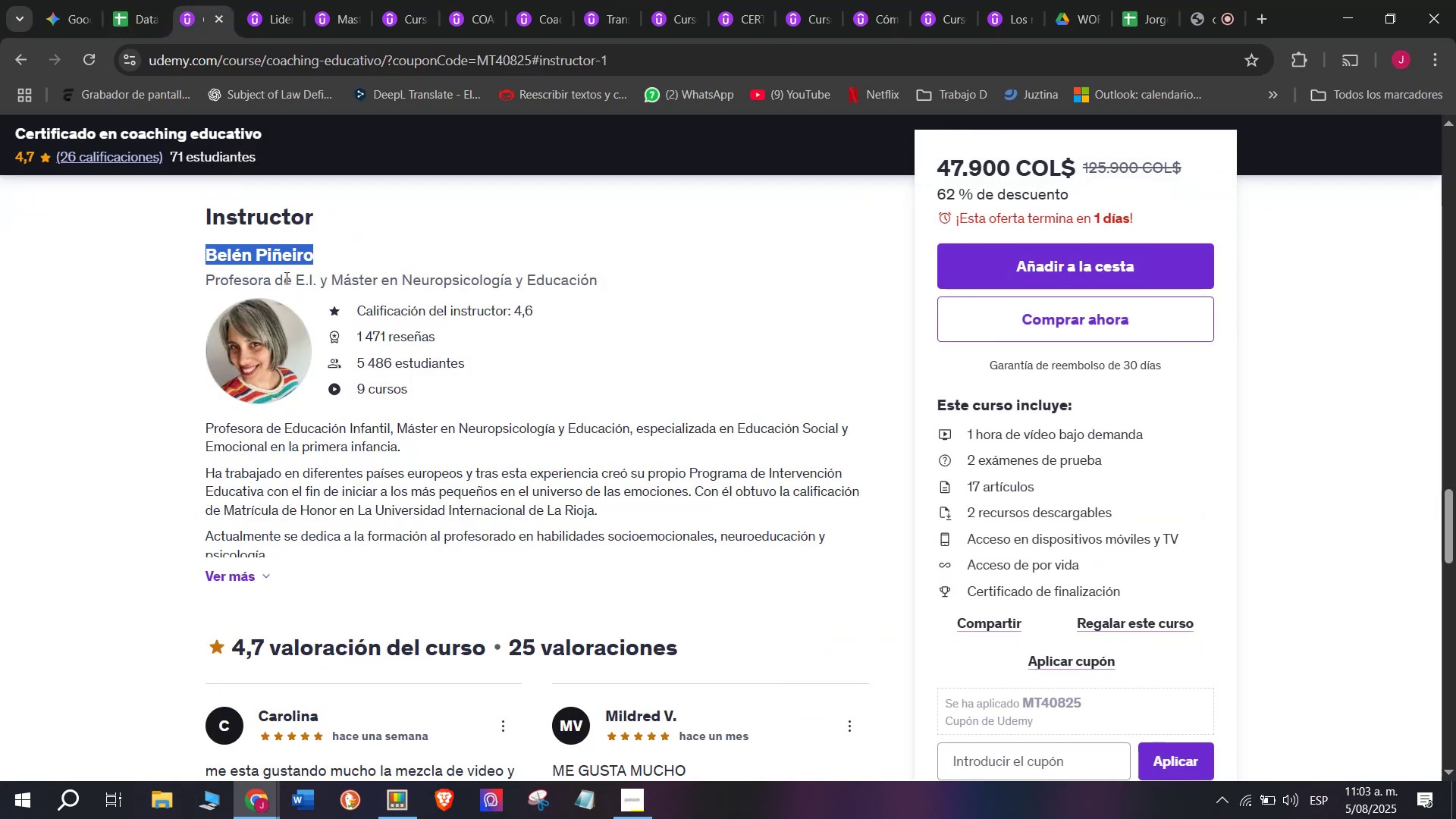 
key(Break)
 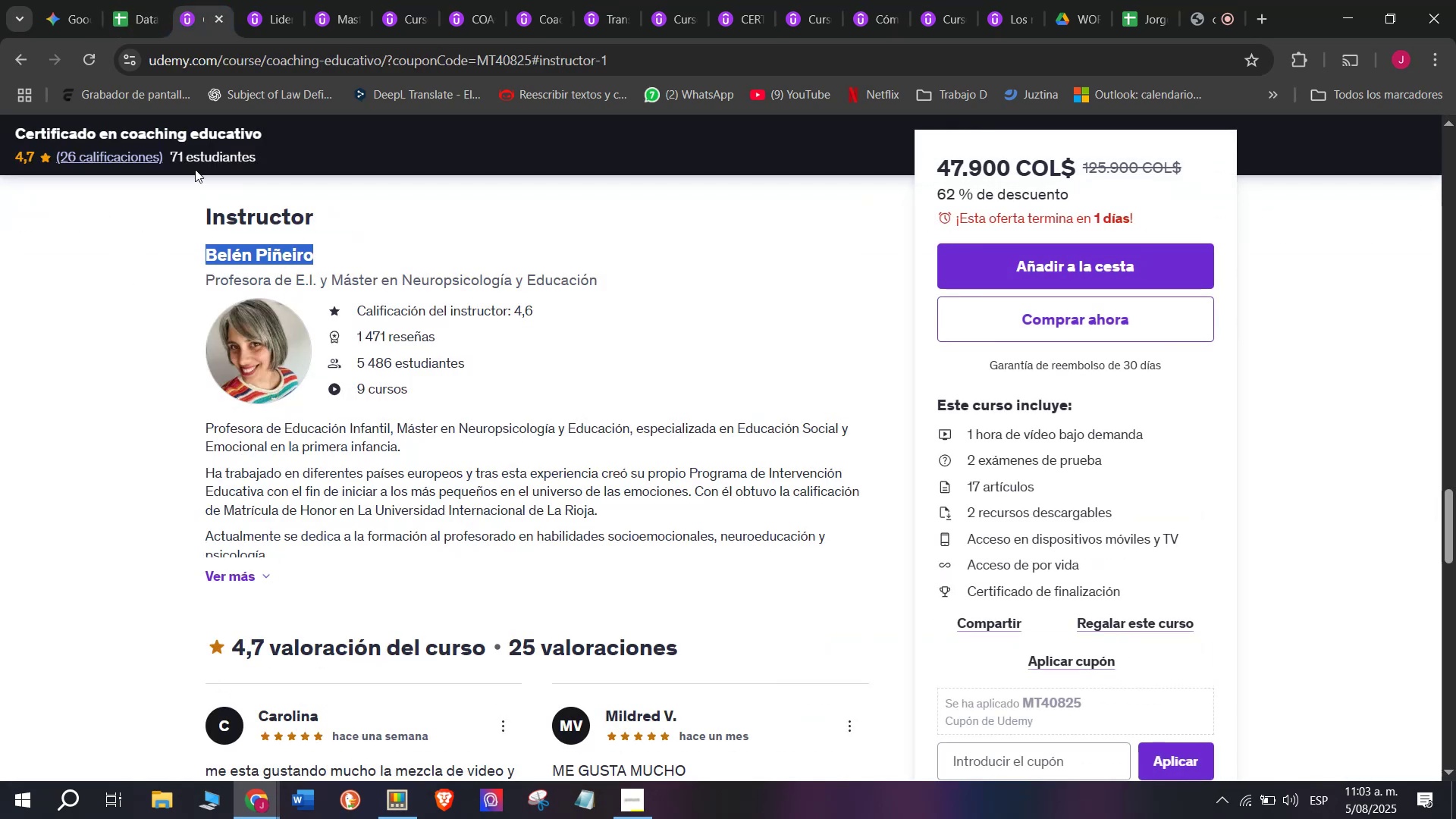 
key(Control+C)
 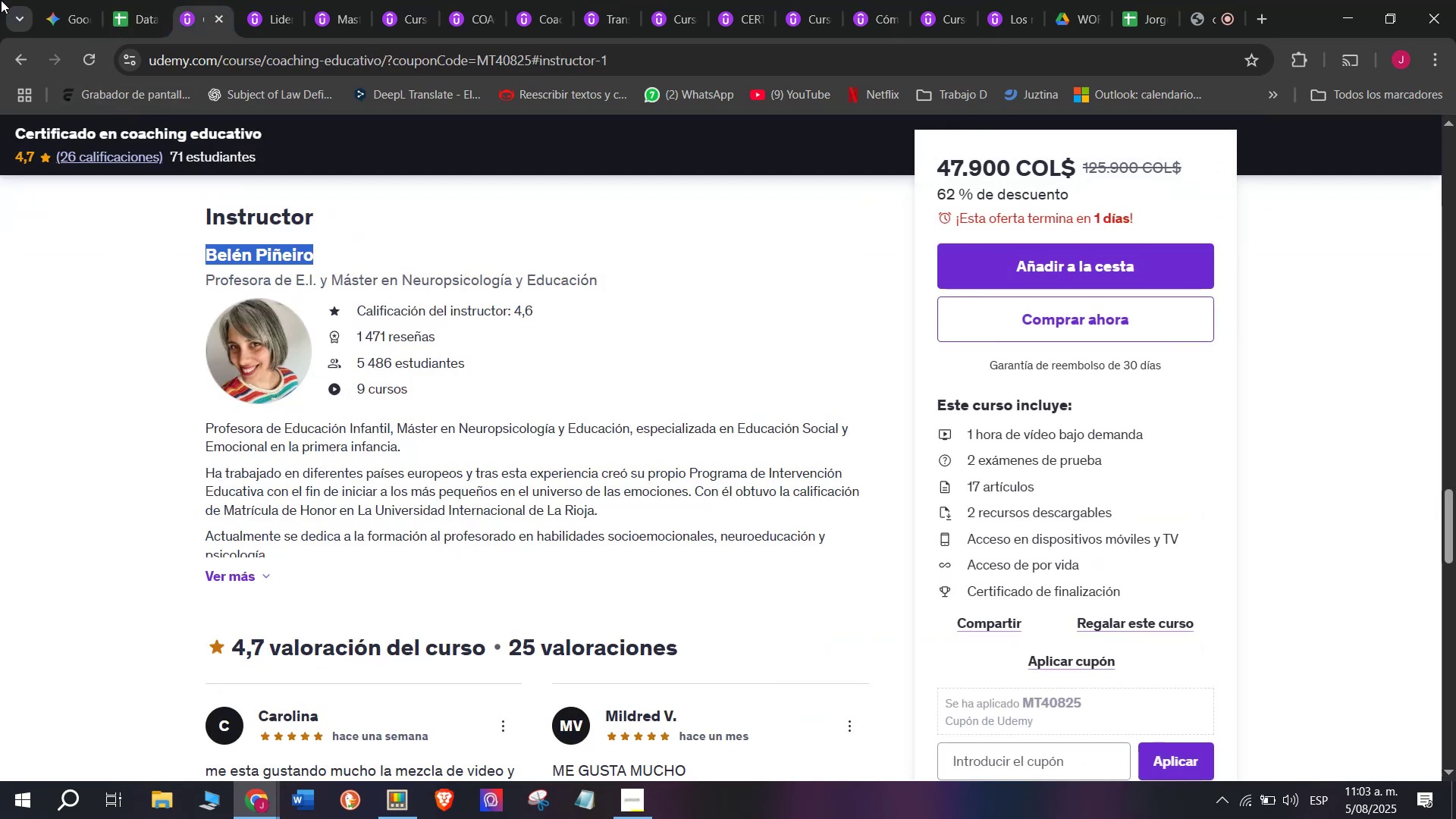 
left_click([119, 0])
 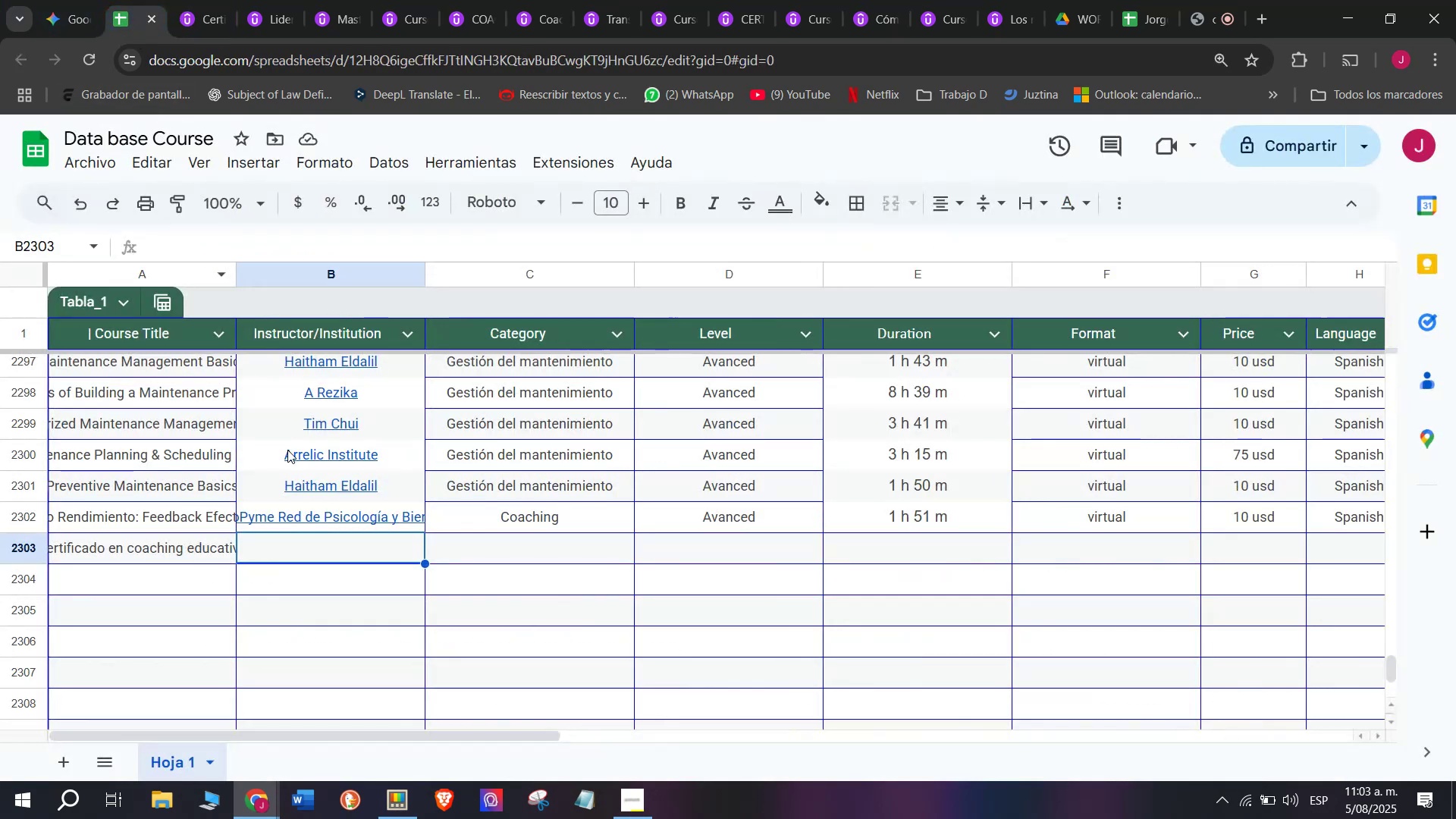 
key(Z)
 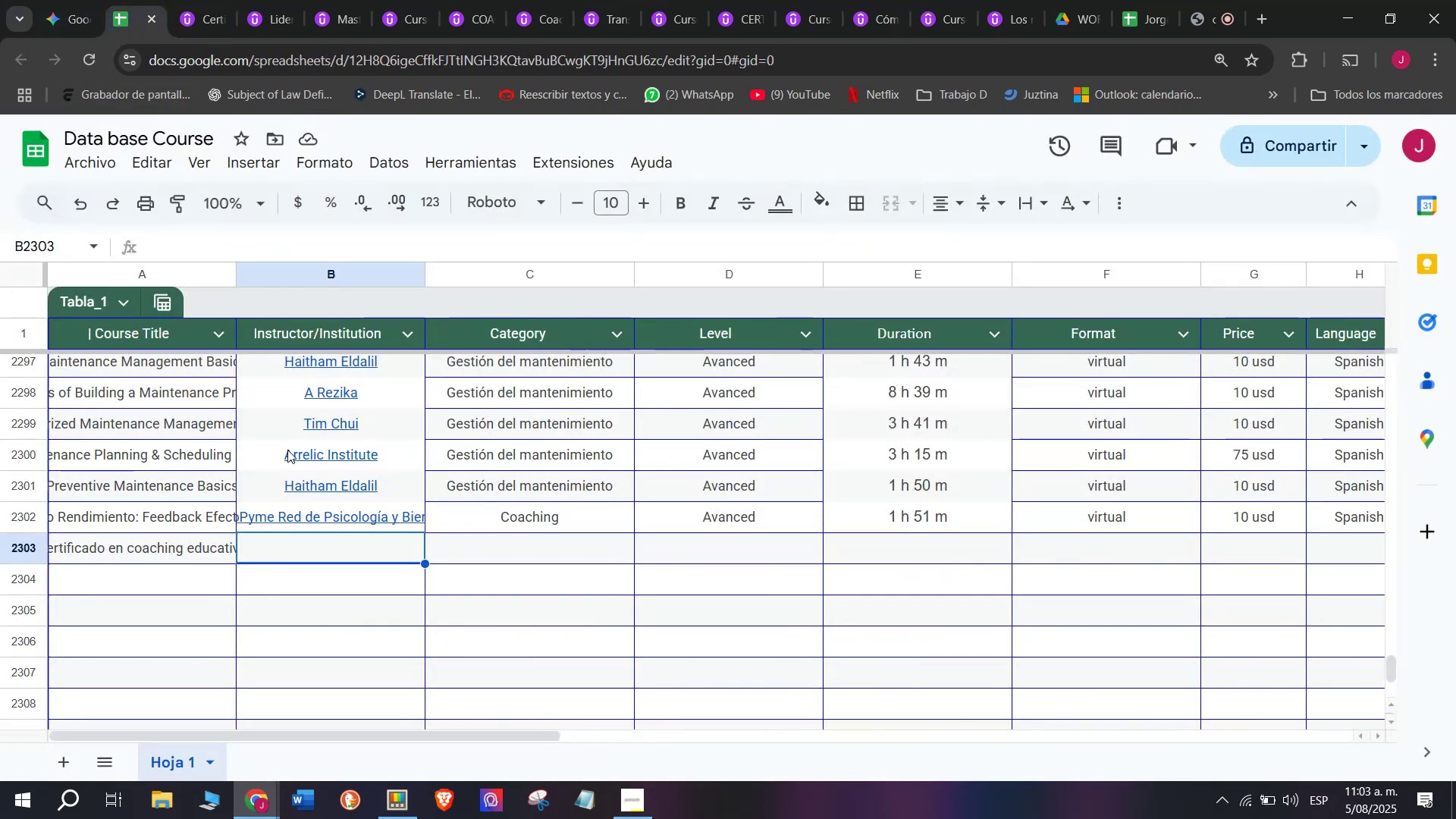 
key(Control+ControlLeft)
 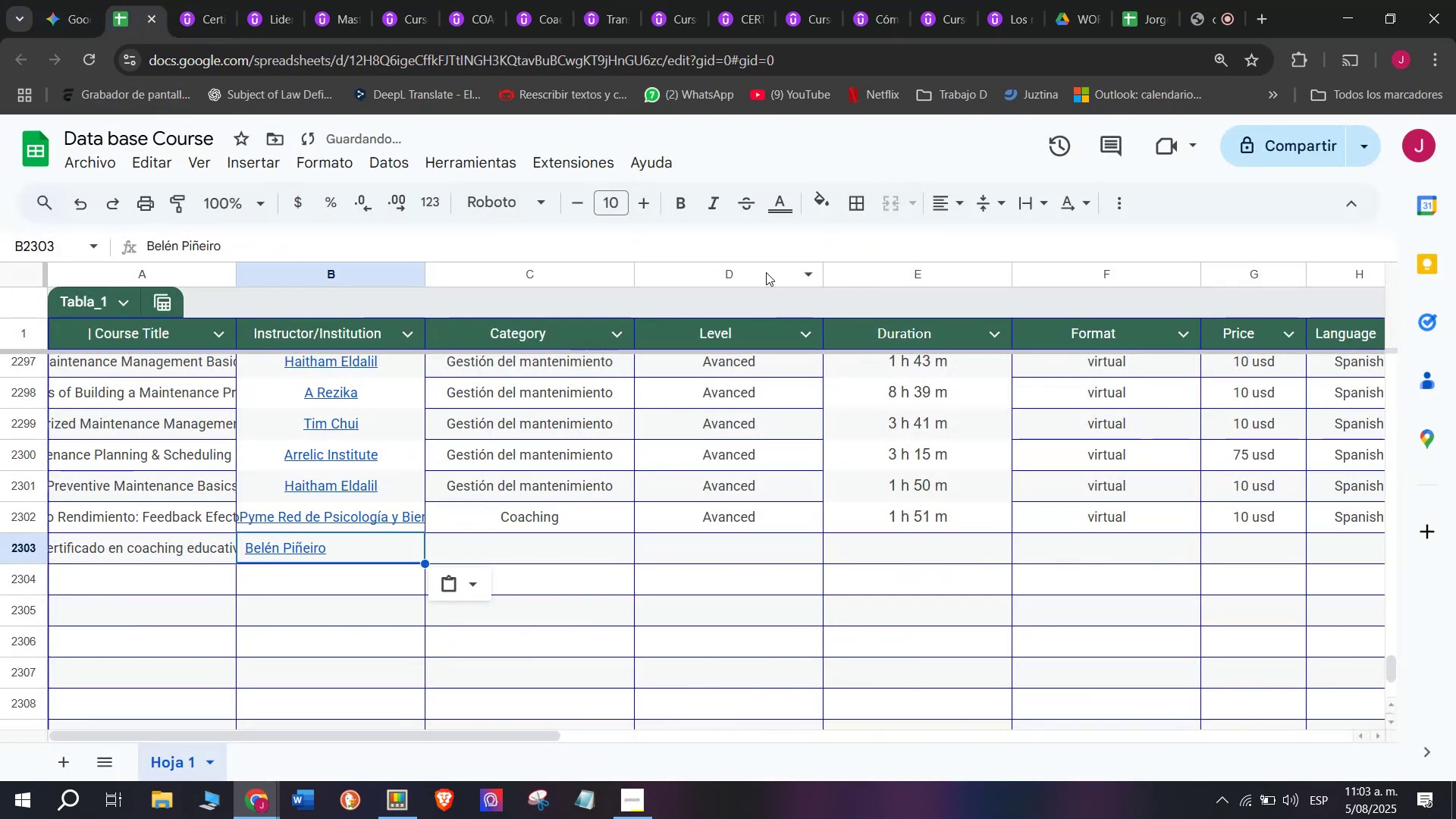 
key(Control+V)
 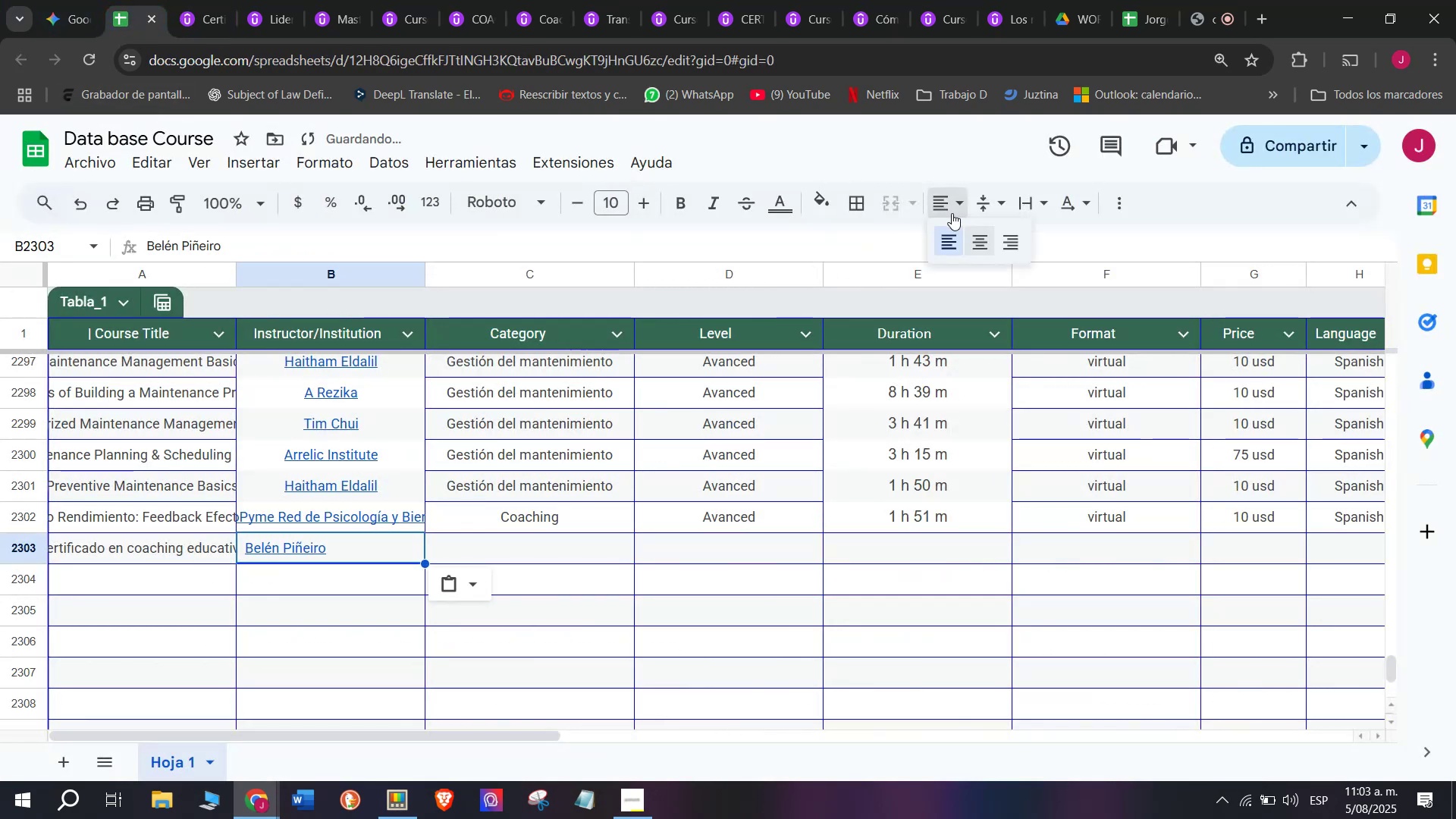 
double_click([974, 240])
 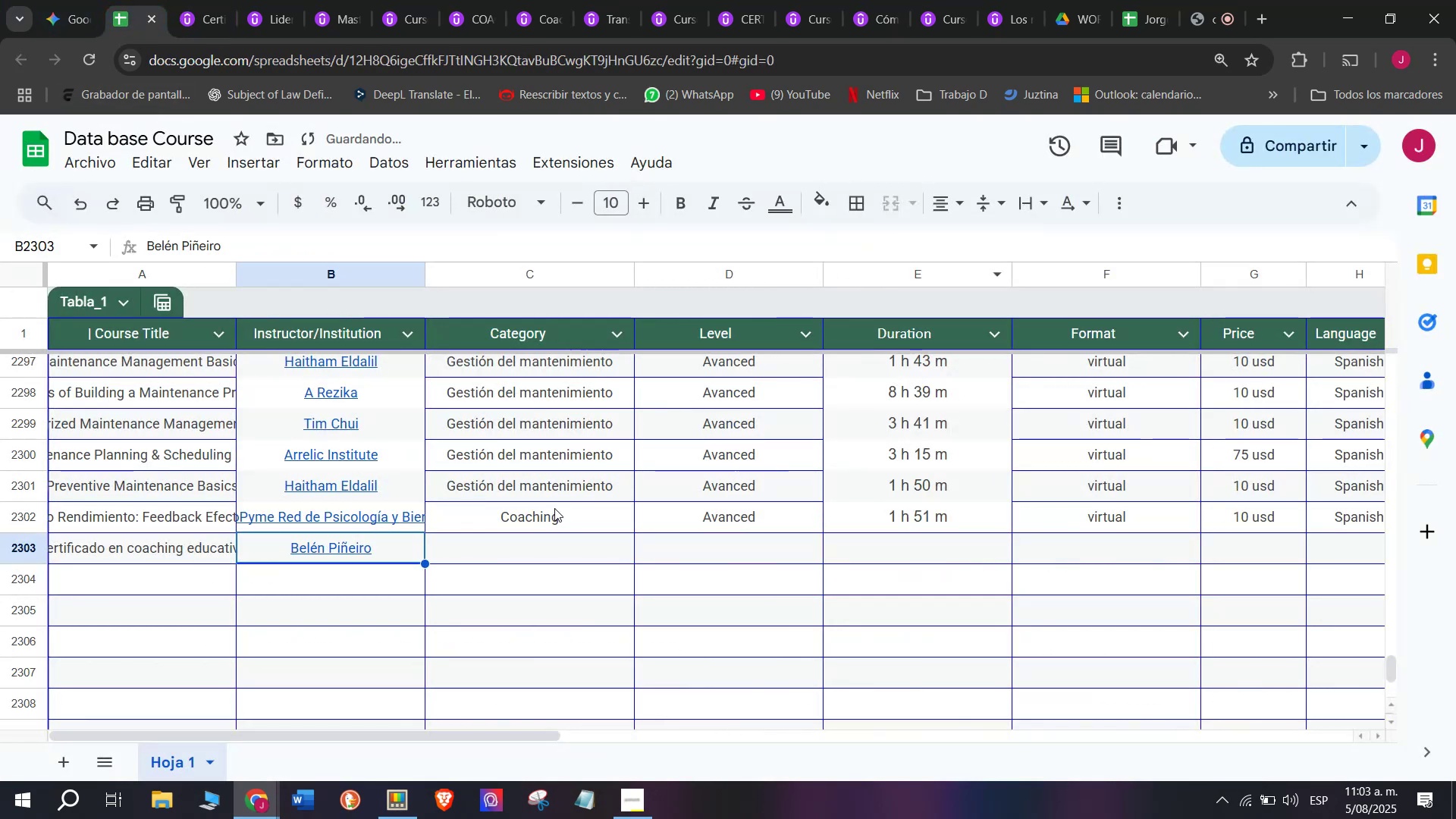 
left_click([554, 508])
 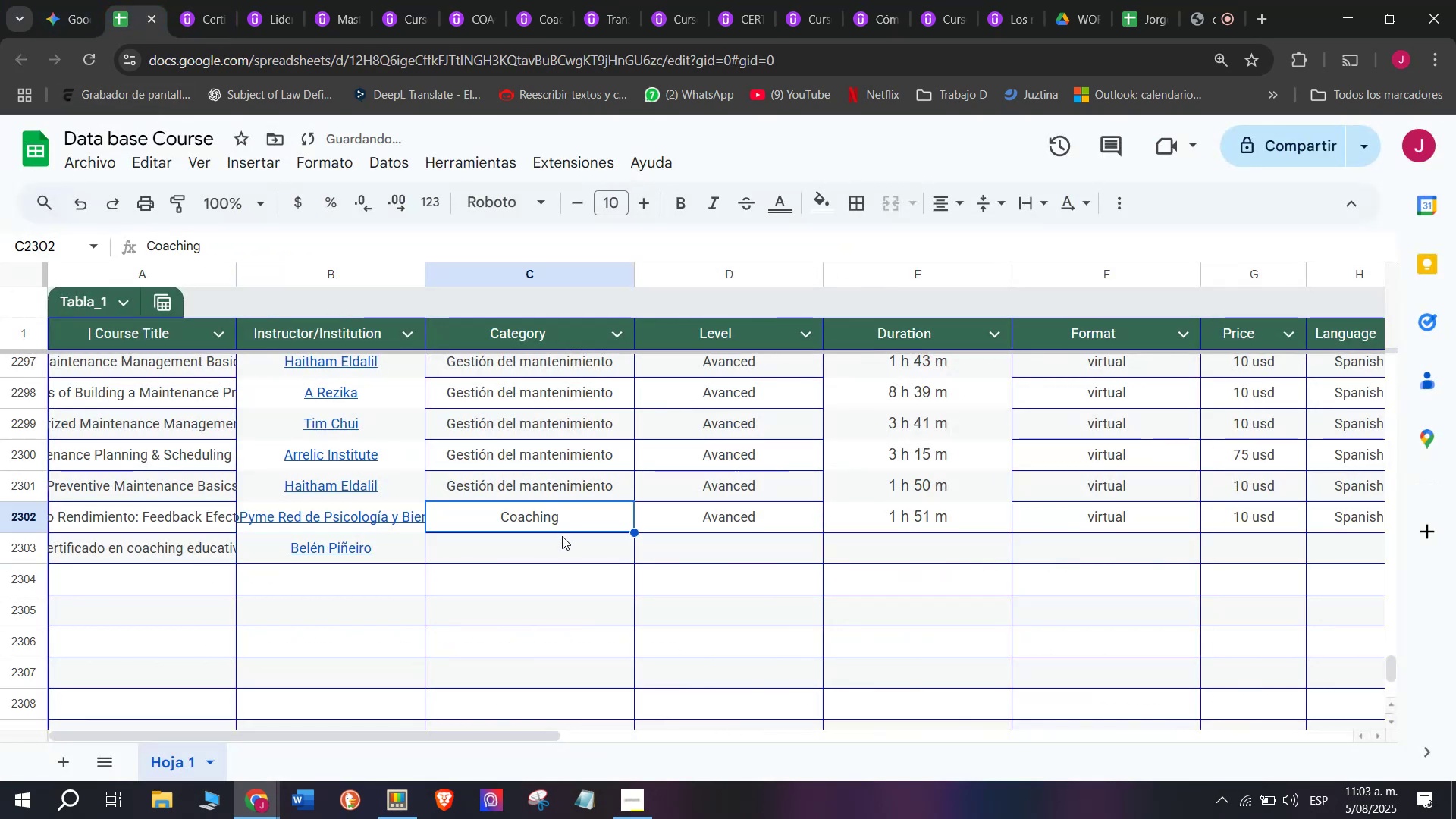 
key(Break)
 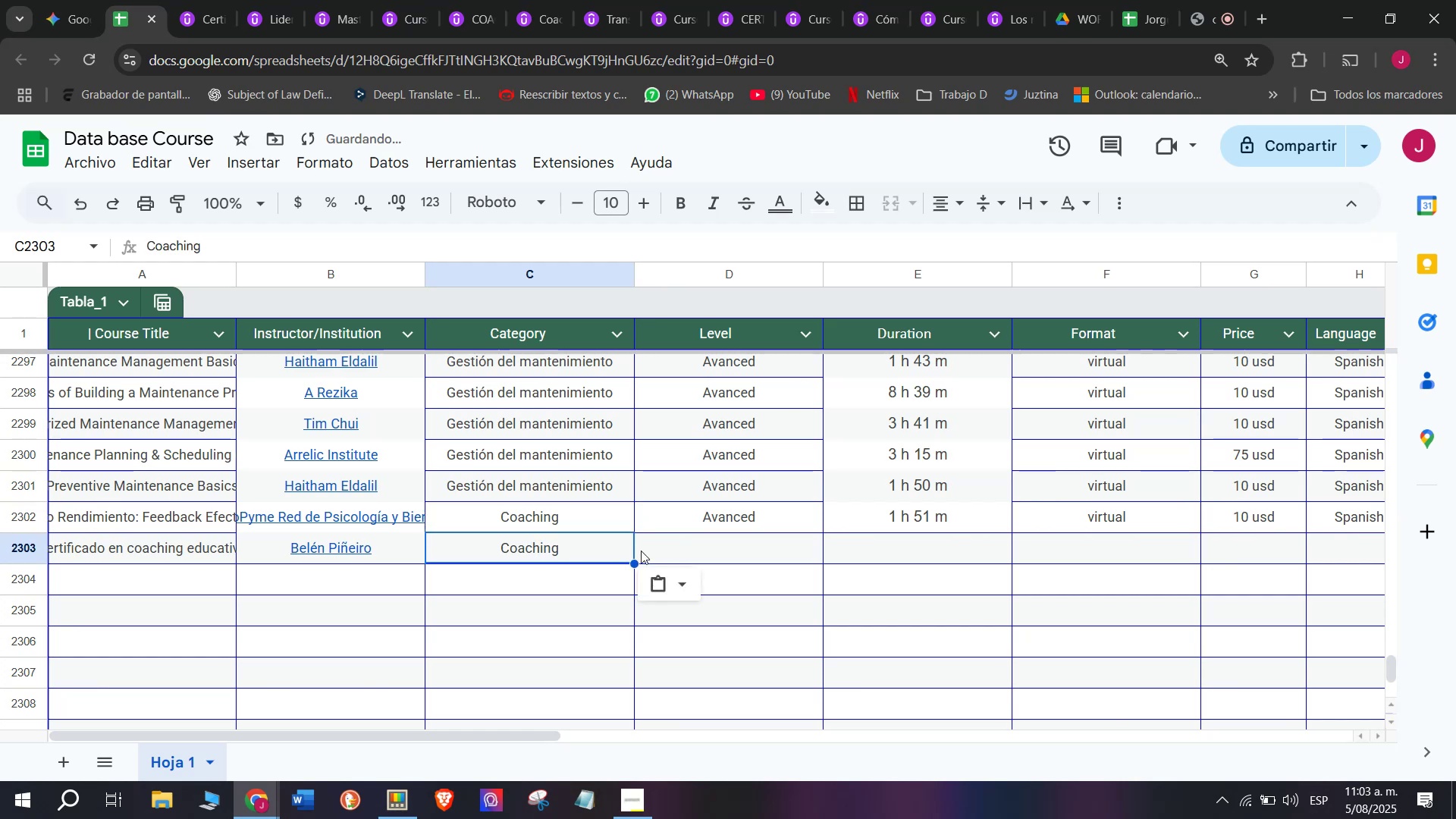 
key(Control+ControlLeft)
 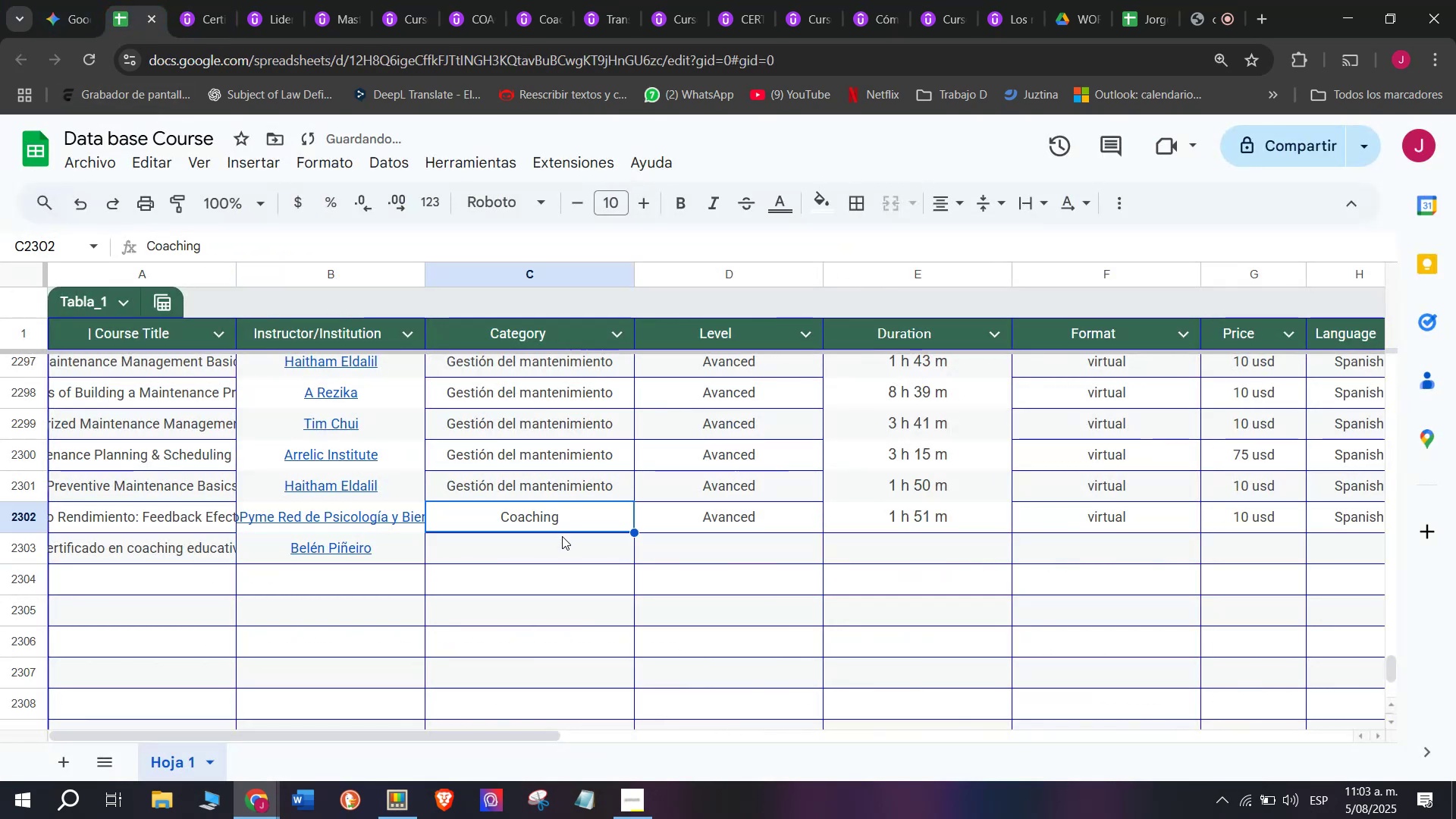 
key(Control+C)
 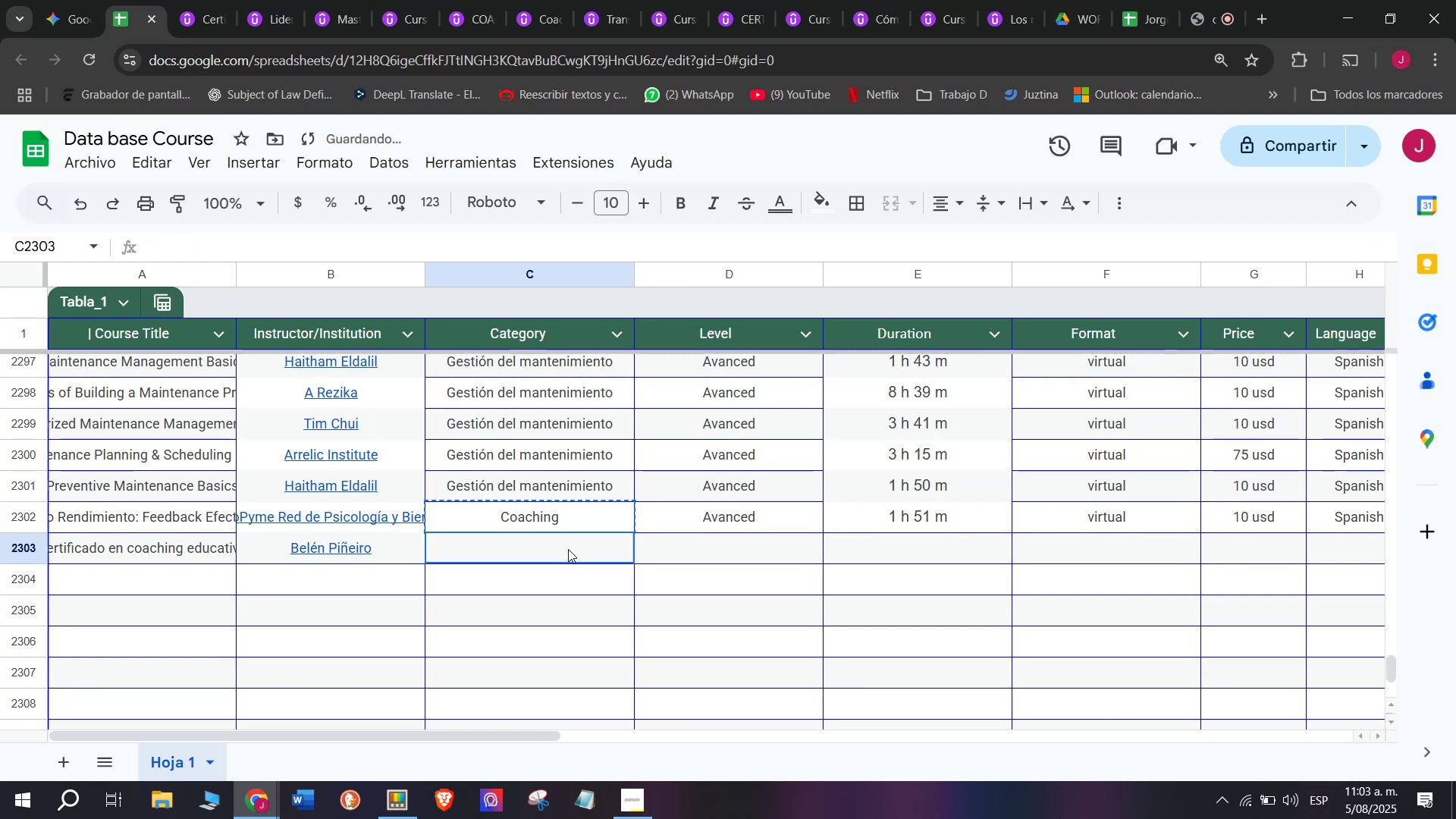 
left_click([568, 549])
 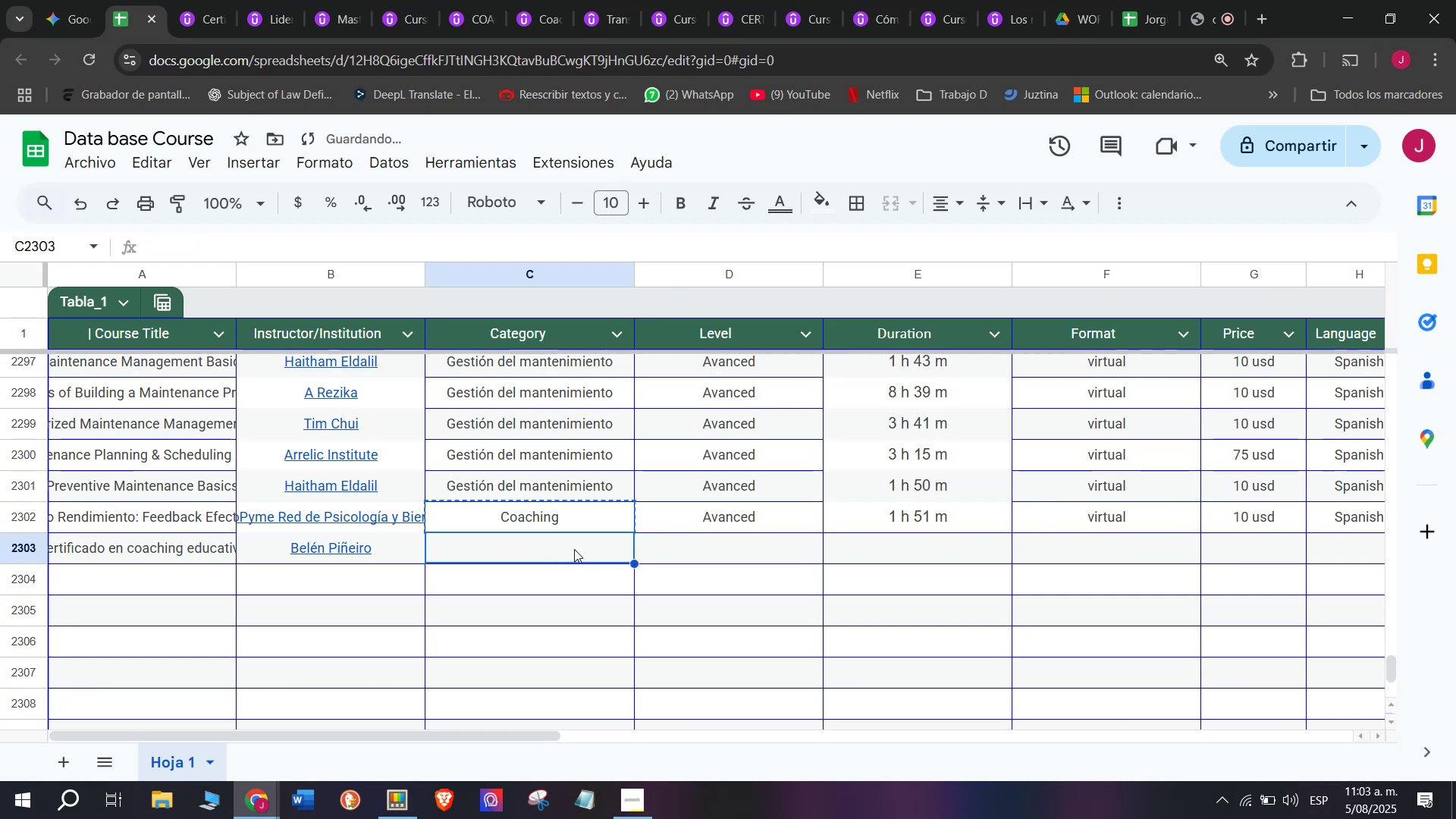 
key(Control+ControlLeft)
 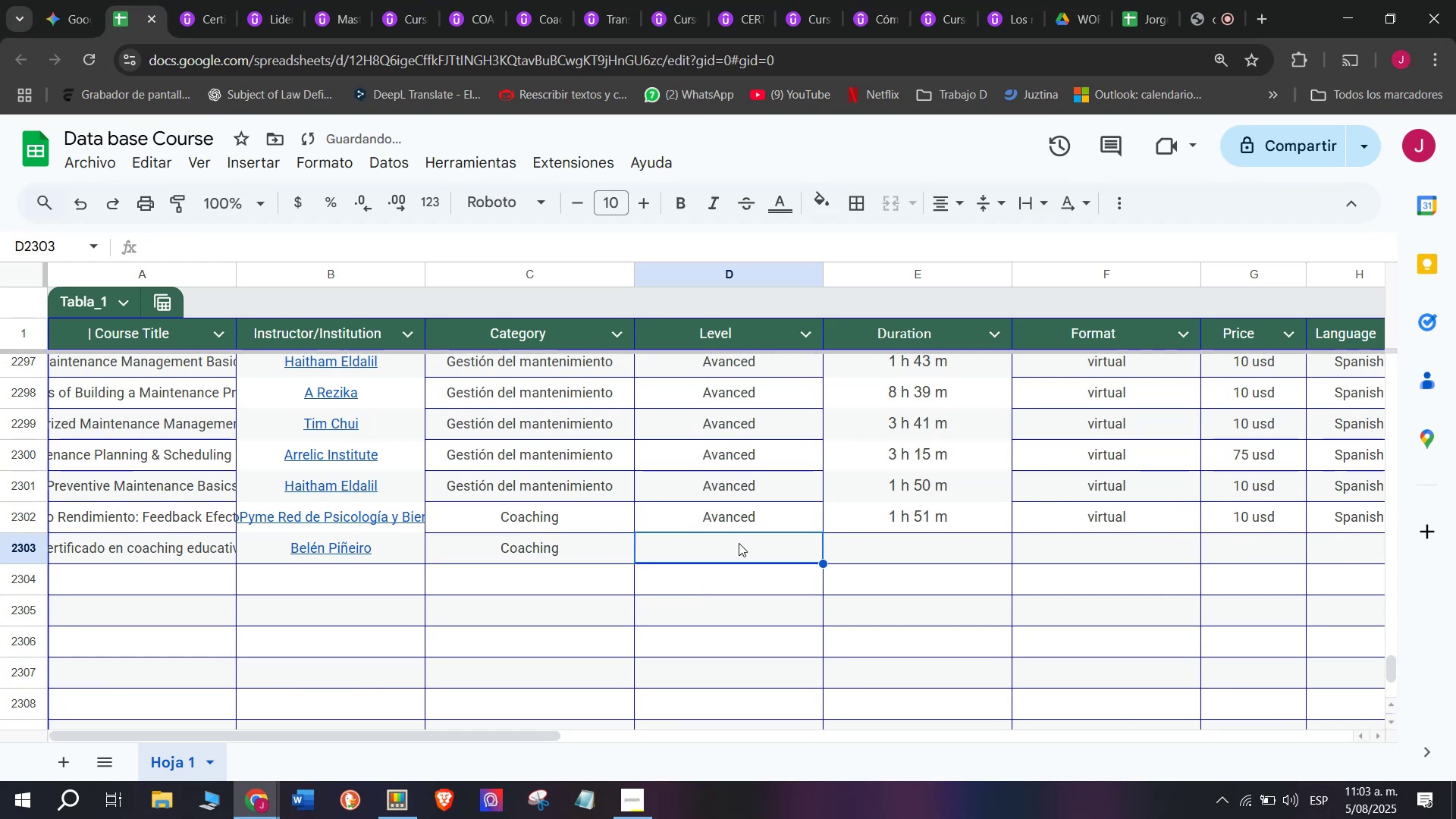 
key(Z)
 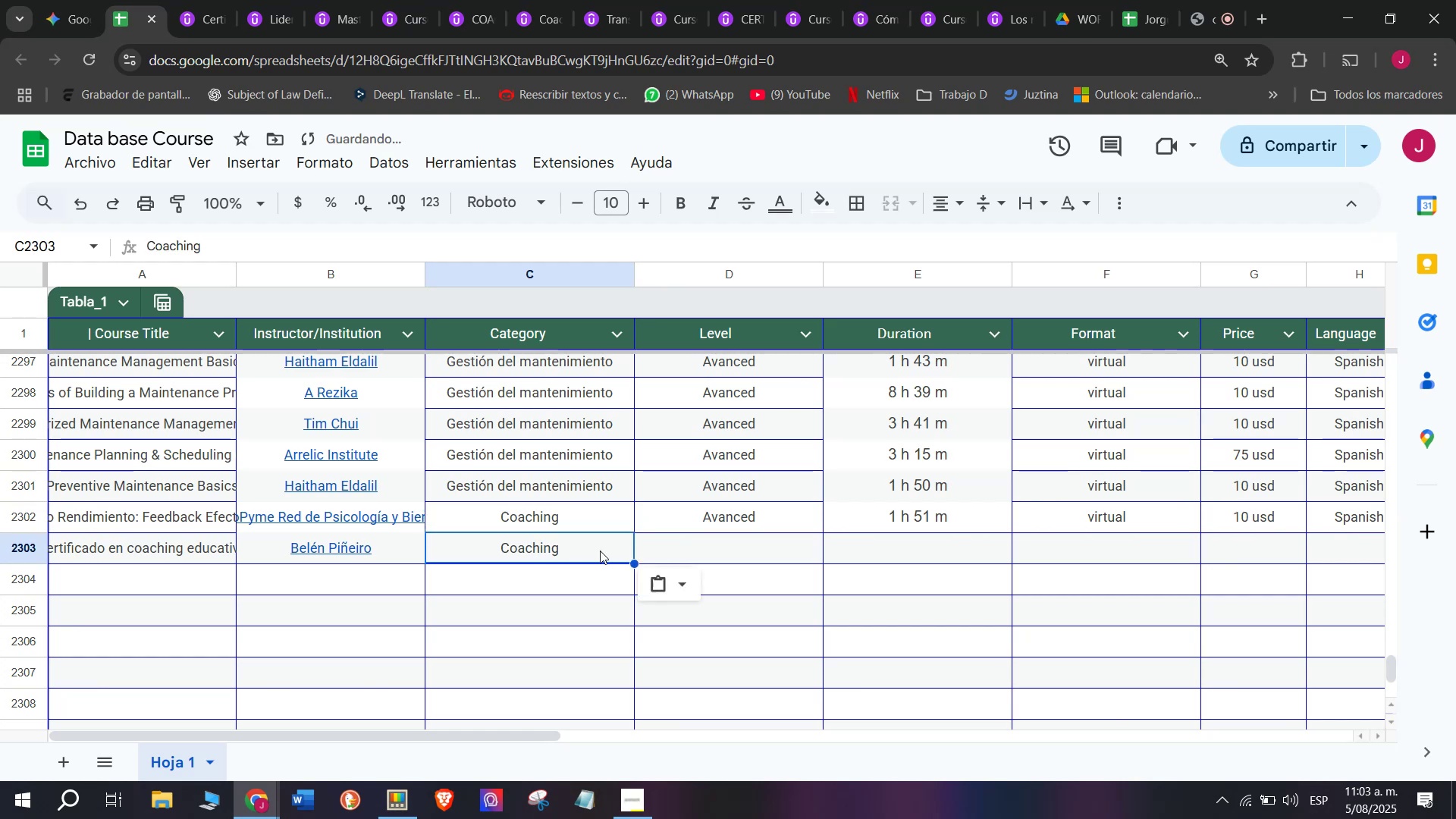 
key(Control+V)
 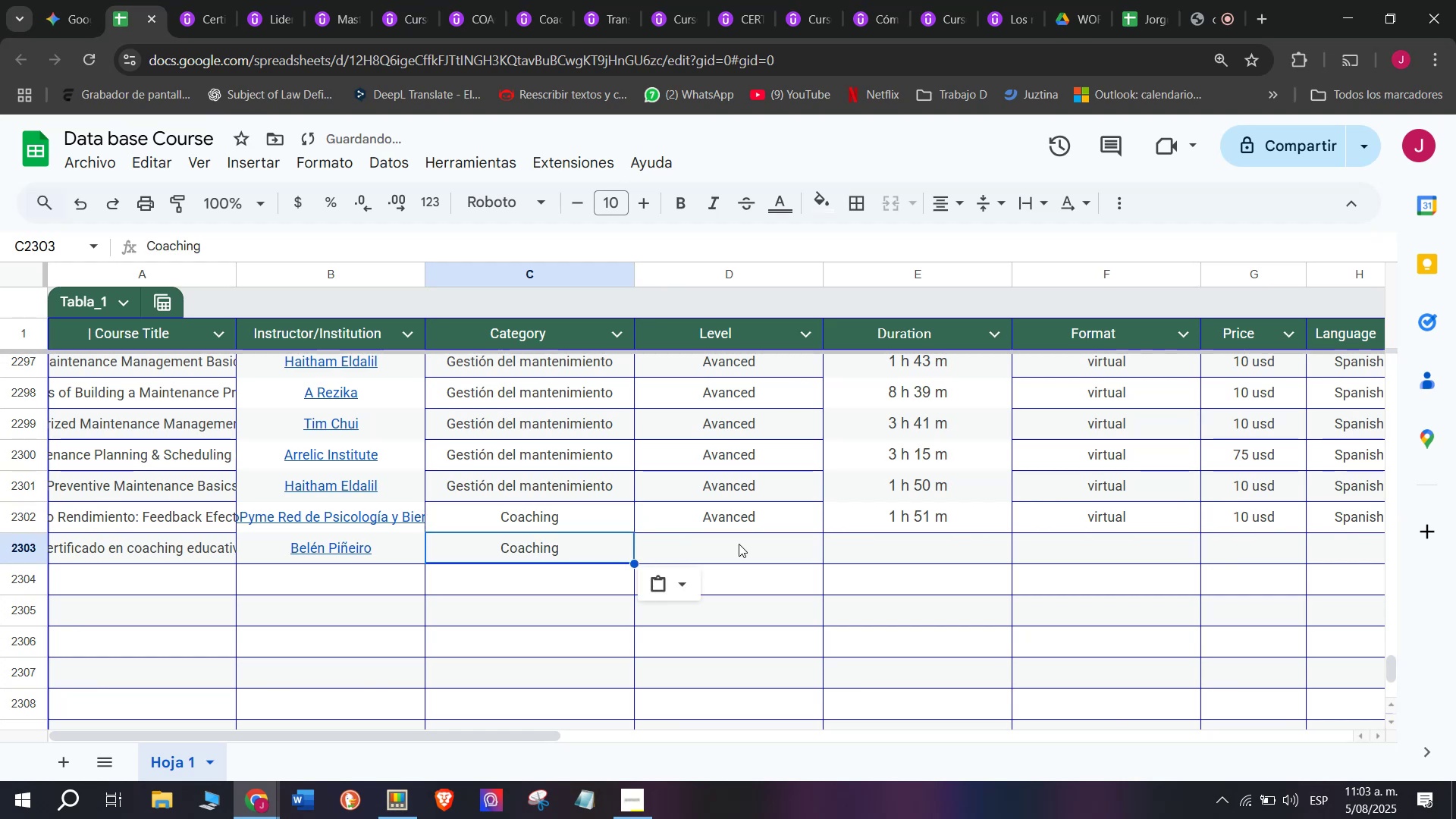 
double_click([739, 544])
 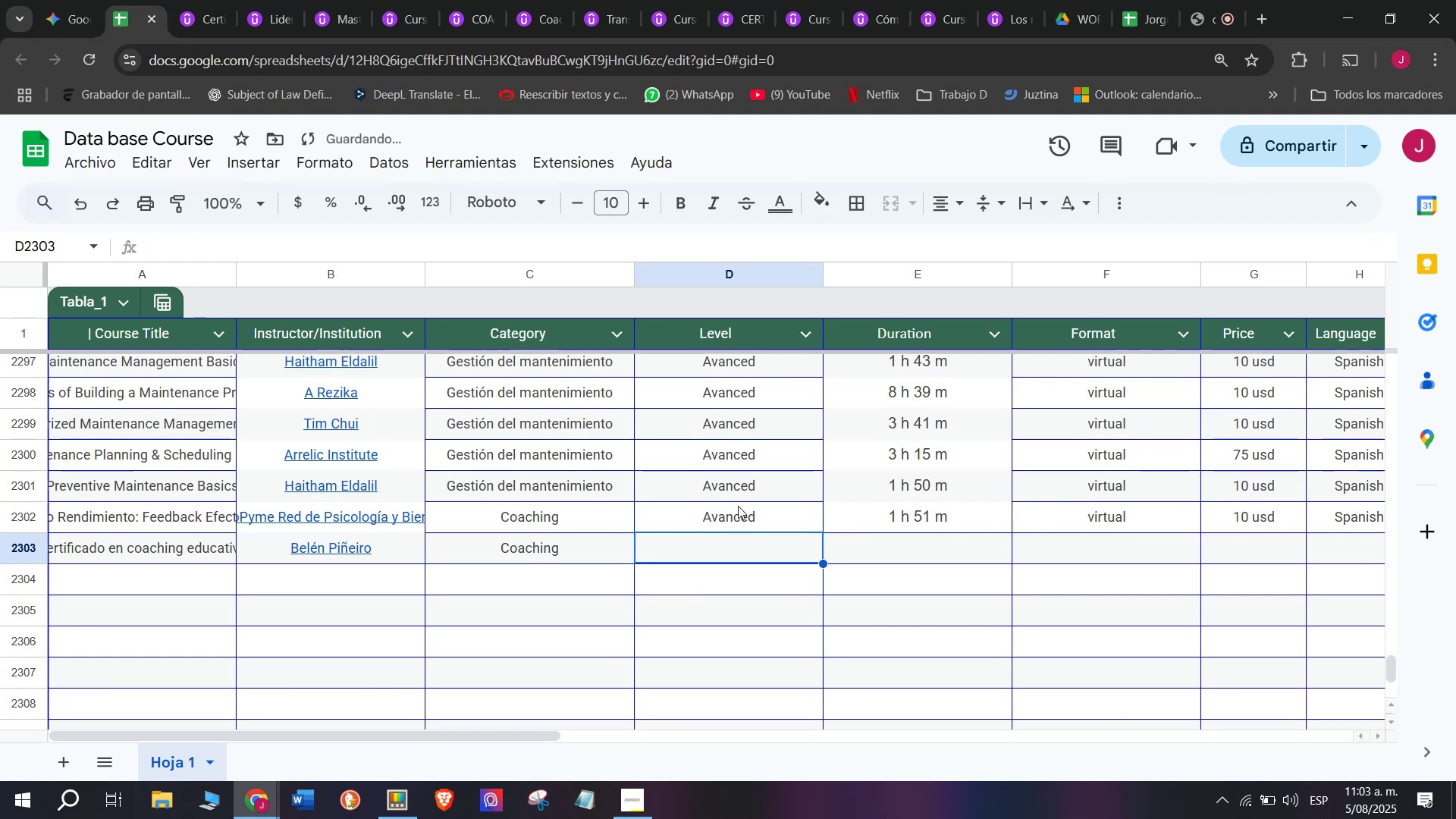 
triple_click([738, 506])
 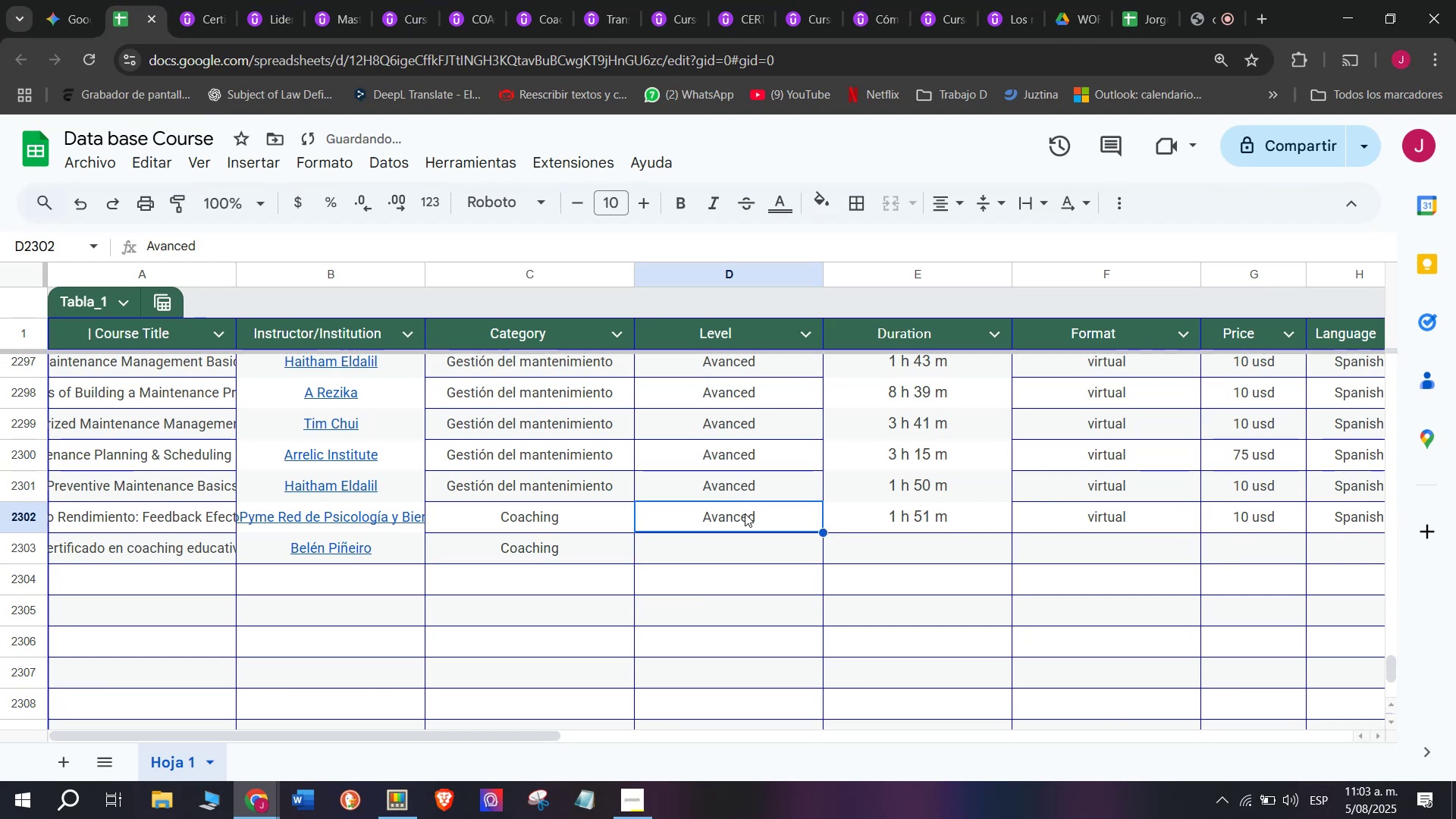 
key(Control+ControlLeft)
 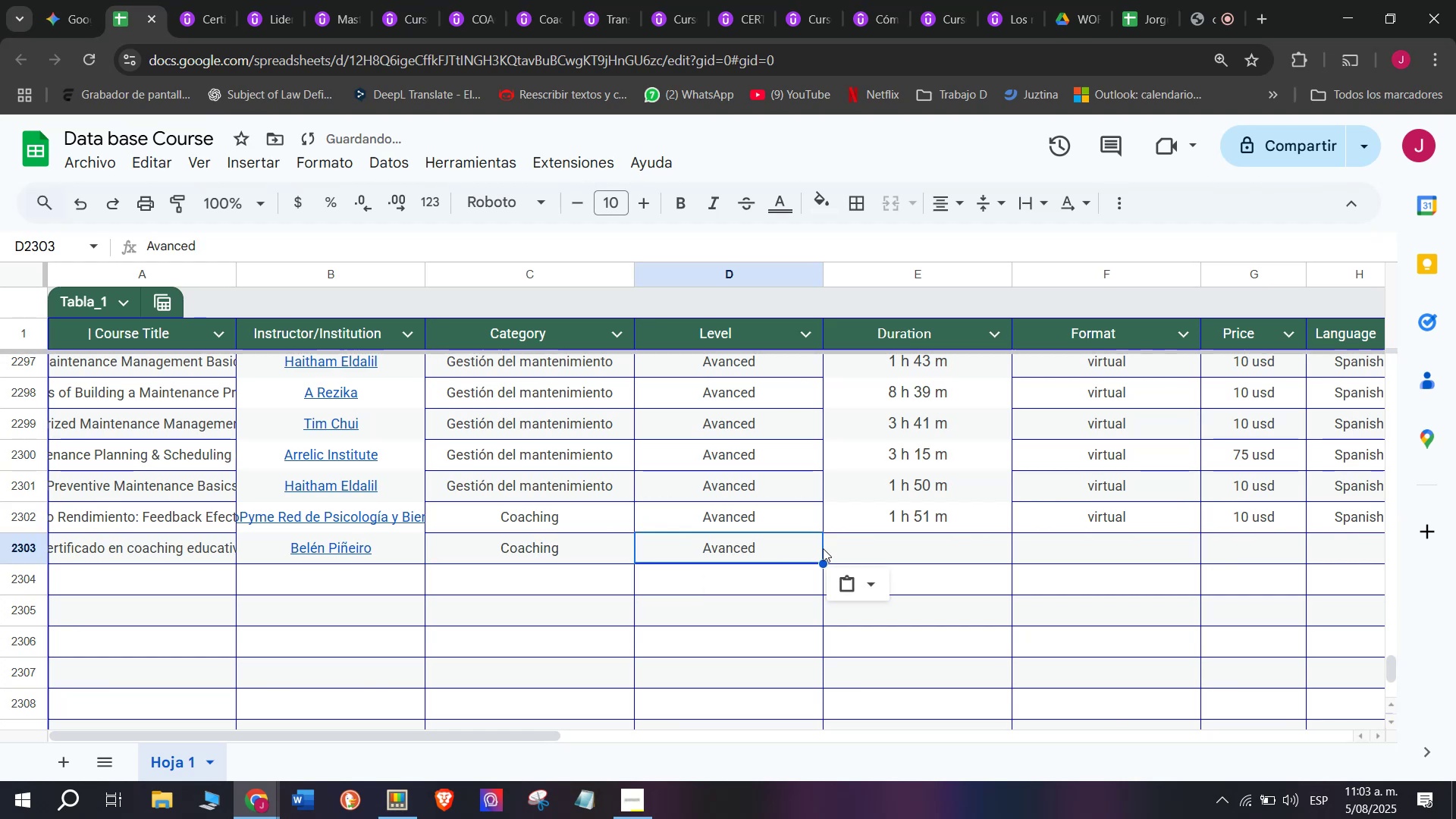 
key(Break)
 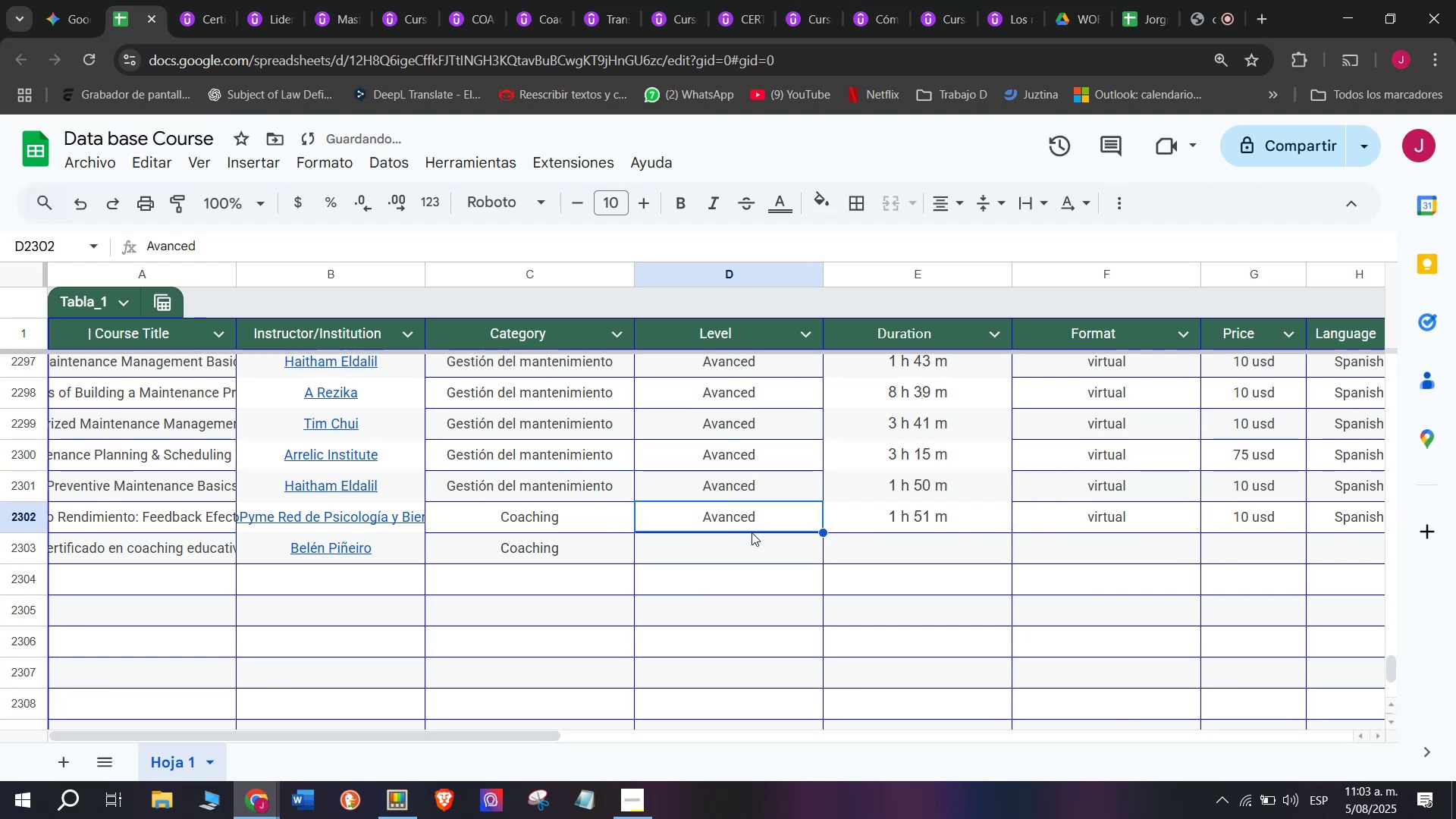 
key(Control+C)
 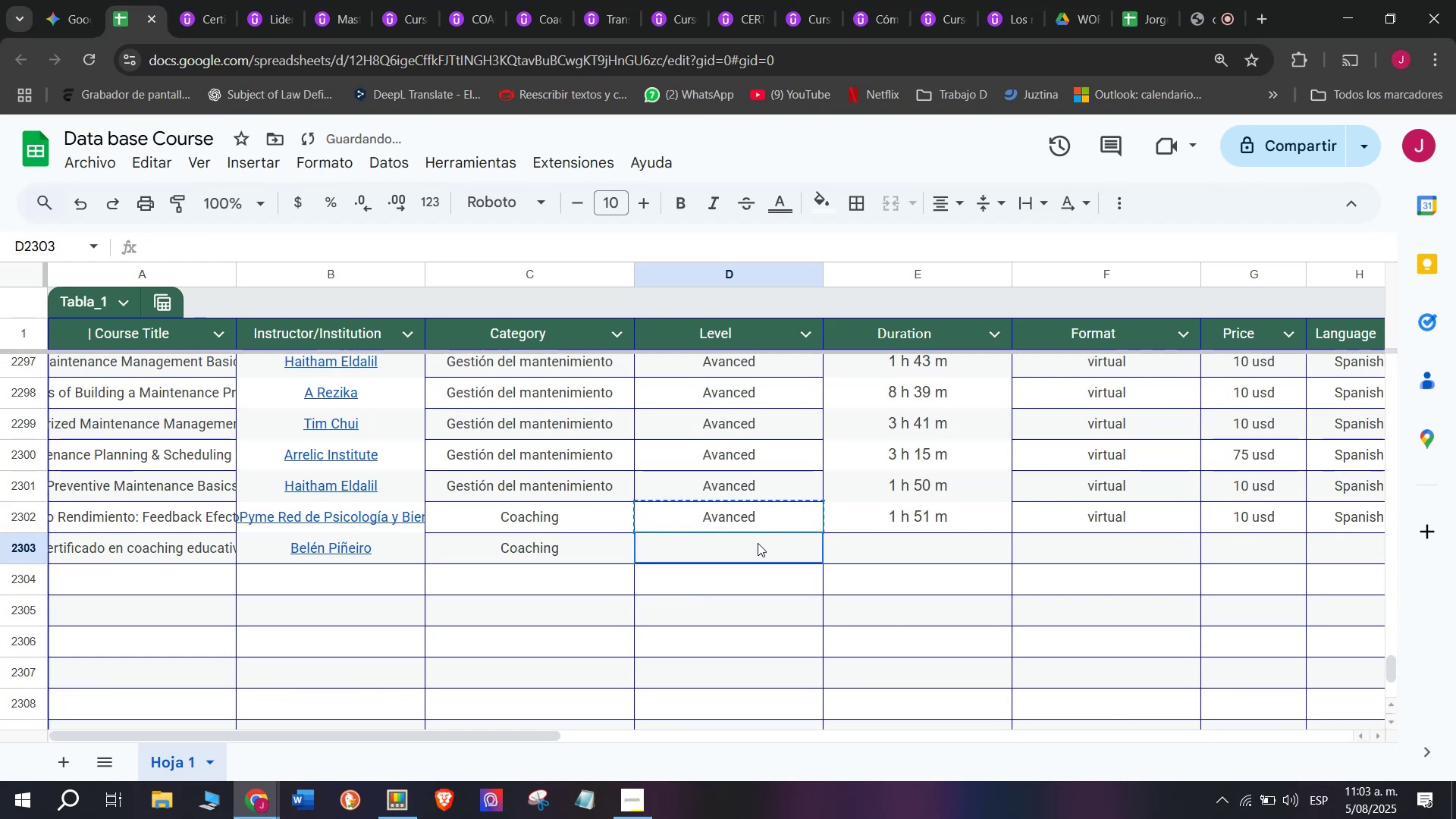 
triple_click([758, 543])
 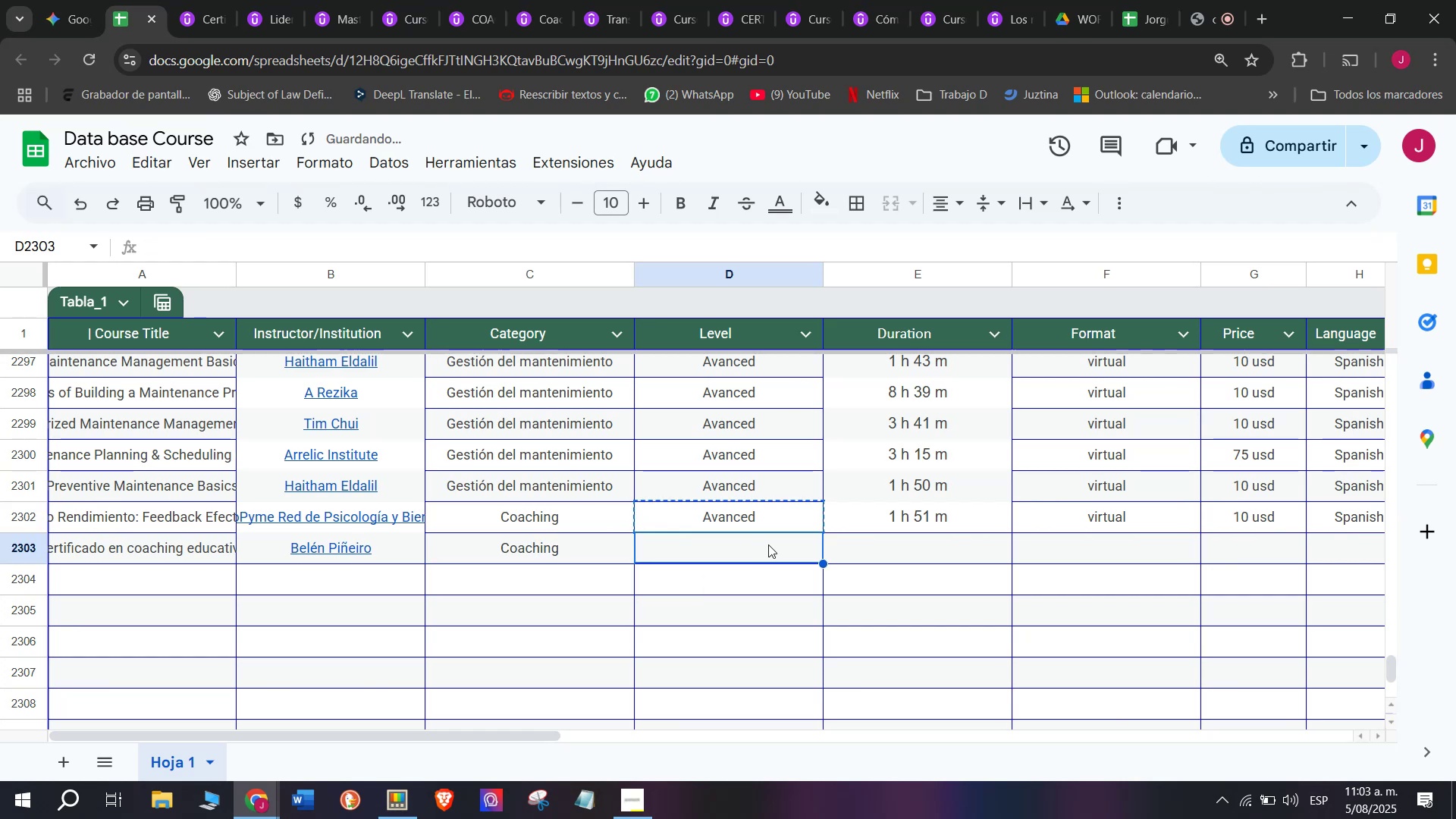 
key(Control+ControlLeft)
 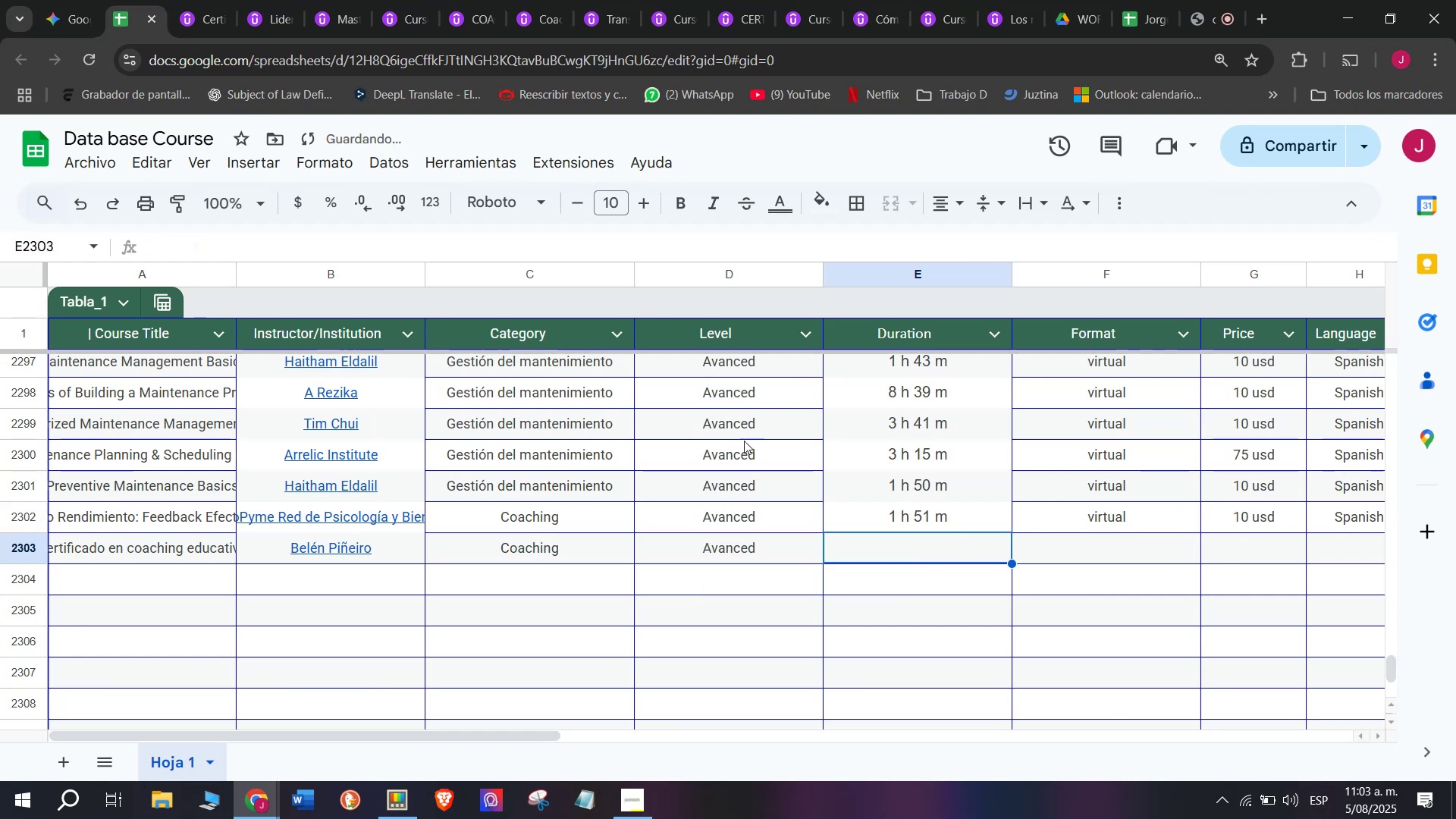 
key(Z)
 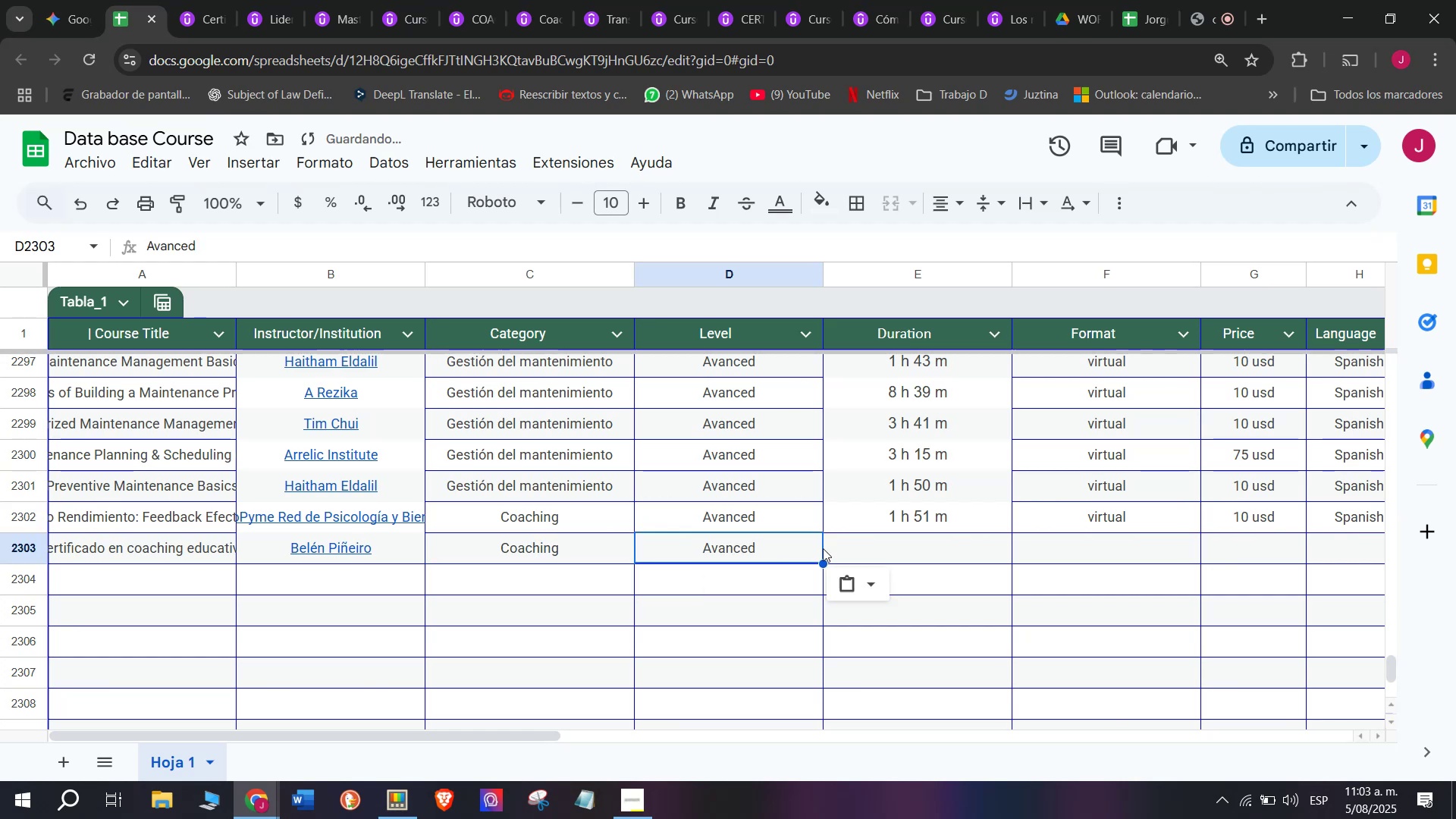 
key(Control+V)
 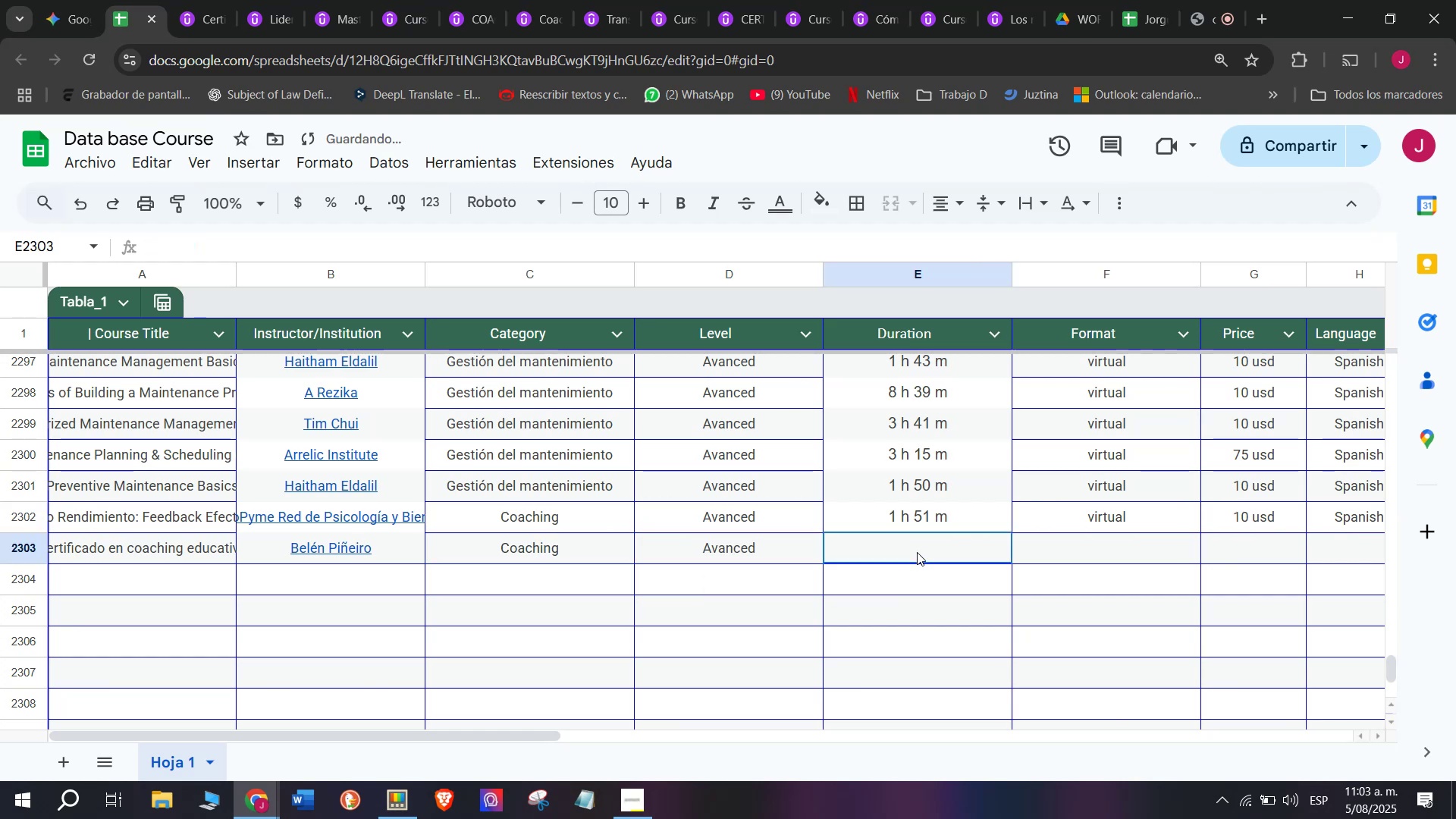 
triple_click([917, 552])
 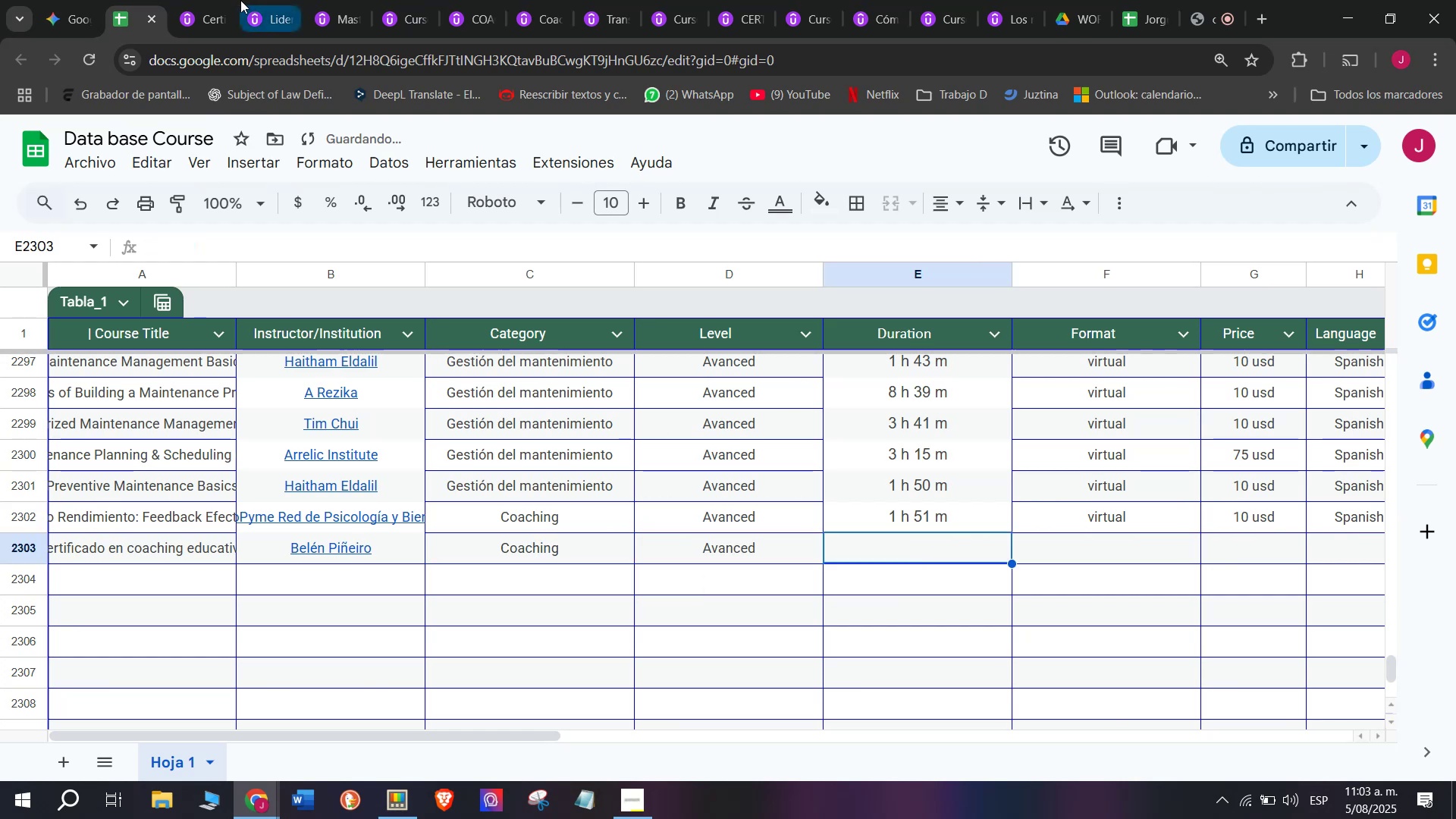 
left_click([197, 0])
 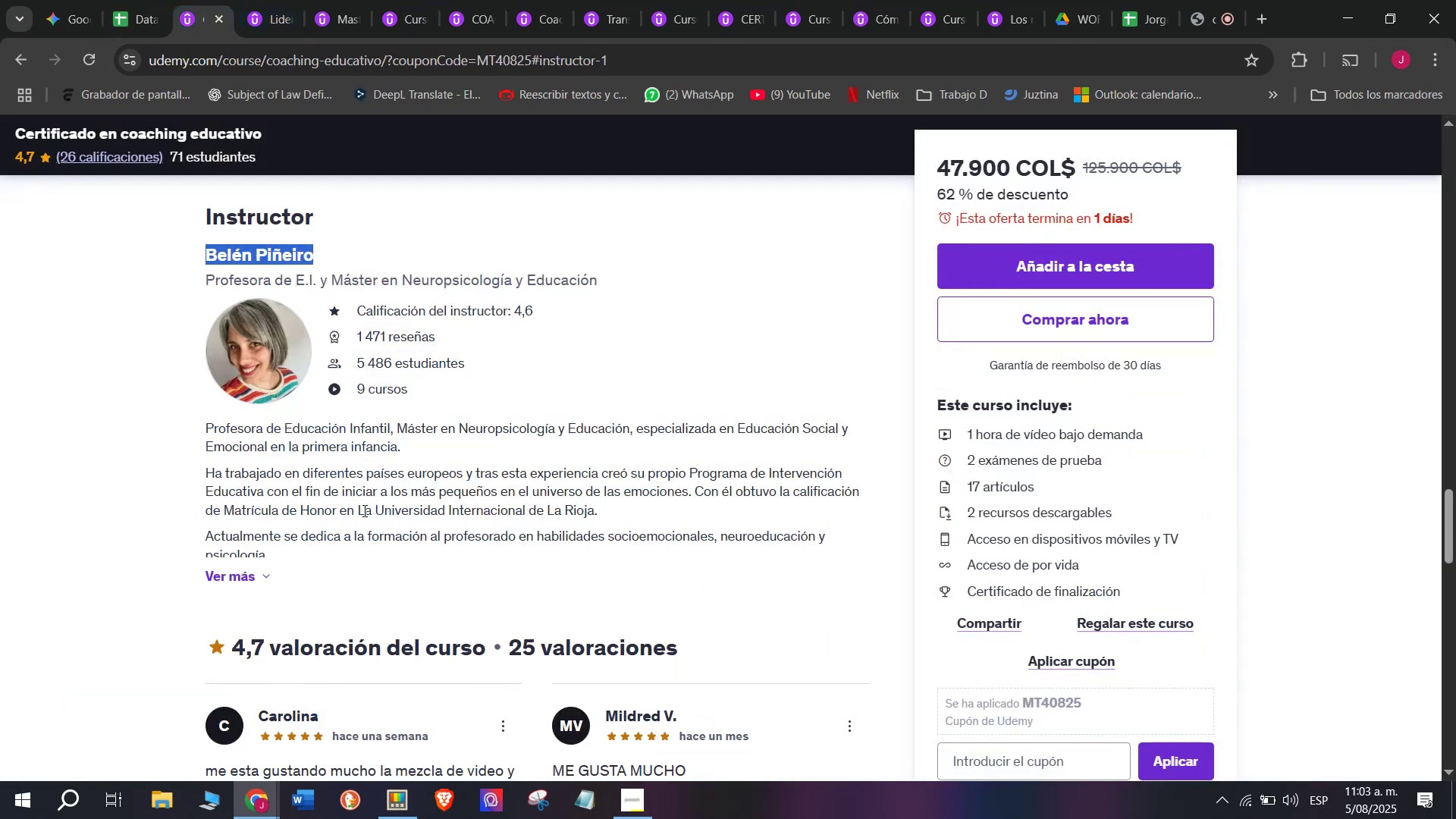 
scroll: coordinate [363, 511], scroll_direction: up, amount: 10.0
 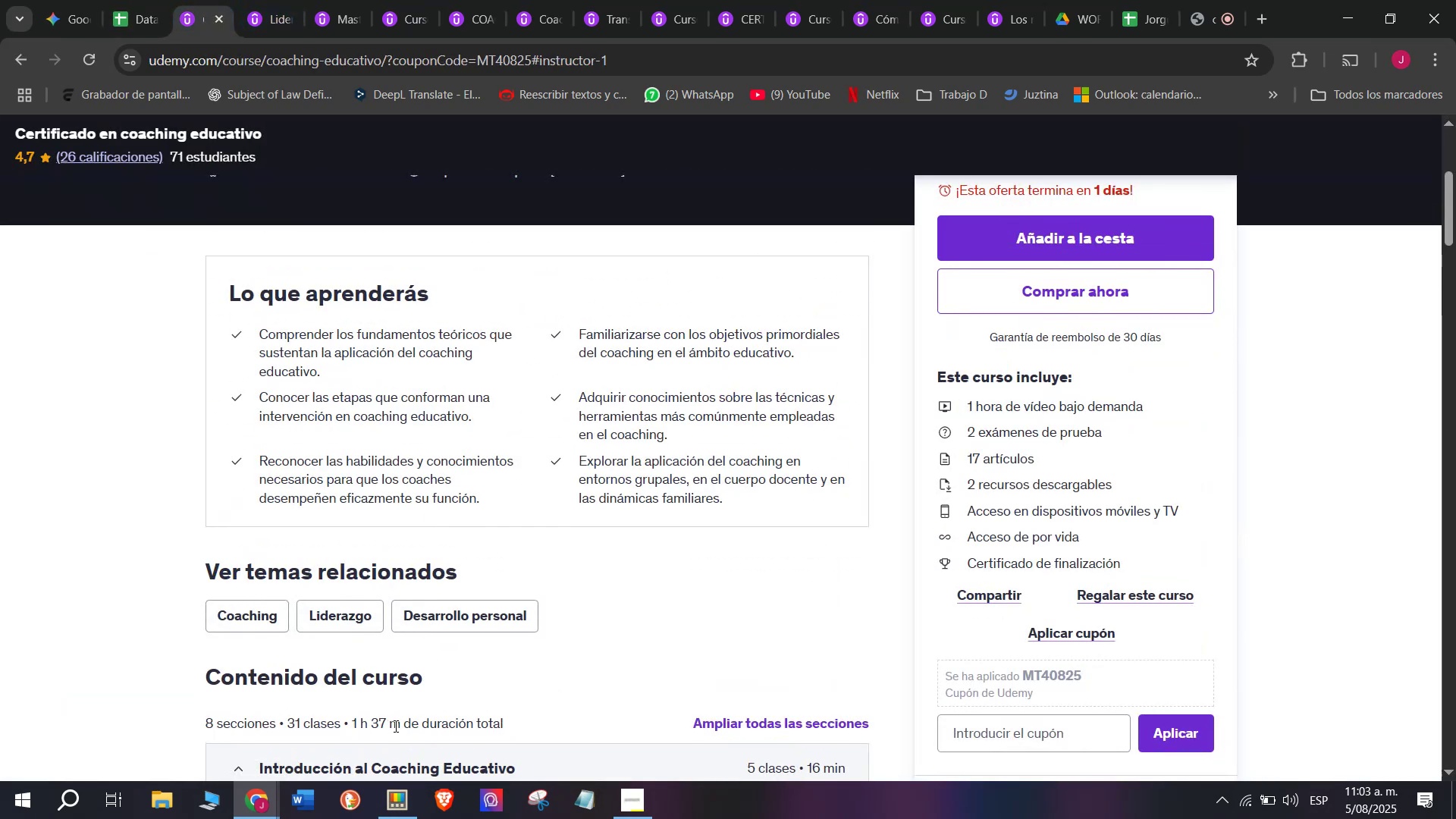 
left_click_drag(start_coordinate=[397, 726], to_coordinate=[353, 722])
 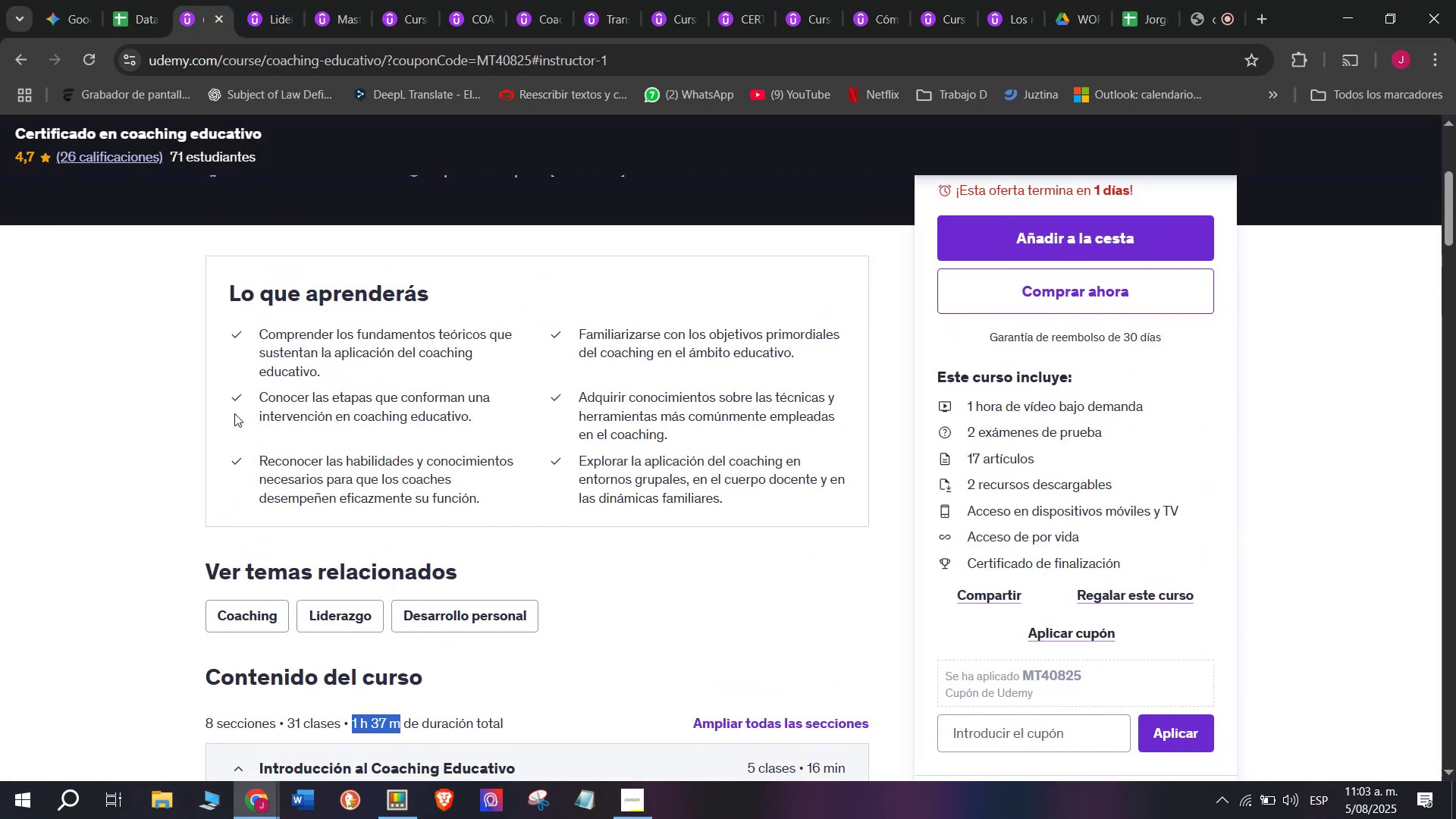 
key(Break)
 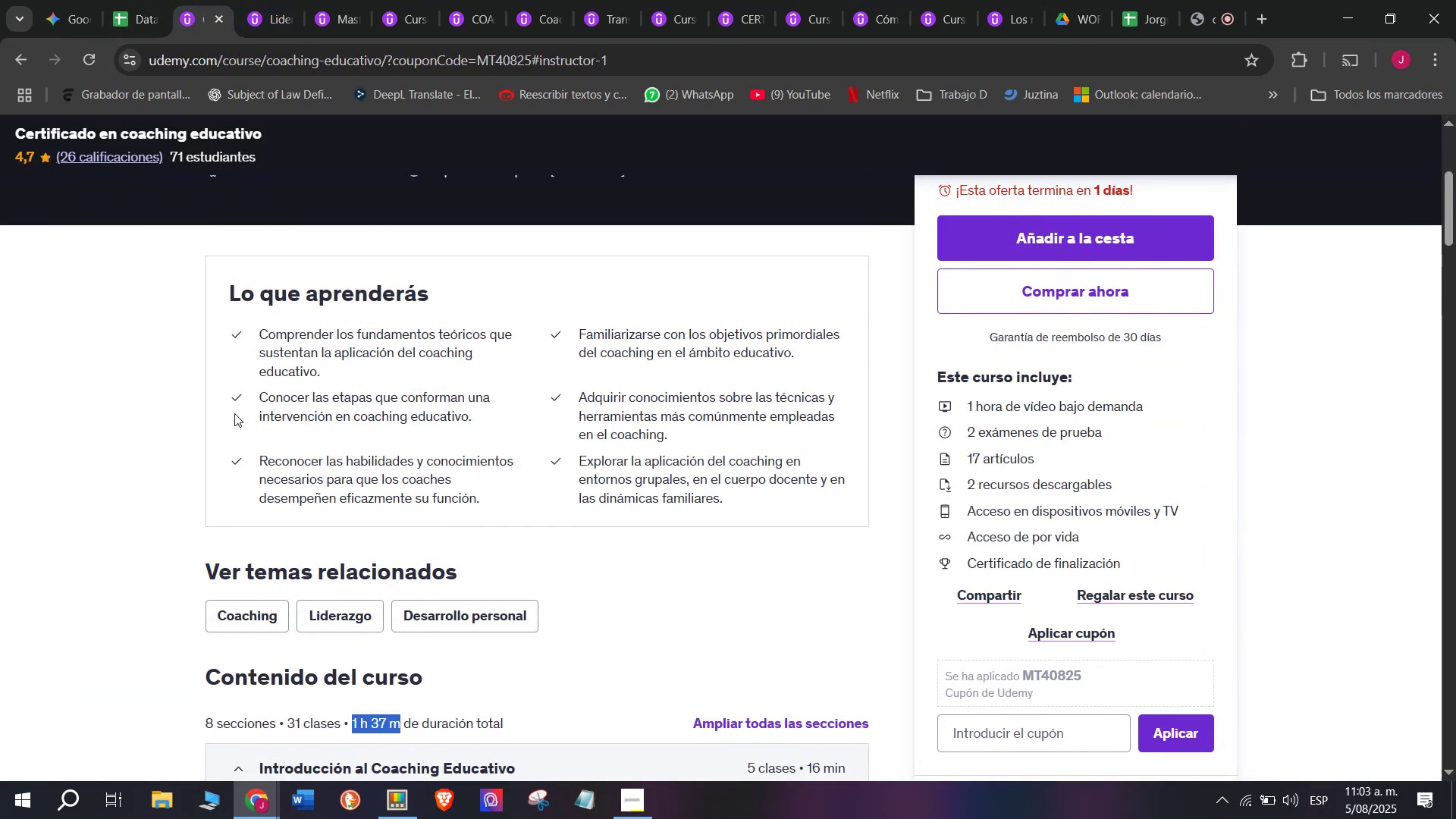 
key(Control+ControlLeft)
 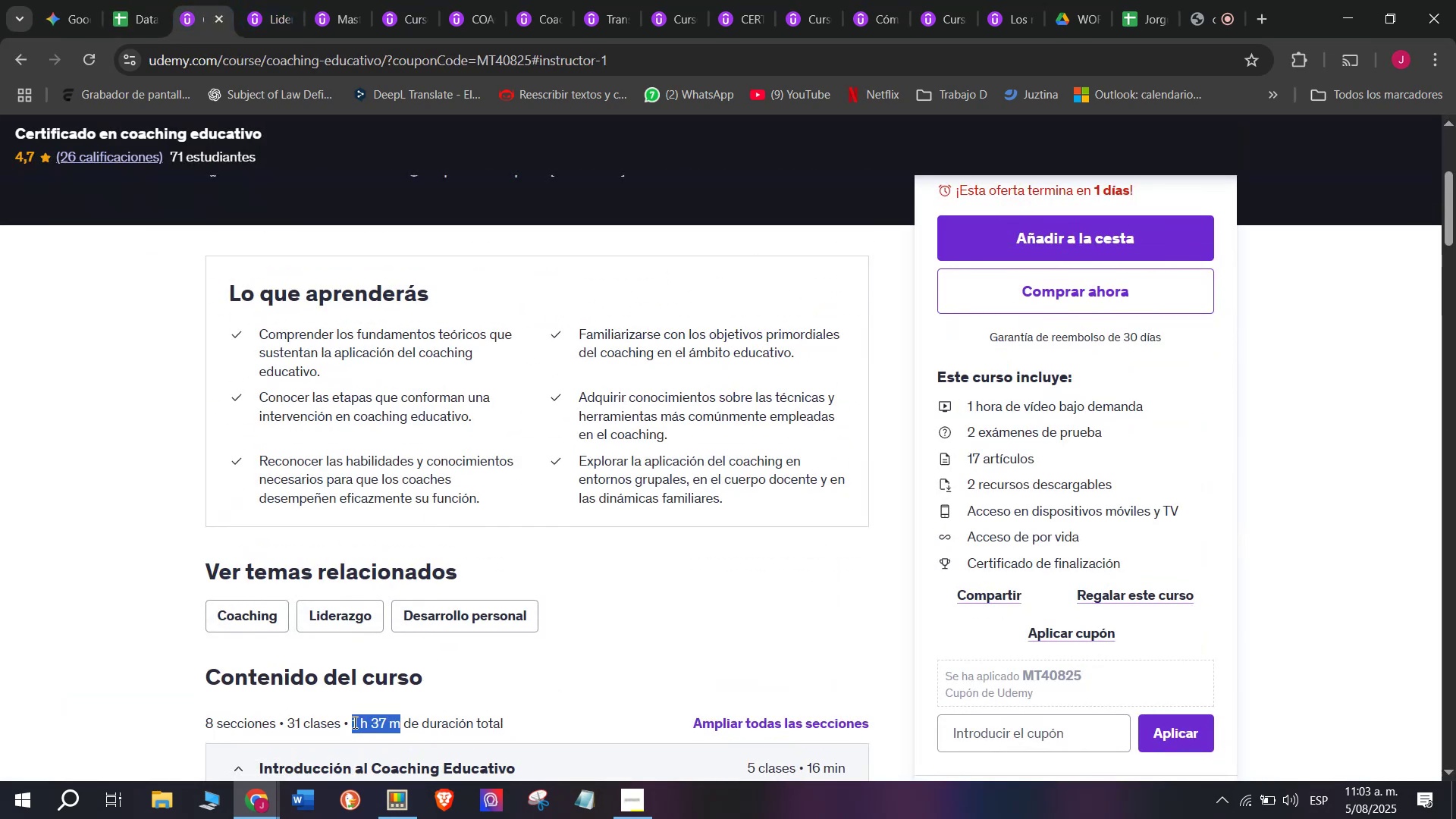 
key(Control+C)
 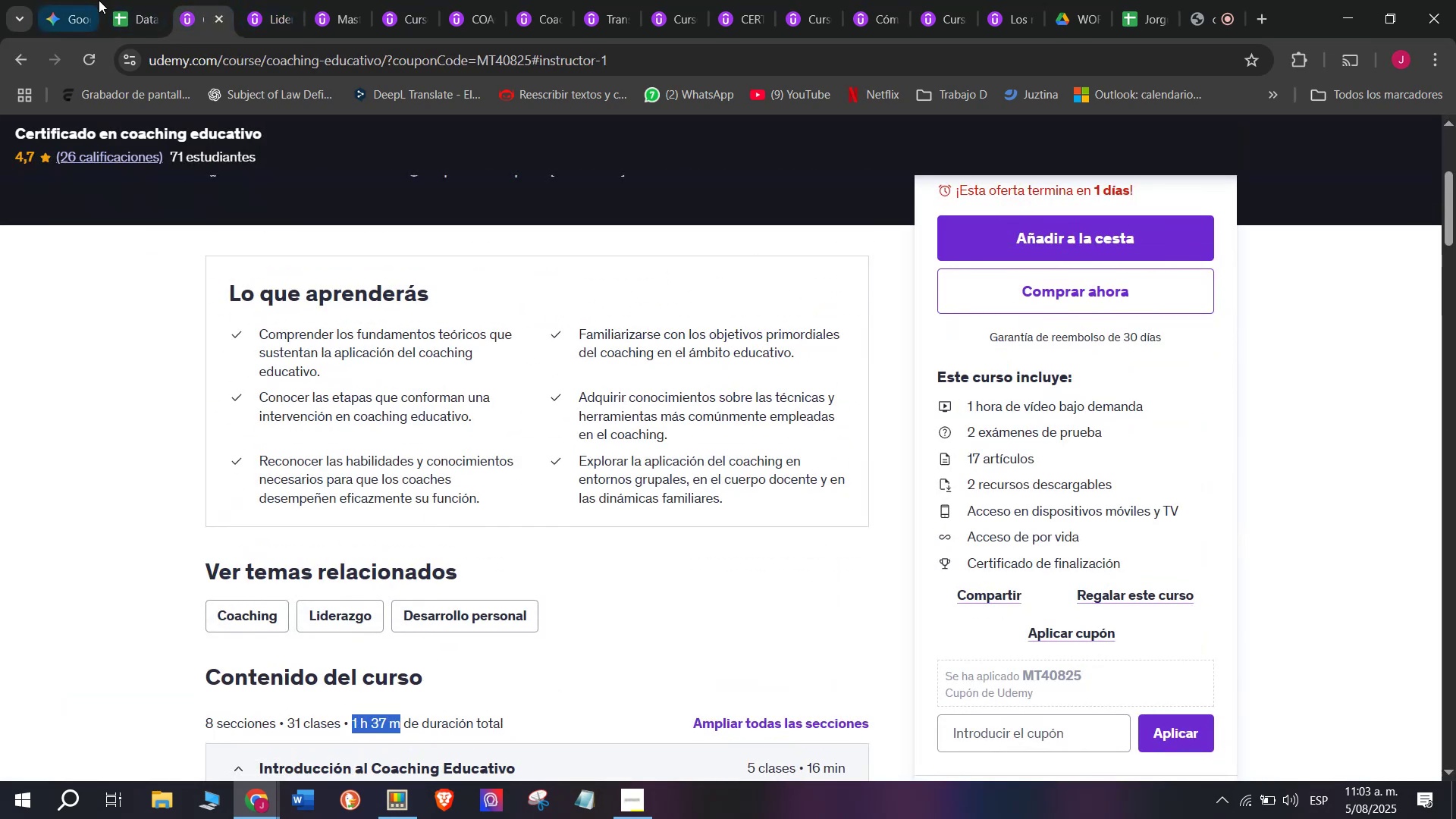 
left_click([115, 0])
 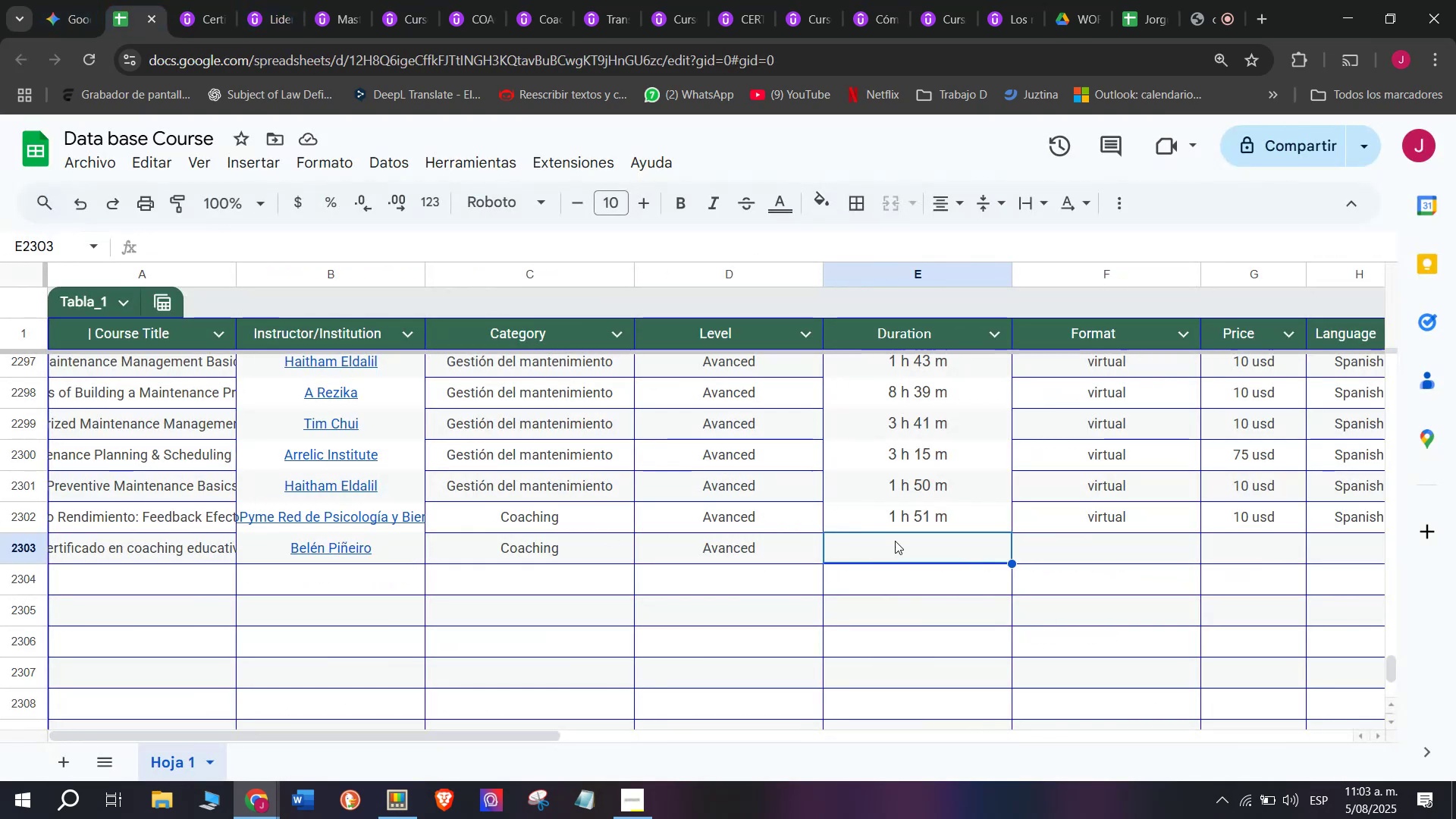 
key(Z)
 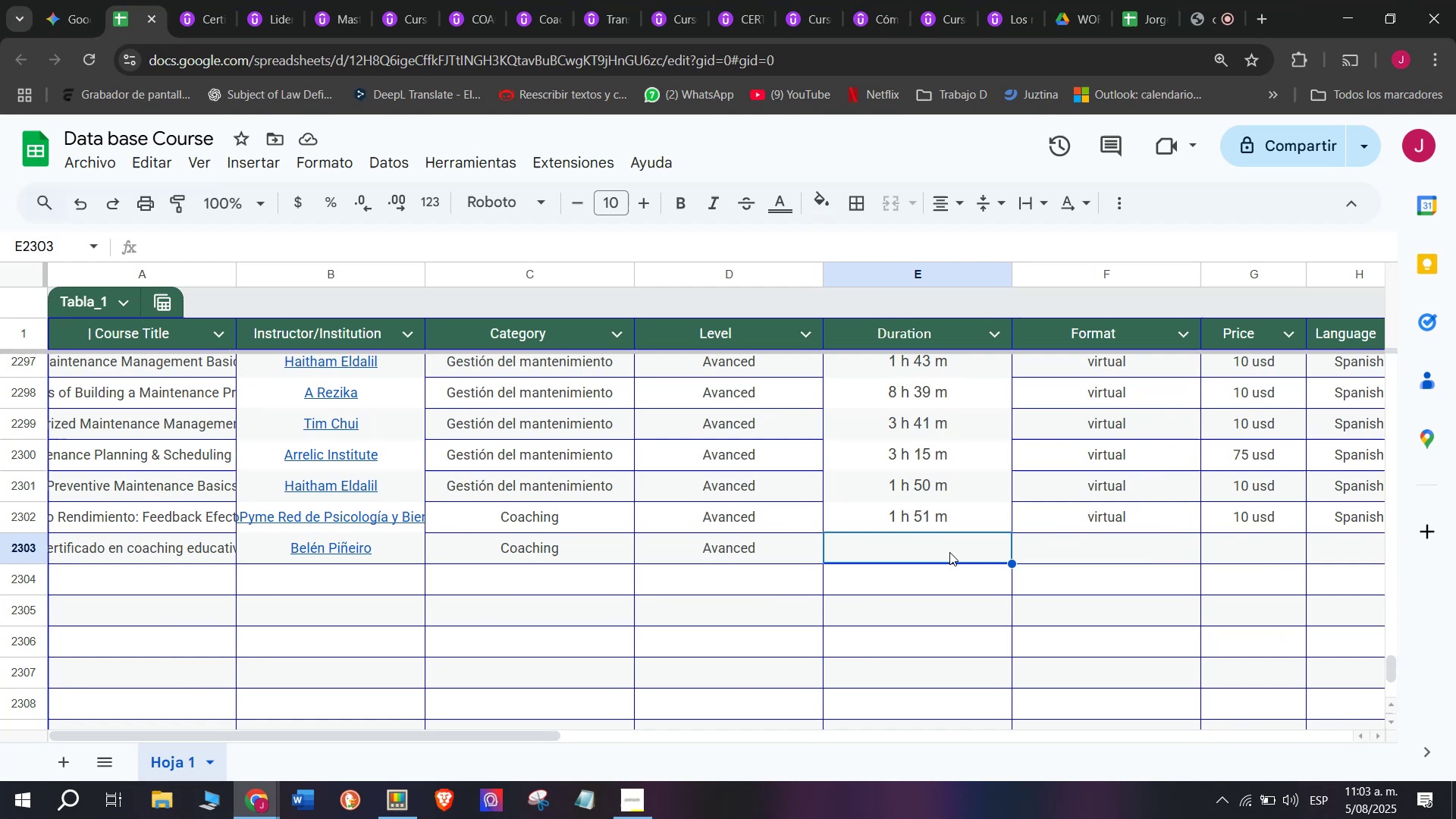 
key(Control+ControlLeft)
 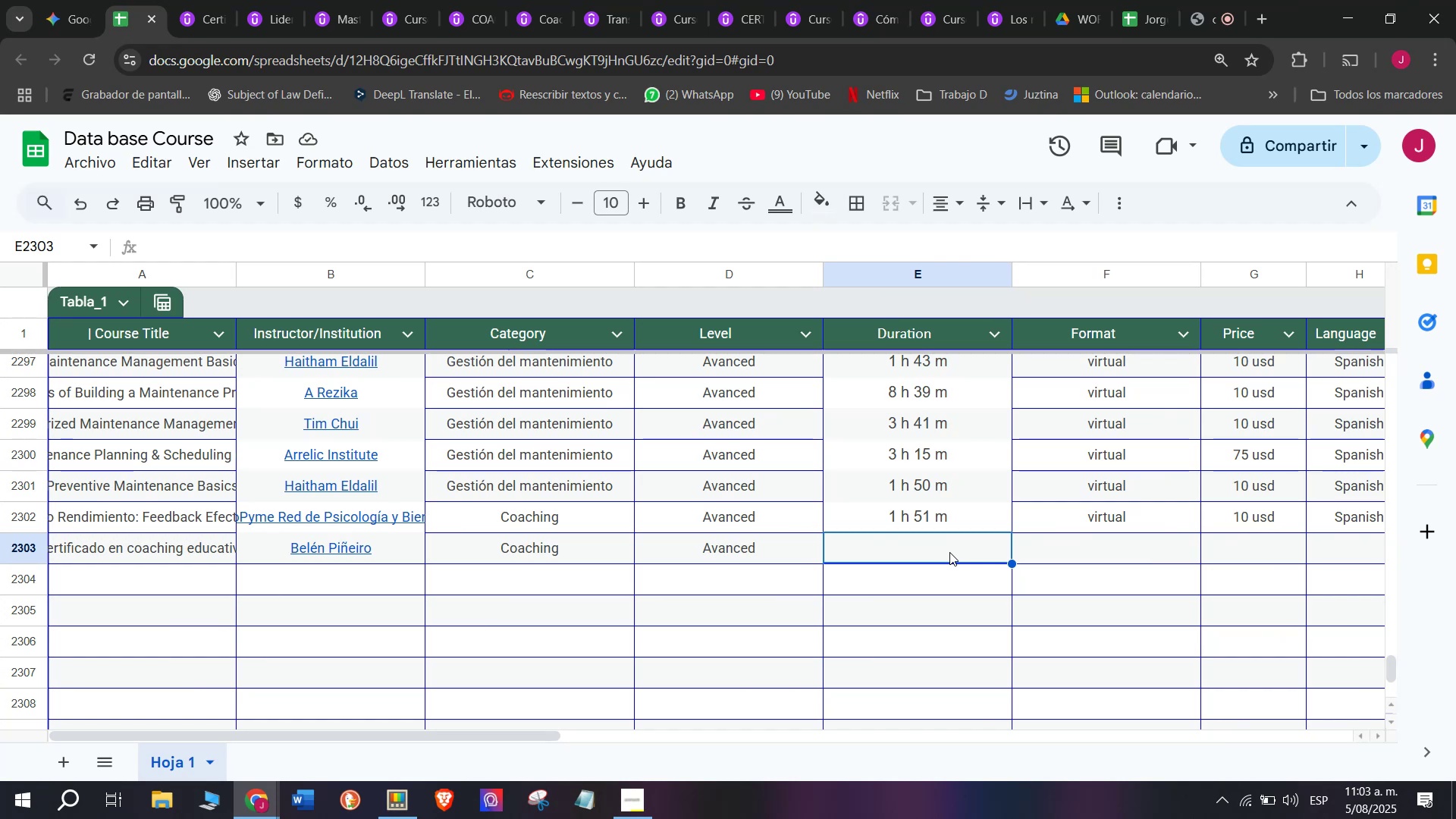 
key(Control+V)
 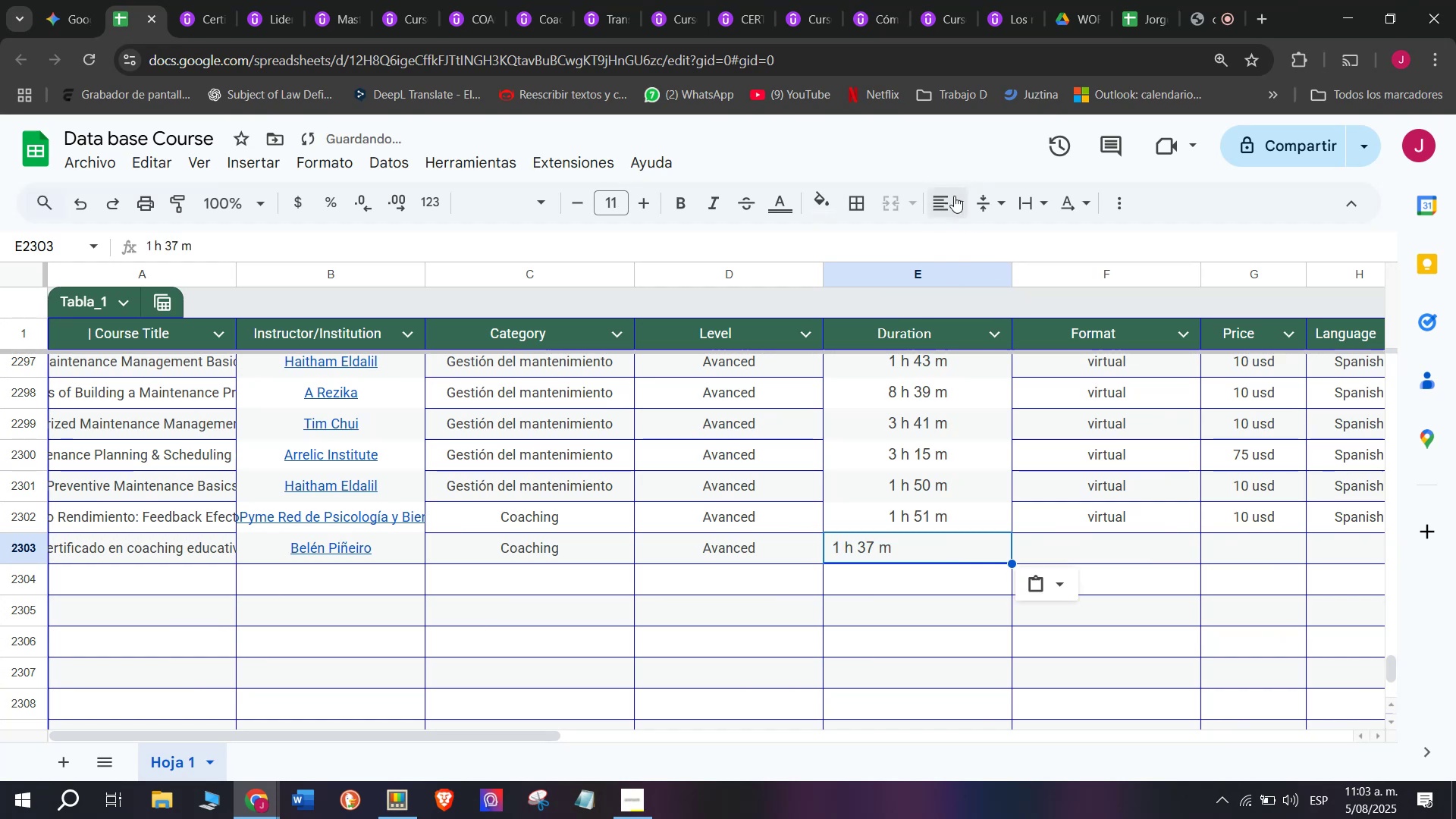 
left_click([952, 199])
 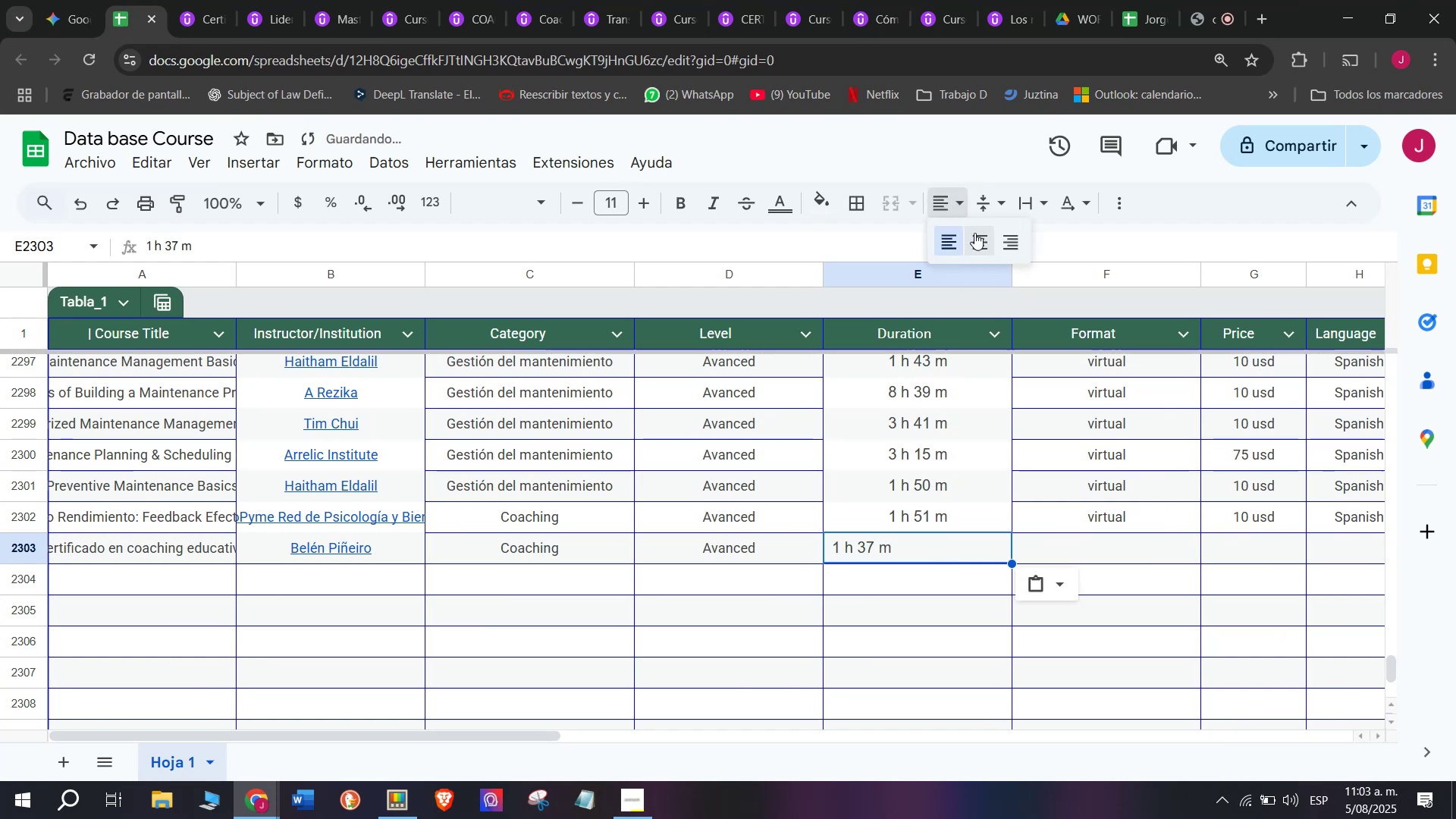 
double_click([976, 233])
 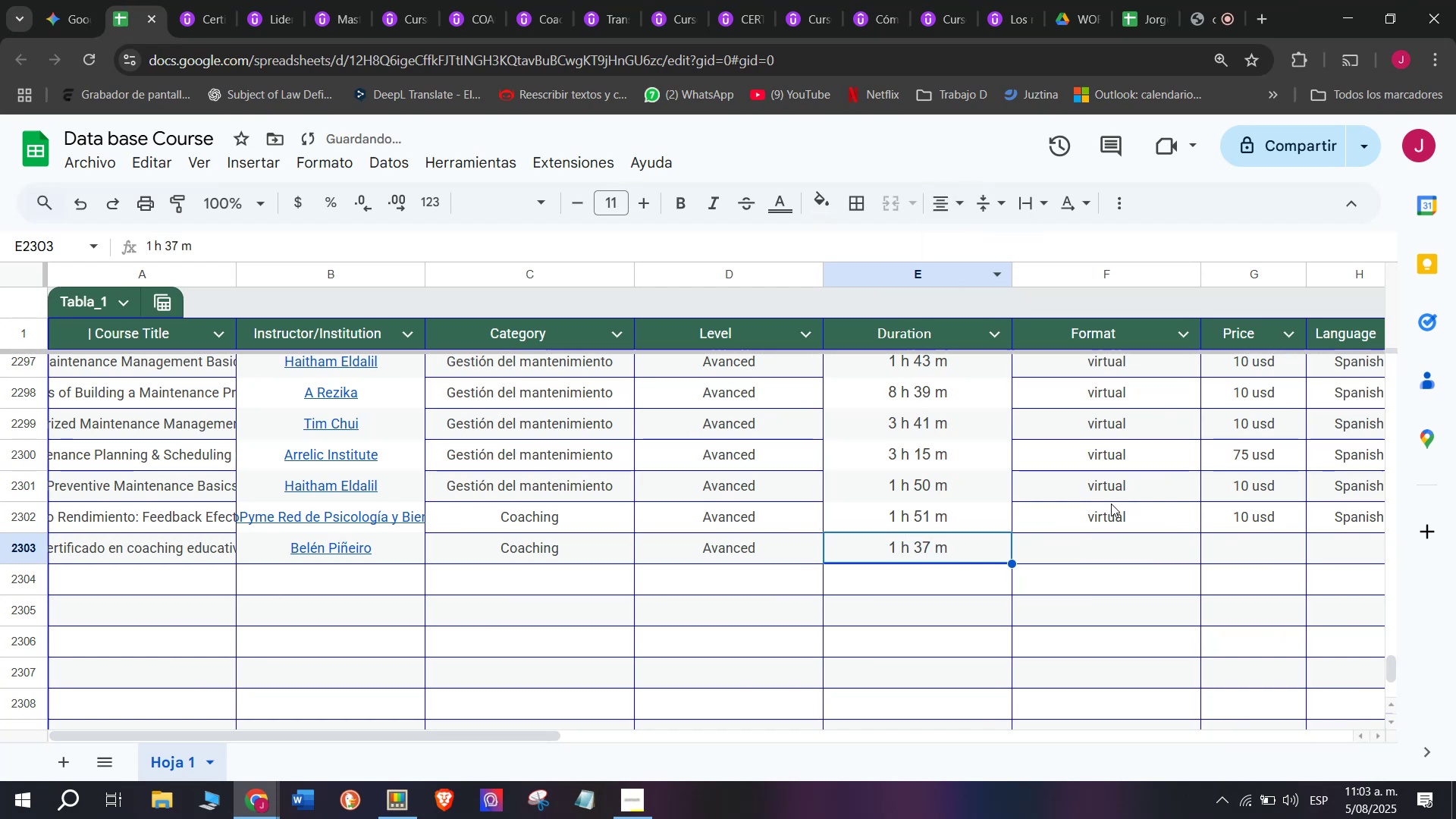 
double_click([1111, 524])
 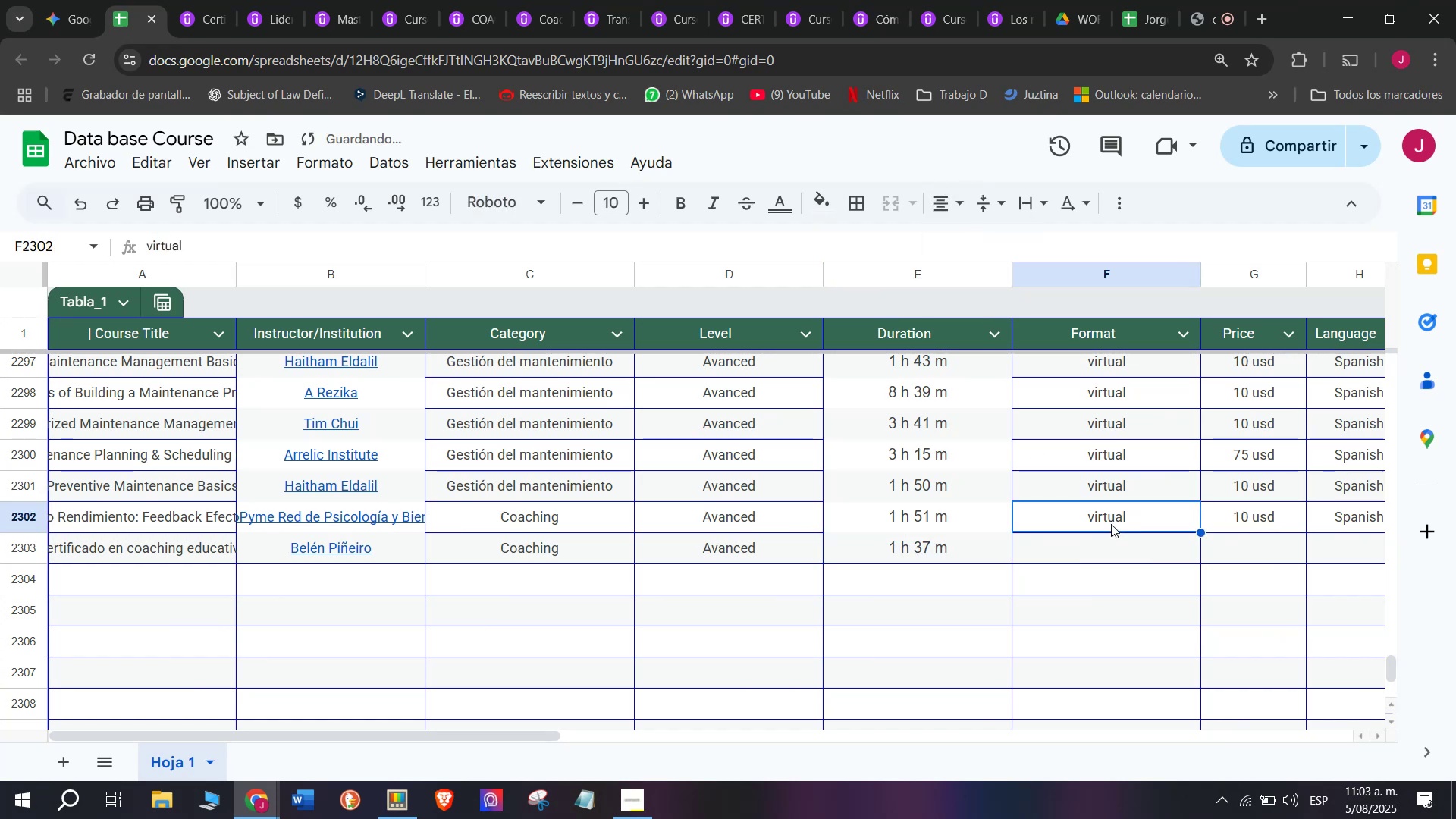 
key(Break)
 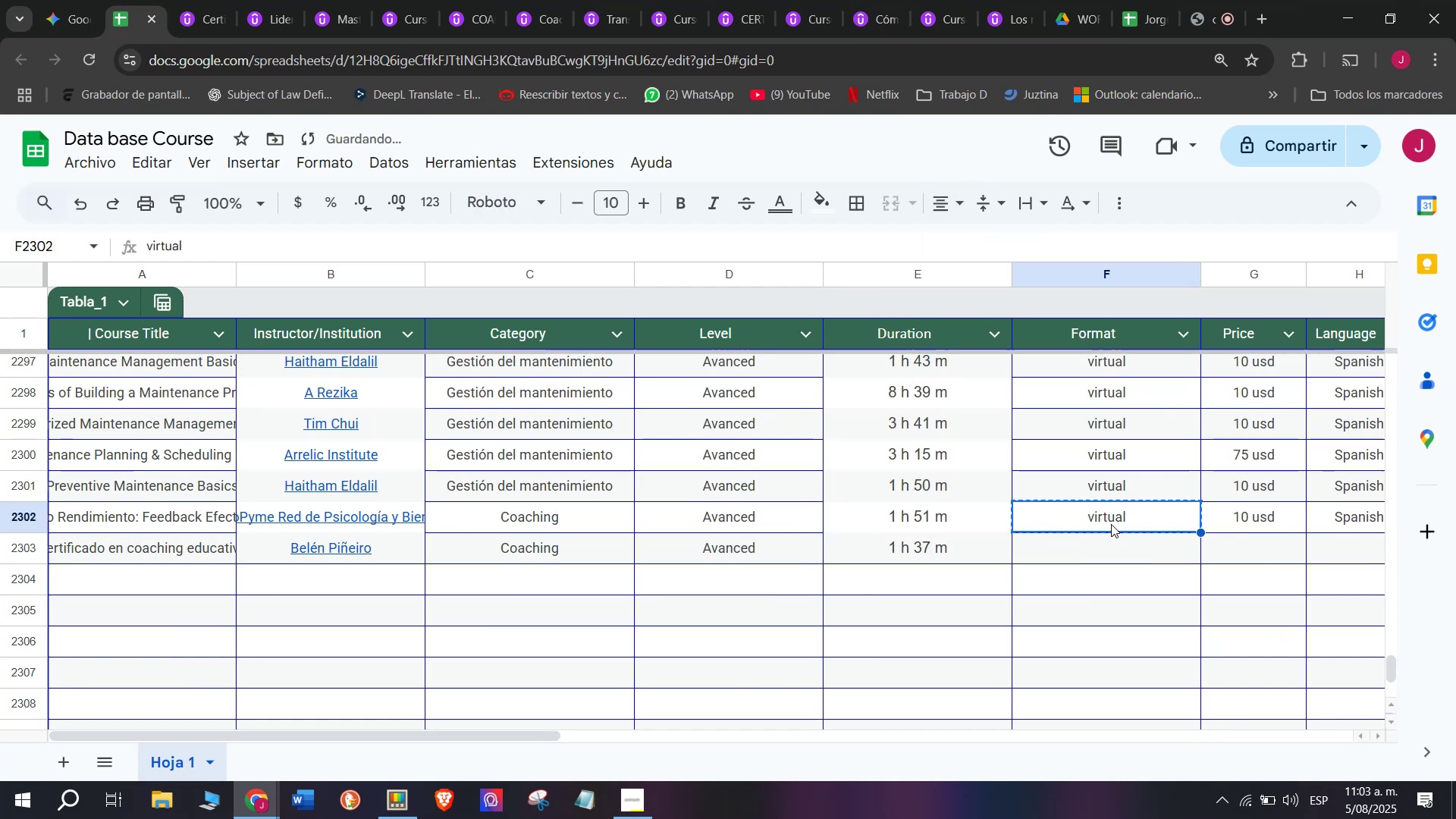 
key(Control+ControlLeft)
 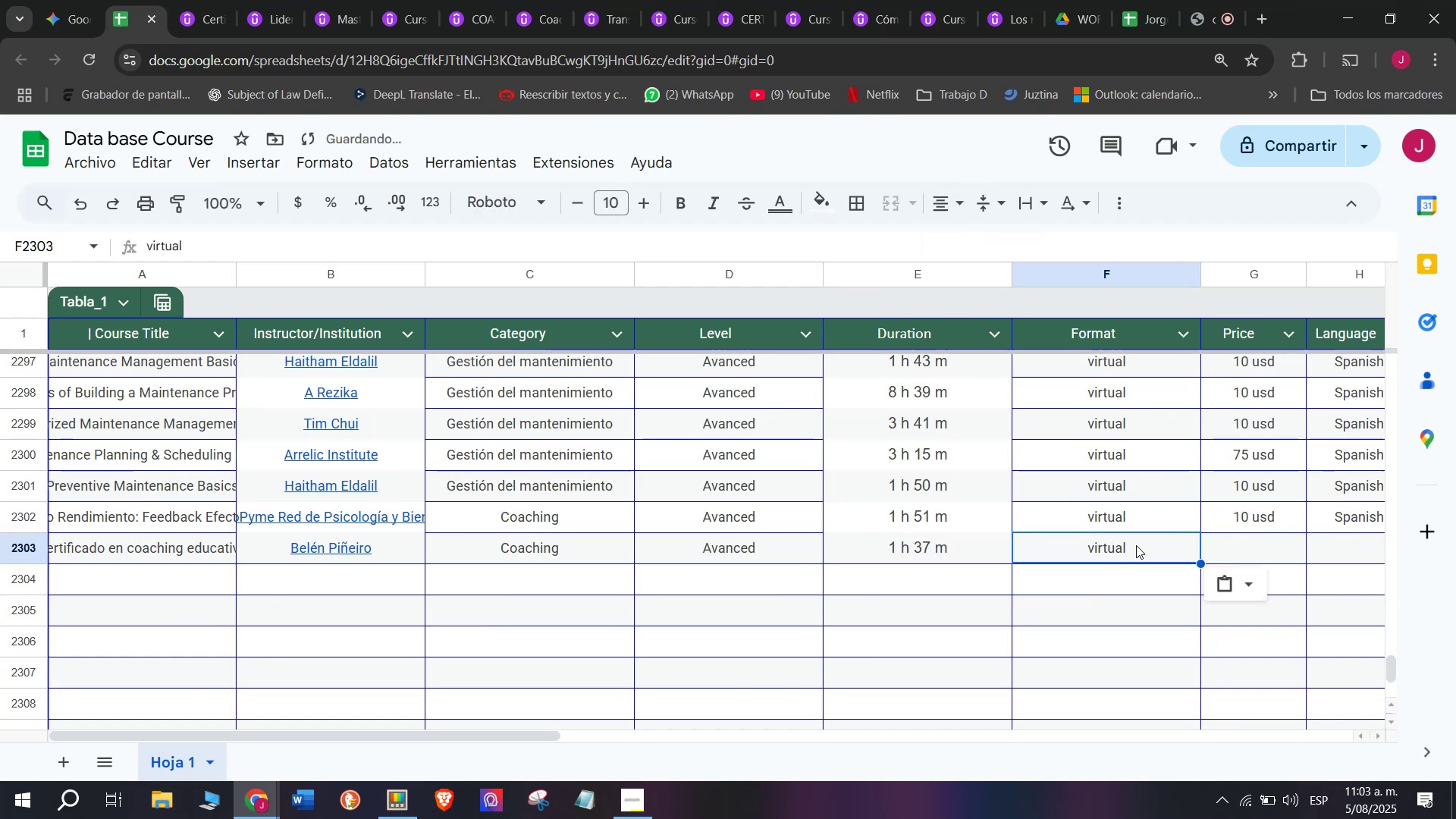 
key(Control+C)
 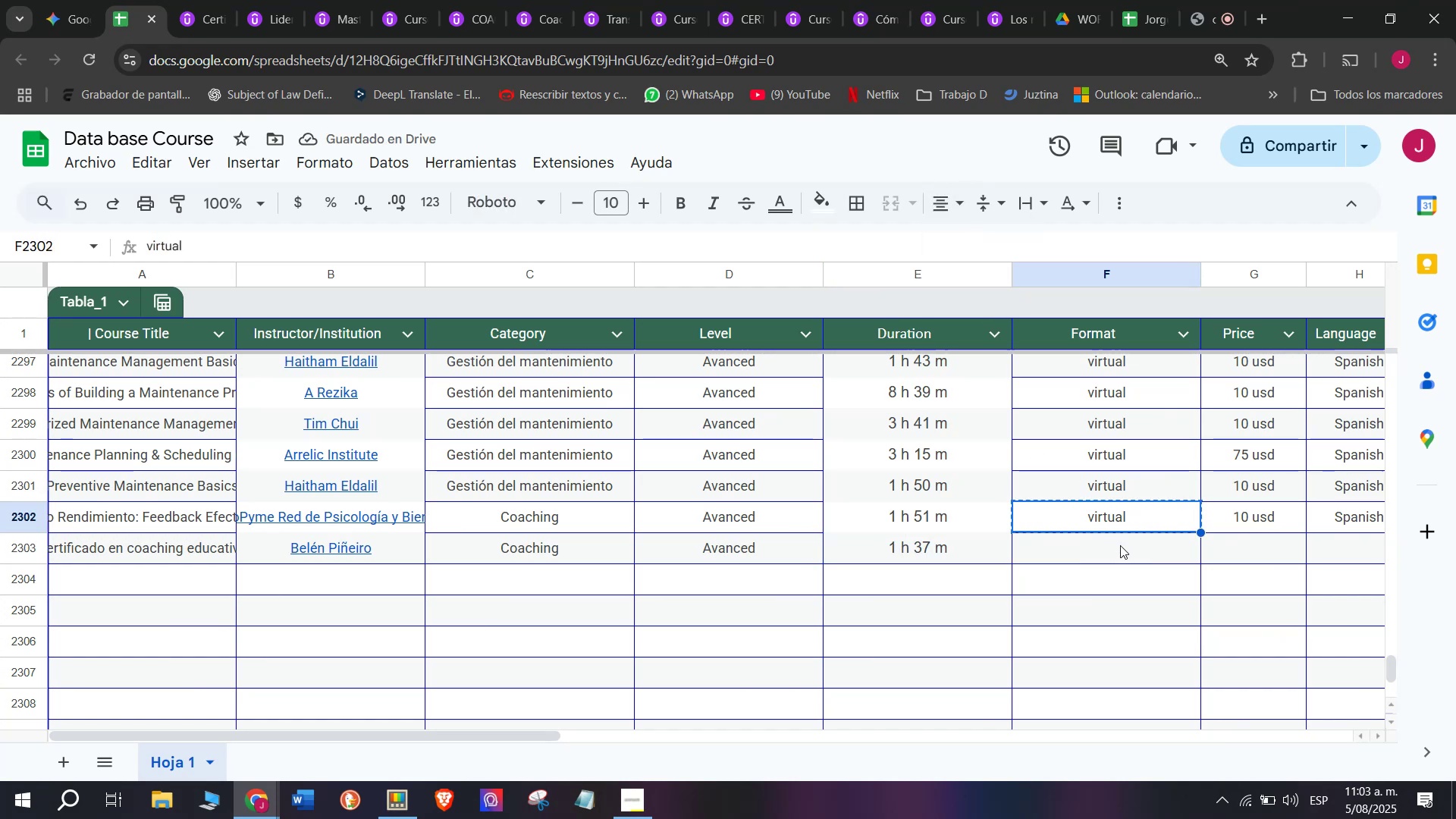 
triple_click([1120, 545])
 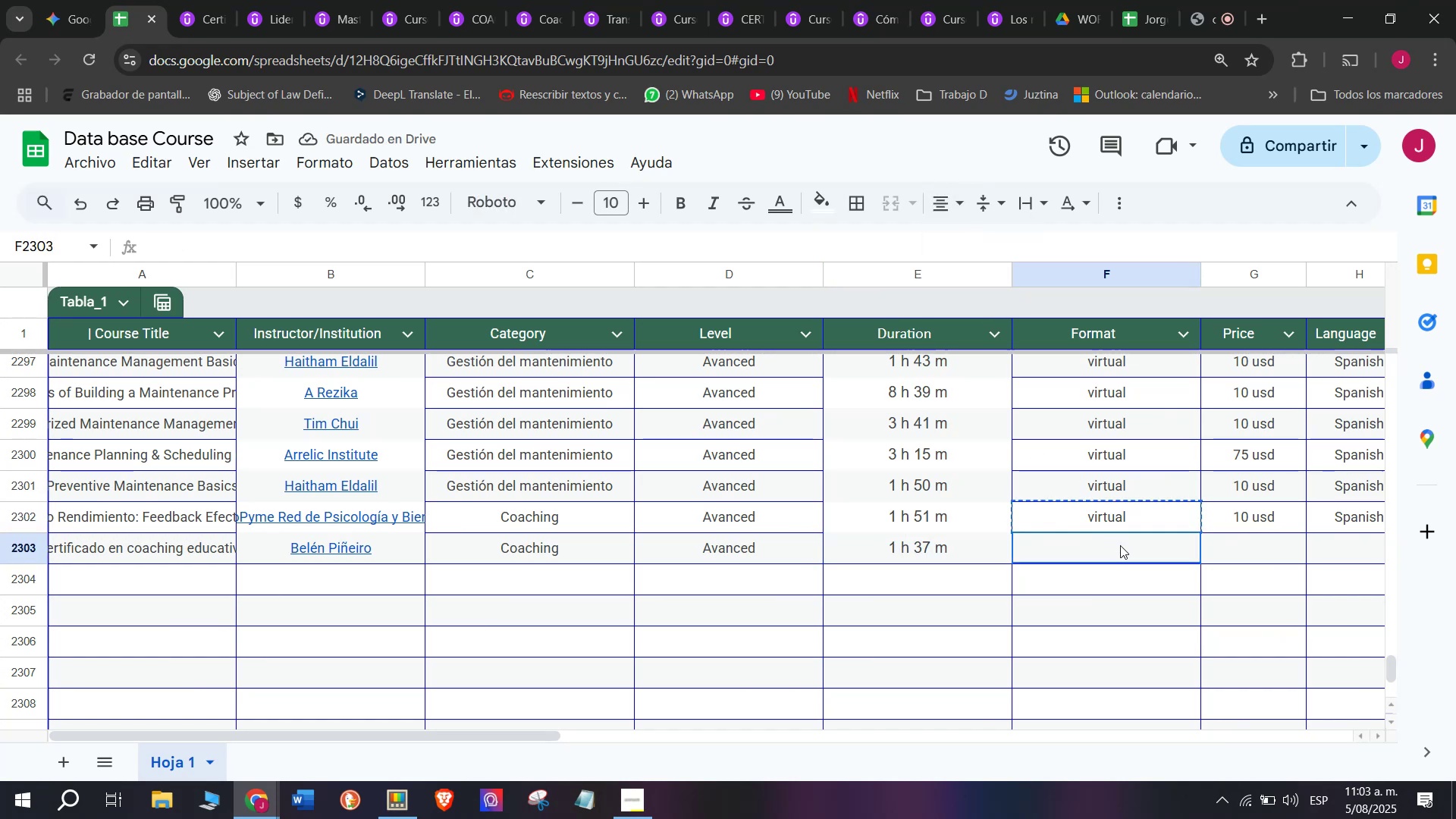 
key(Z)
 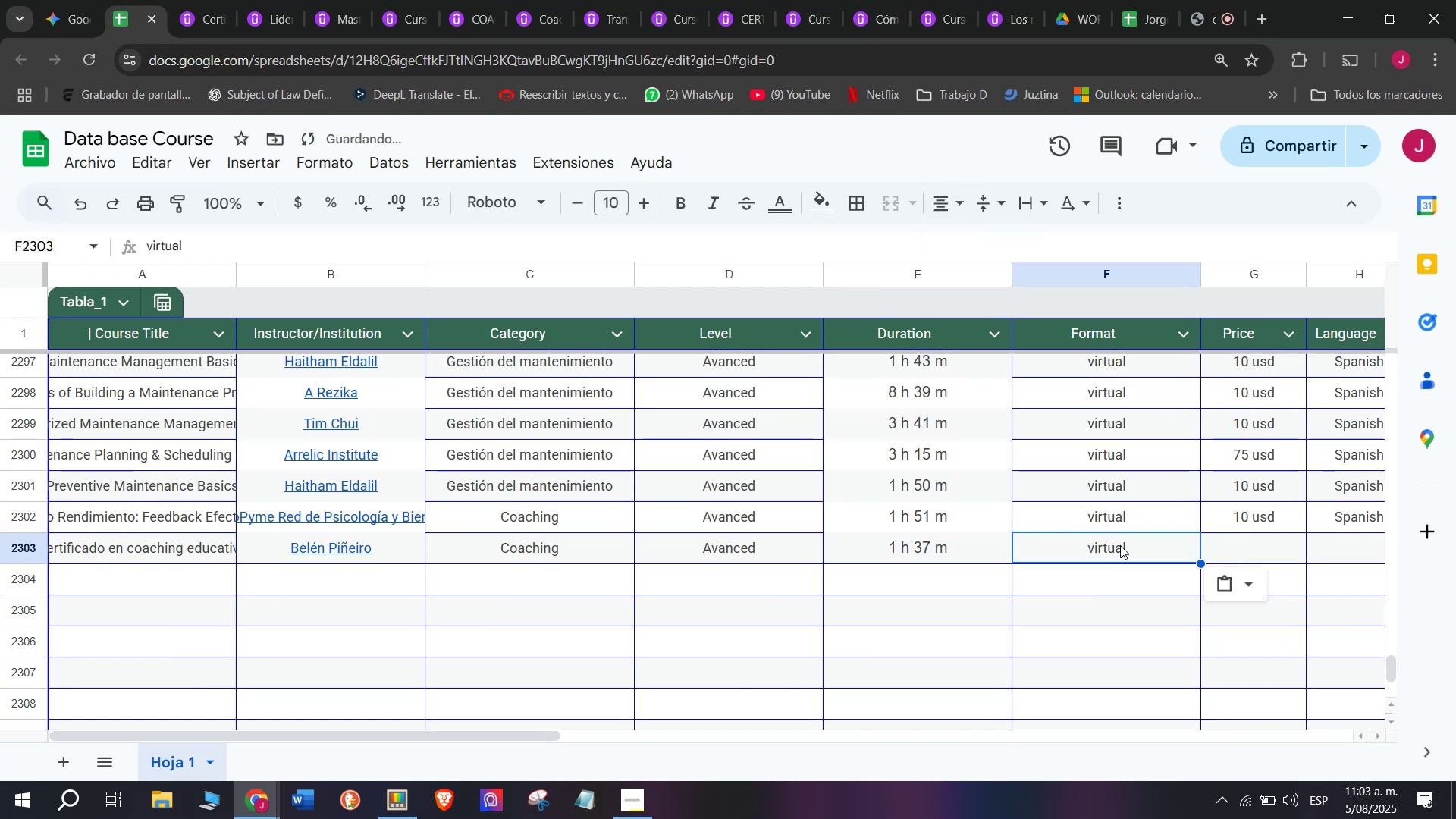 
key(Control+ControlLeft)
 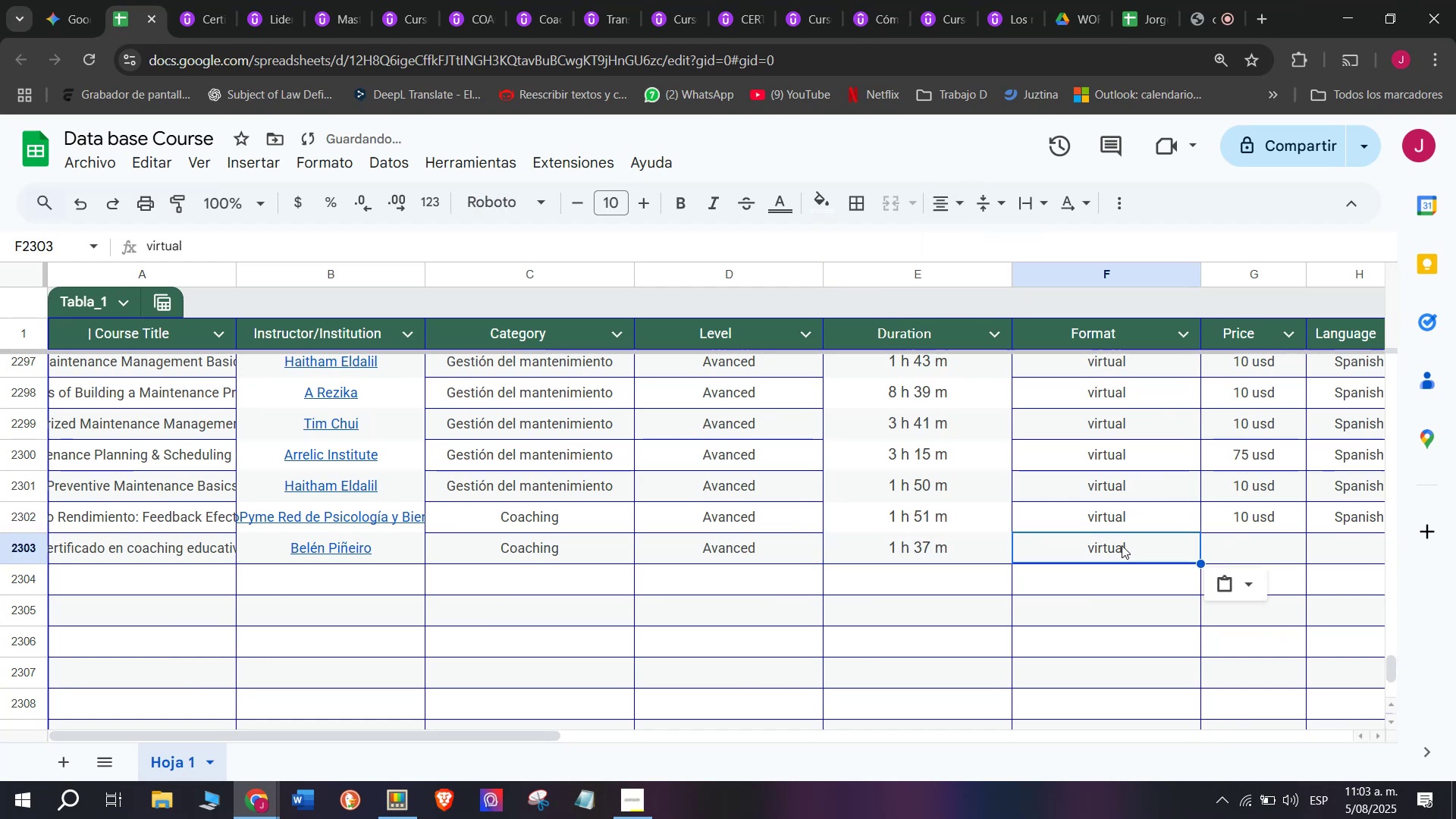 
key(Control+V)
 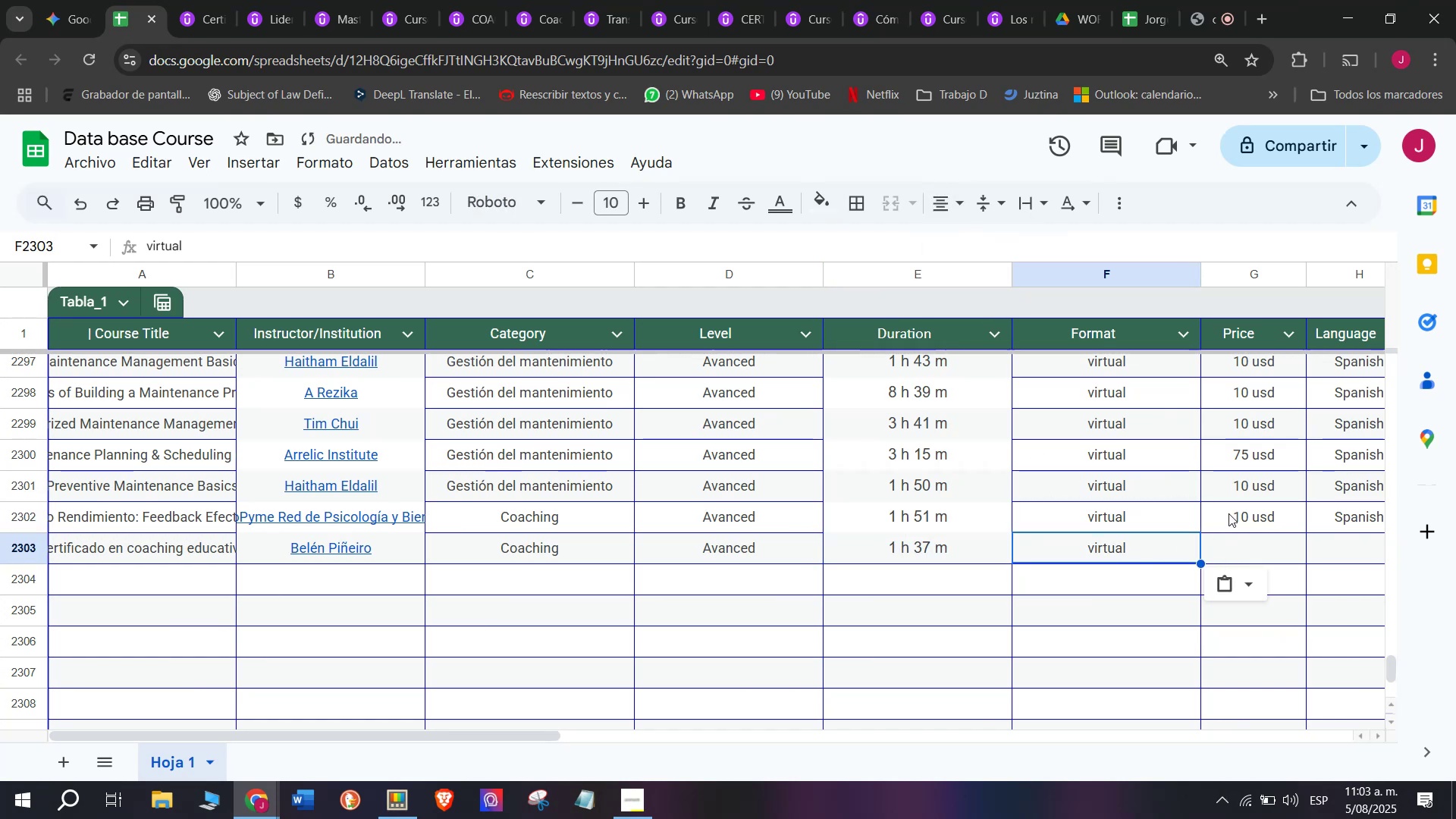 
left_click([1229, 512])
 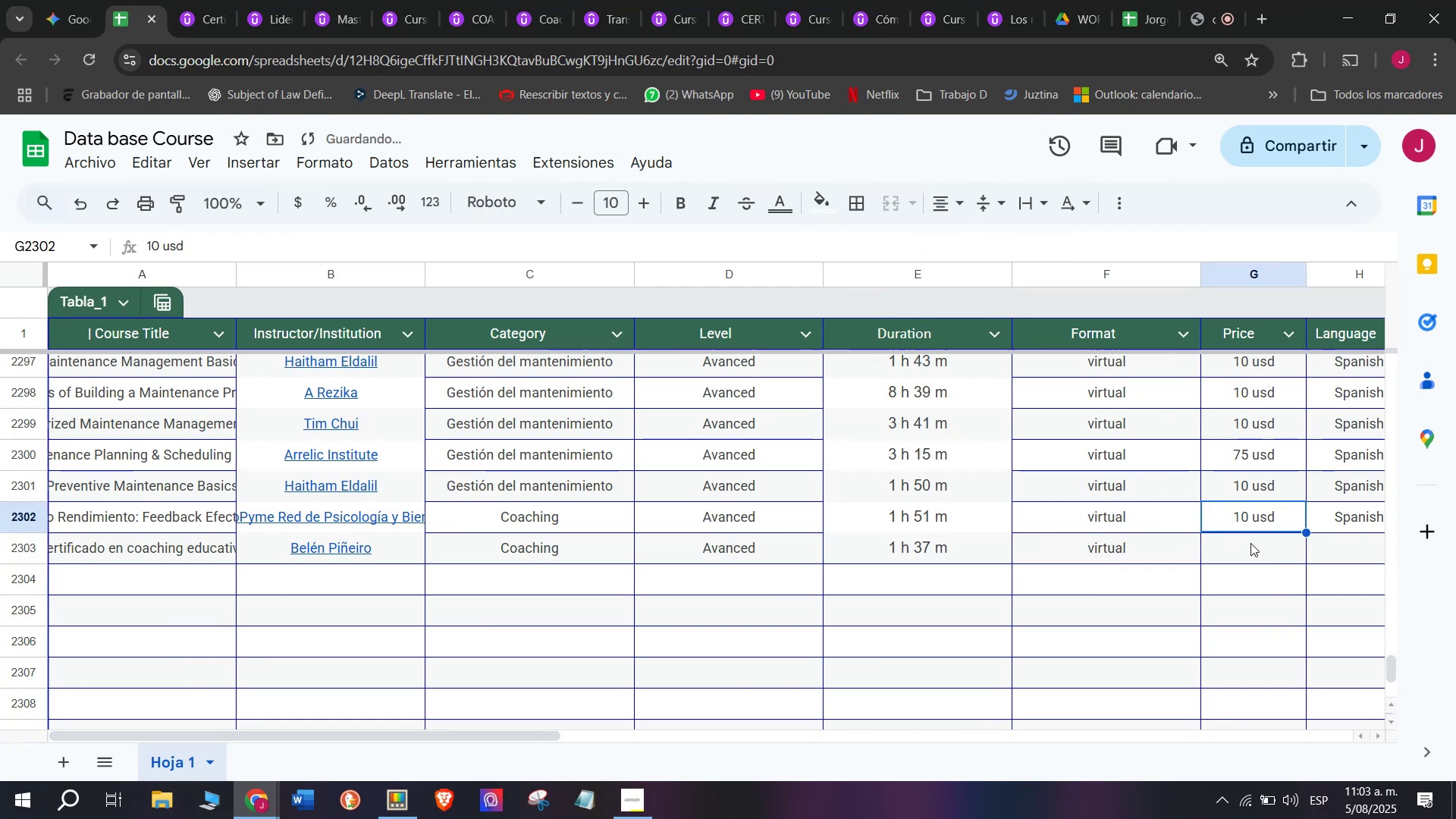 
key(Control+ControlLeft)
 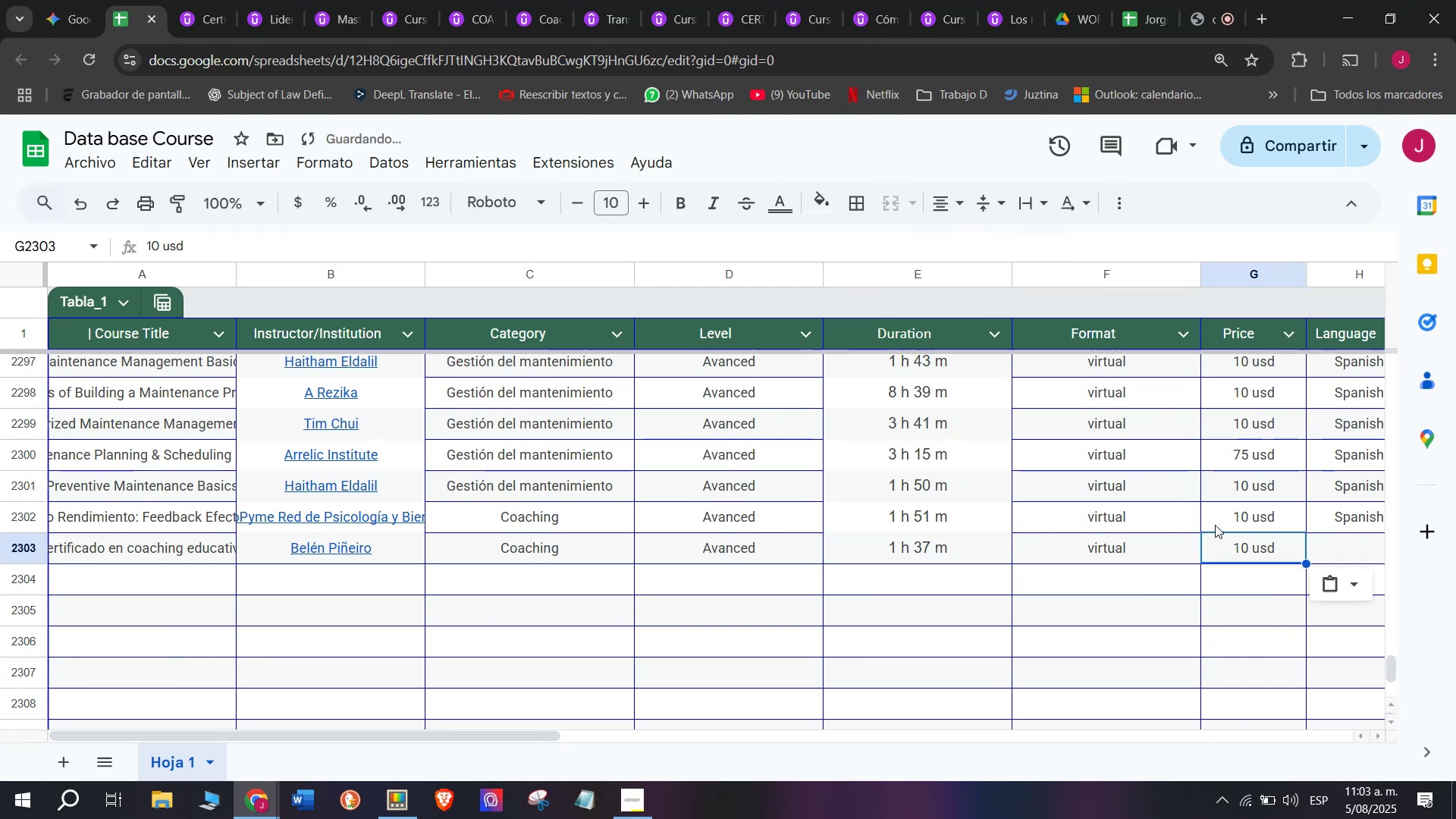 
key(Break)
 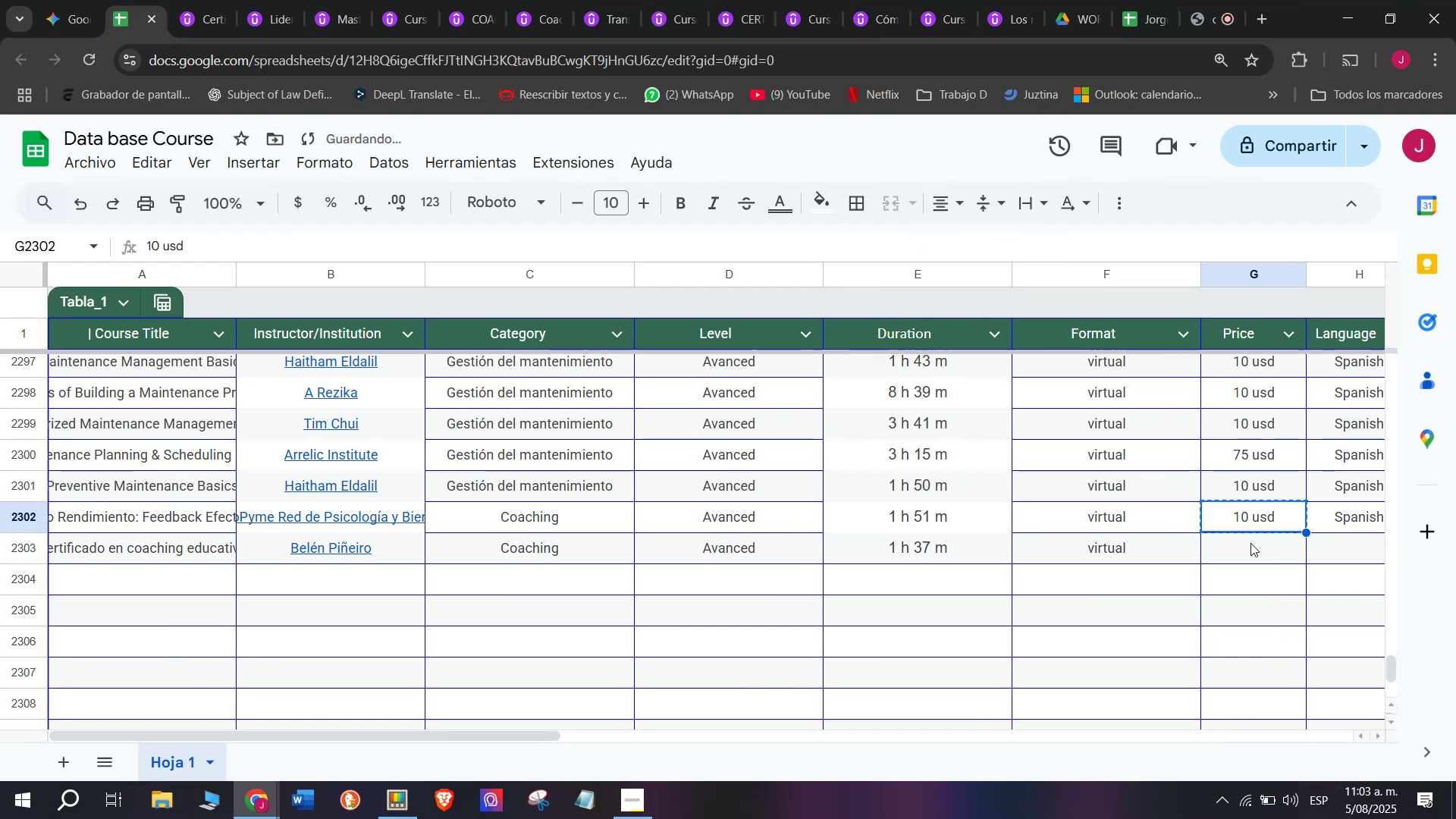 
key(Control+C)
 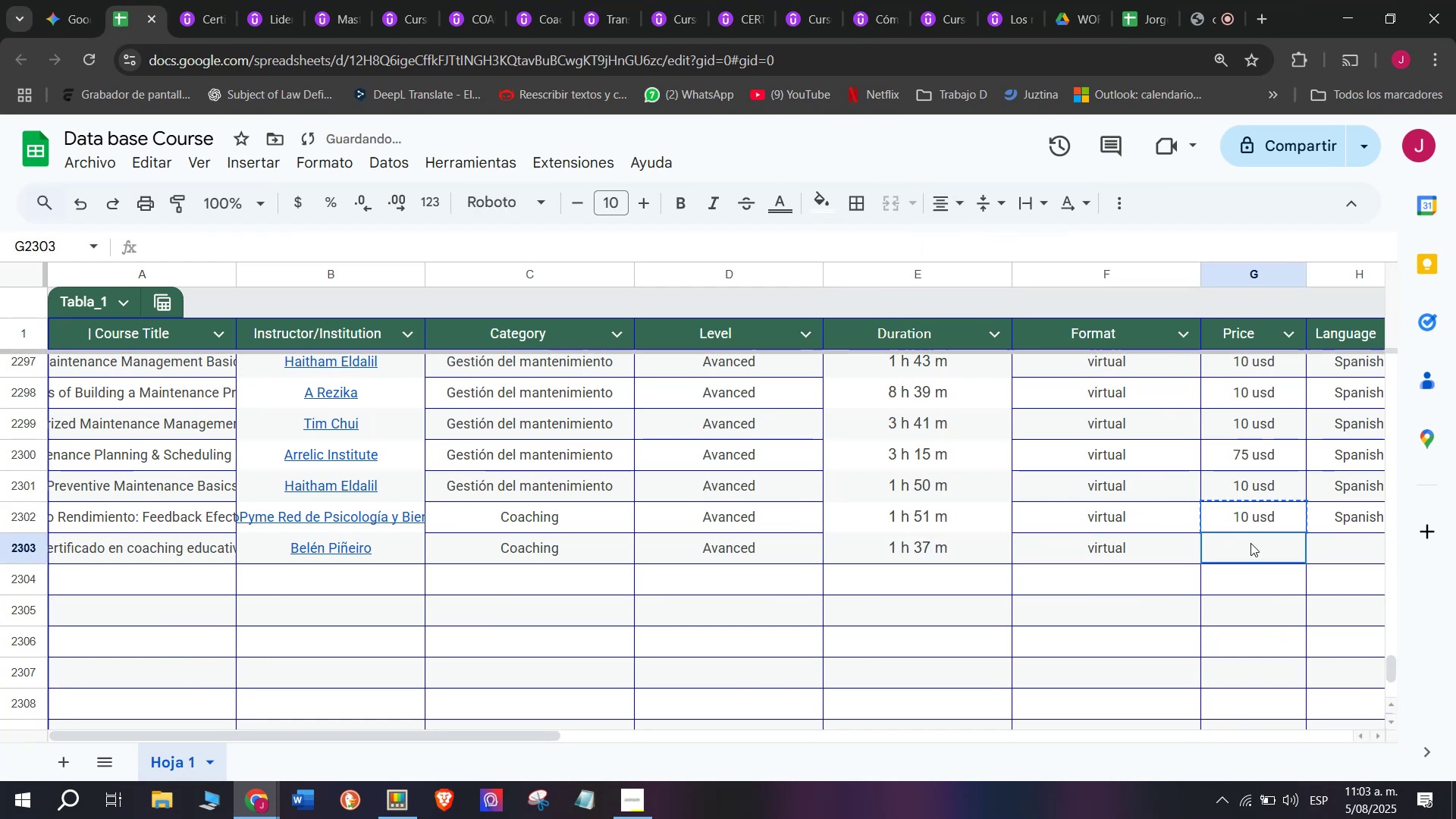 
double_click([1250, 543])
 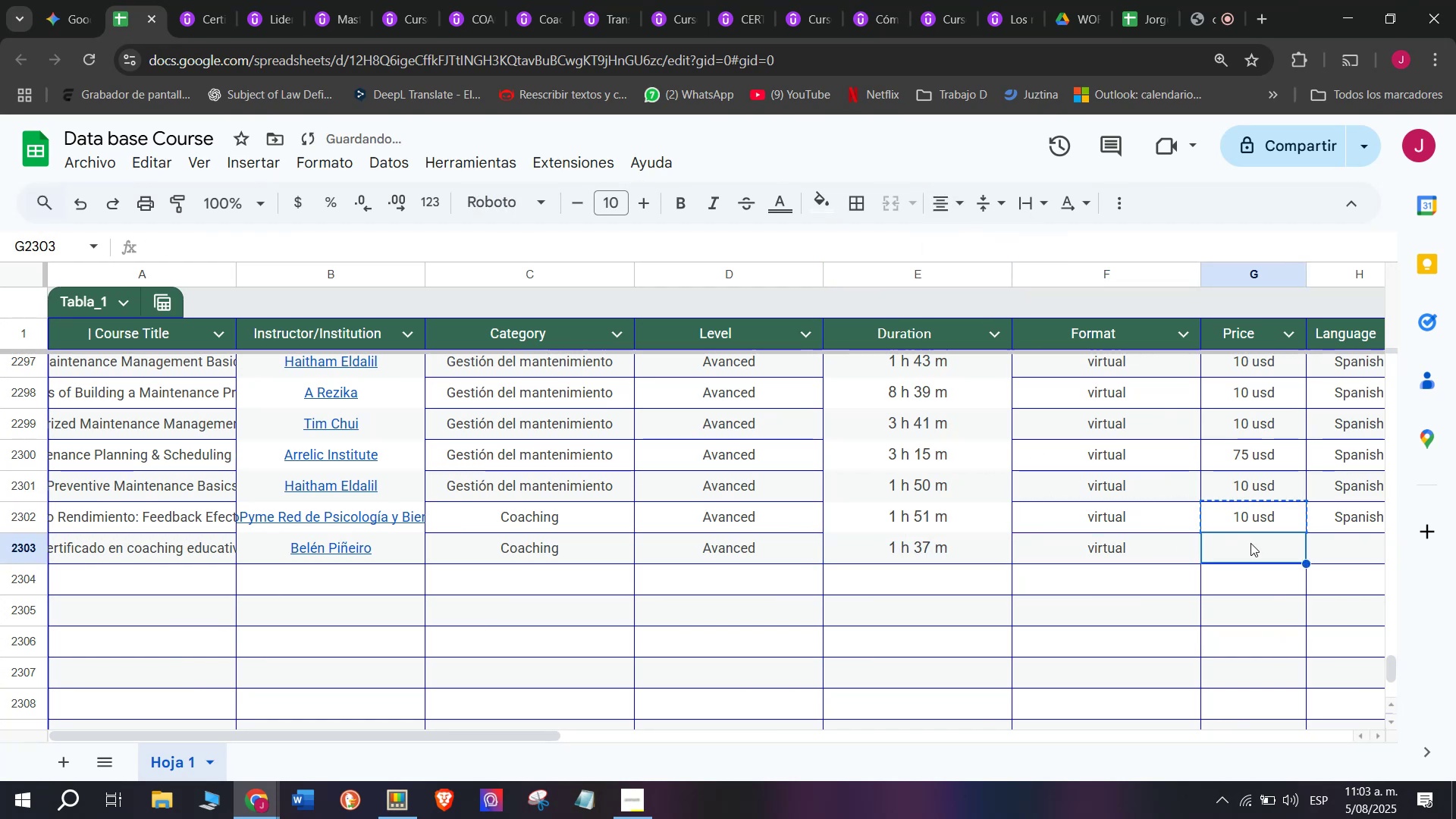 
key(Z)
 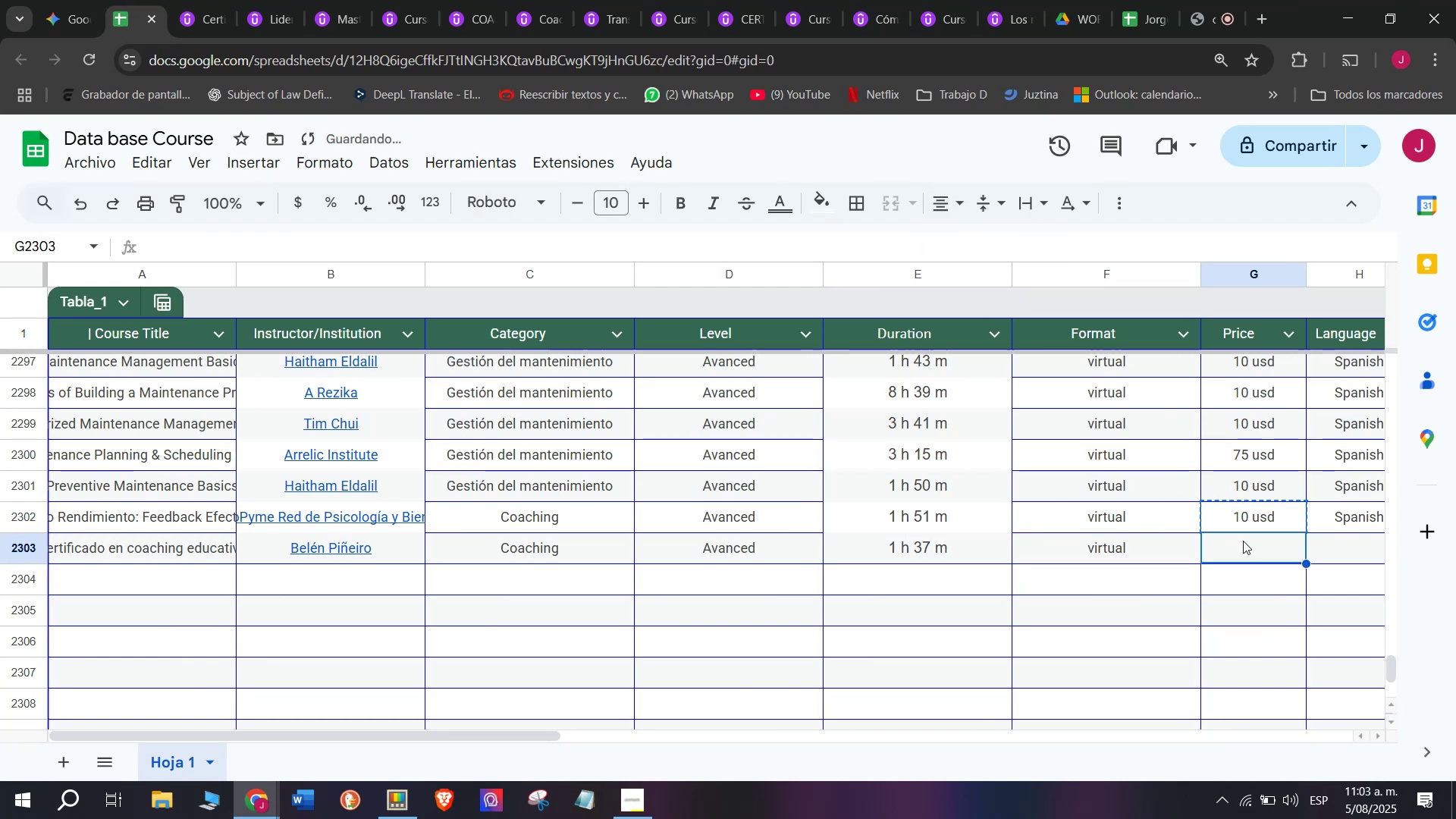 
key(Control+ControlLeft)
 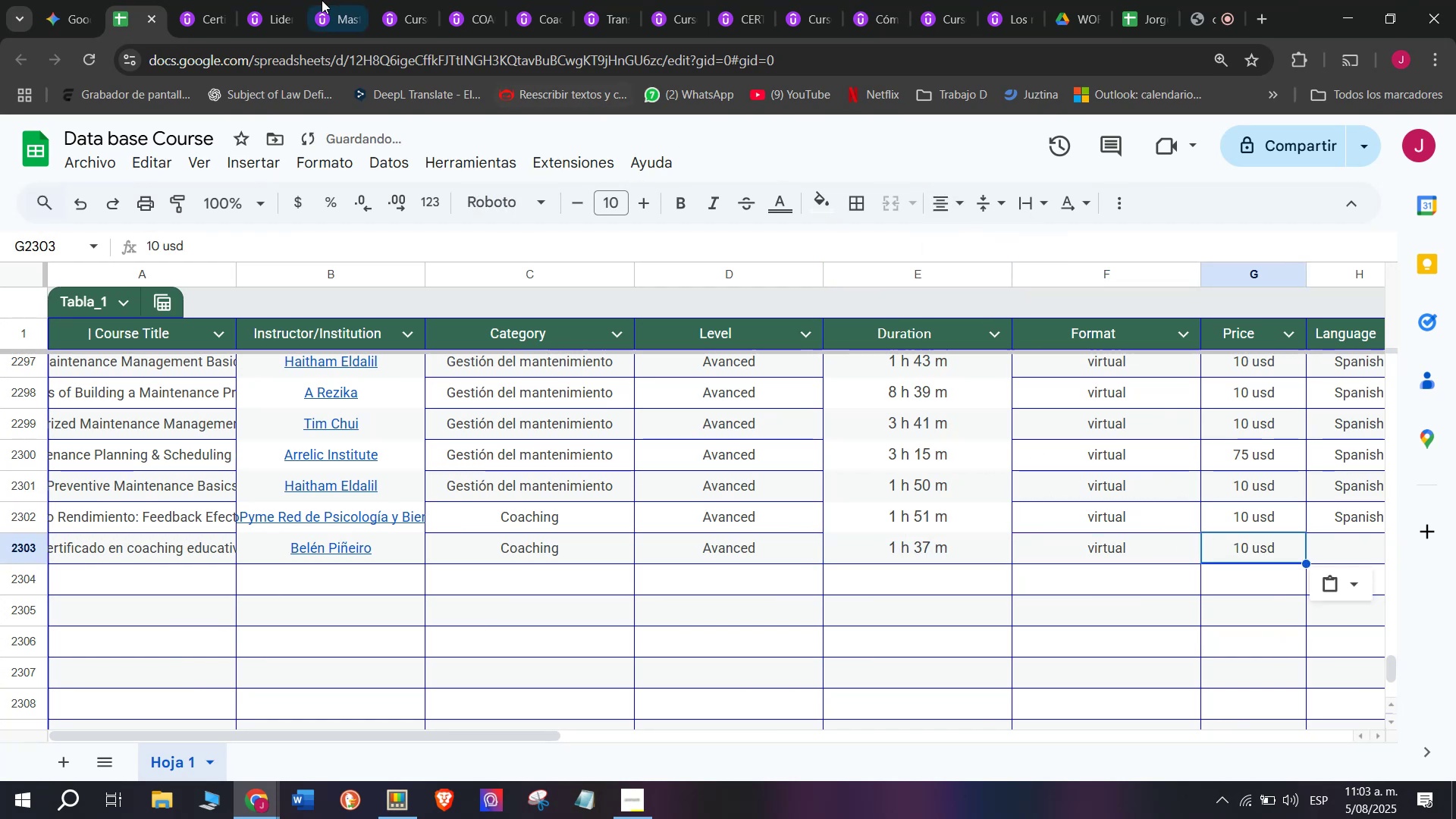 
key(Control+V)
 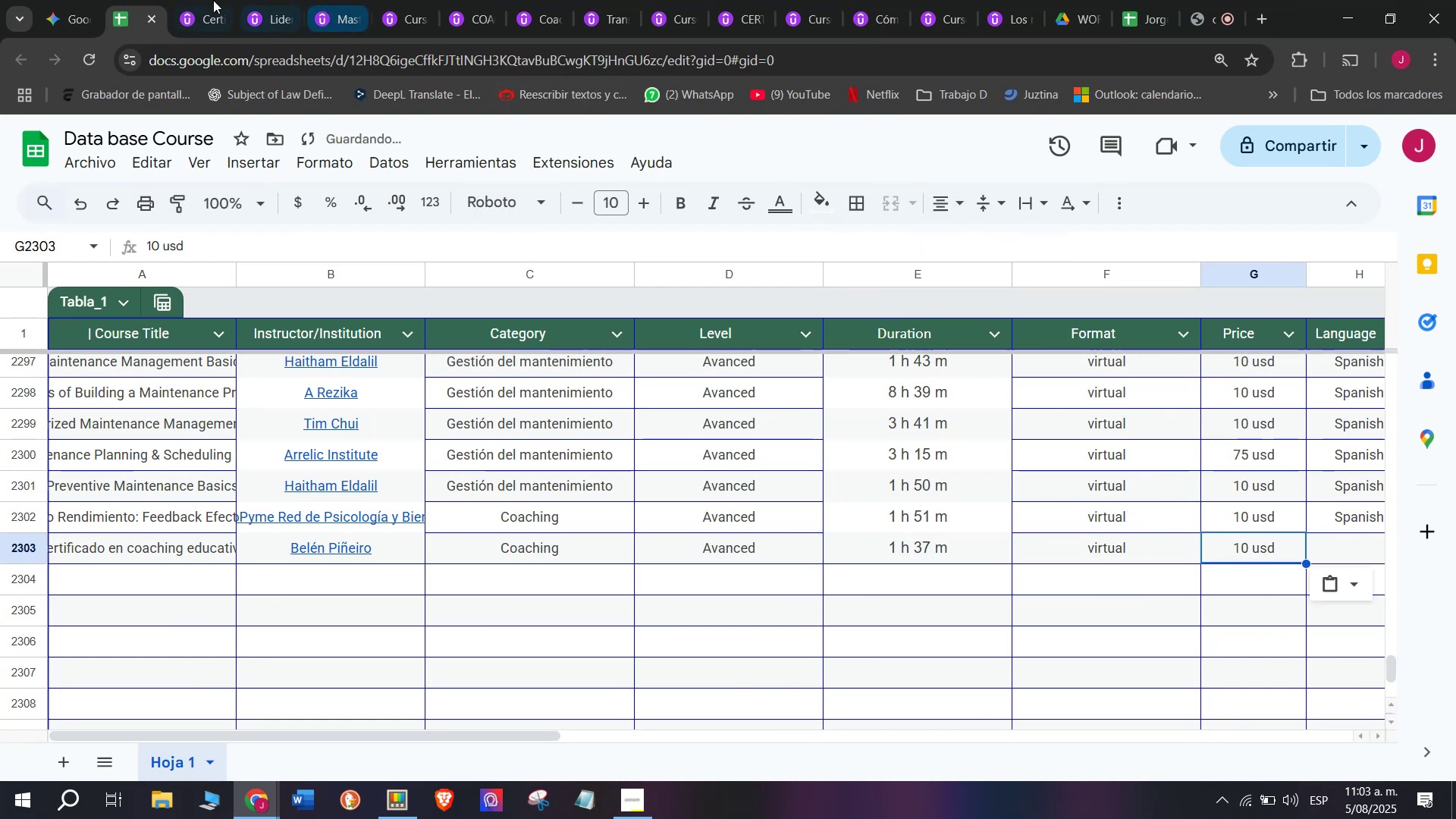 
left_click([210, 0])
 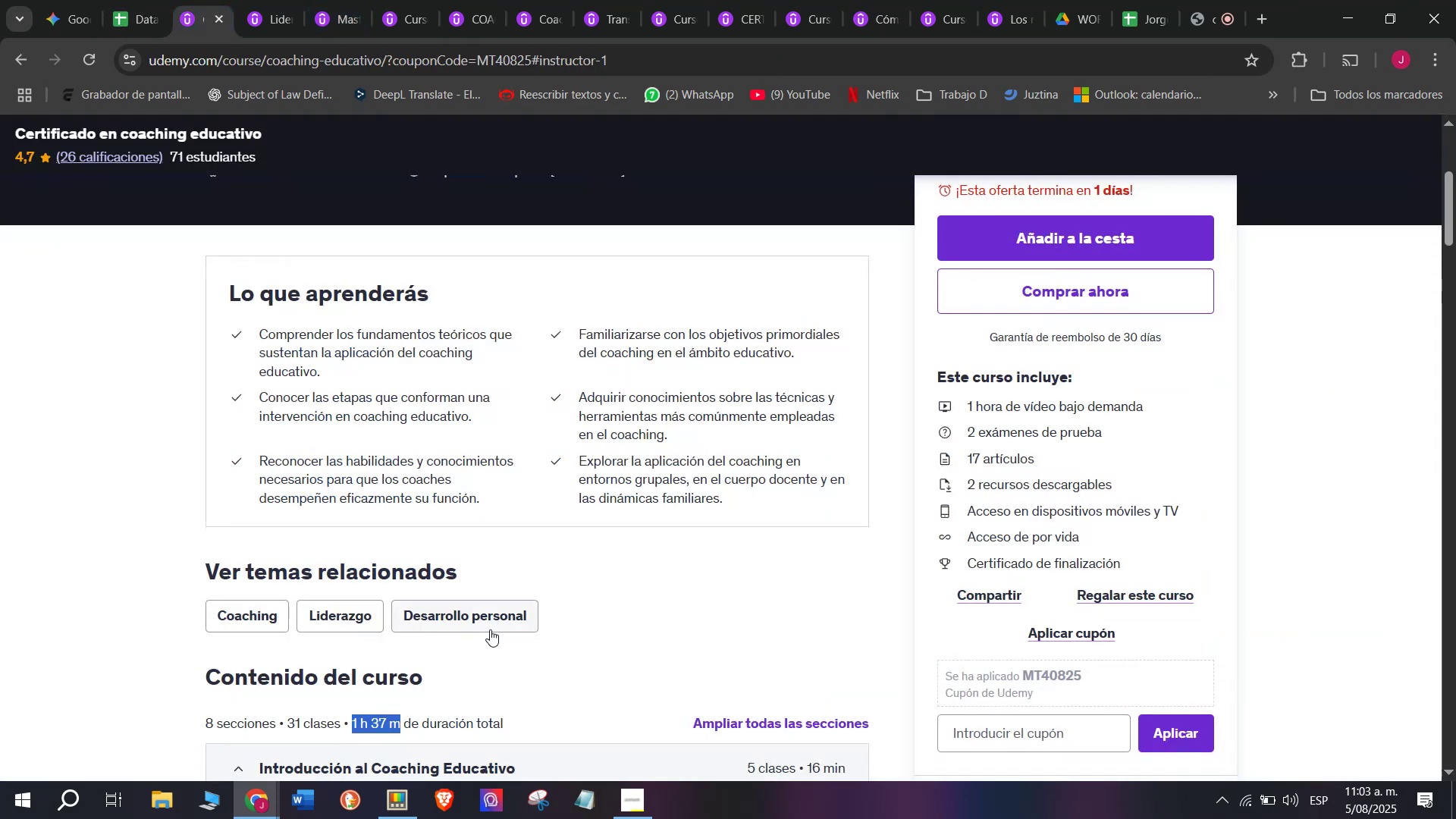 
scroll: coordinate [516, 669], scroll_direction: up, amount: 2.0
 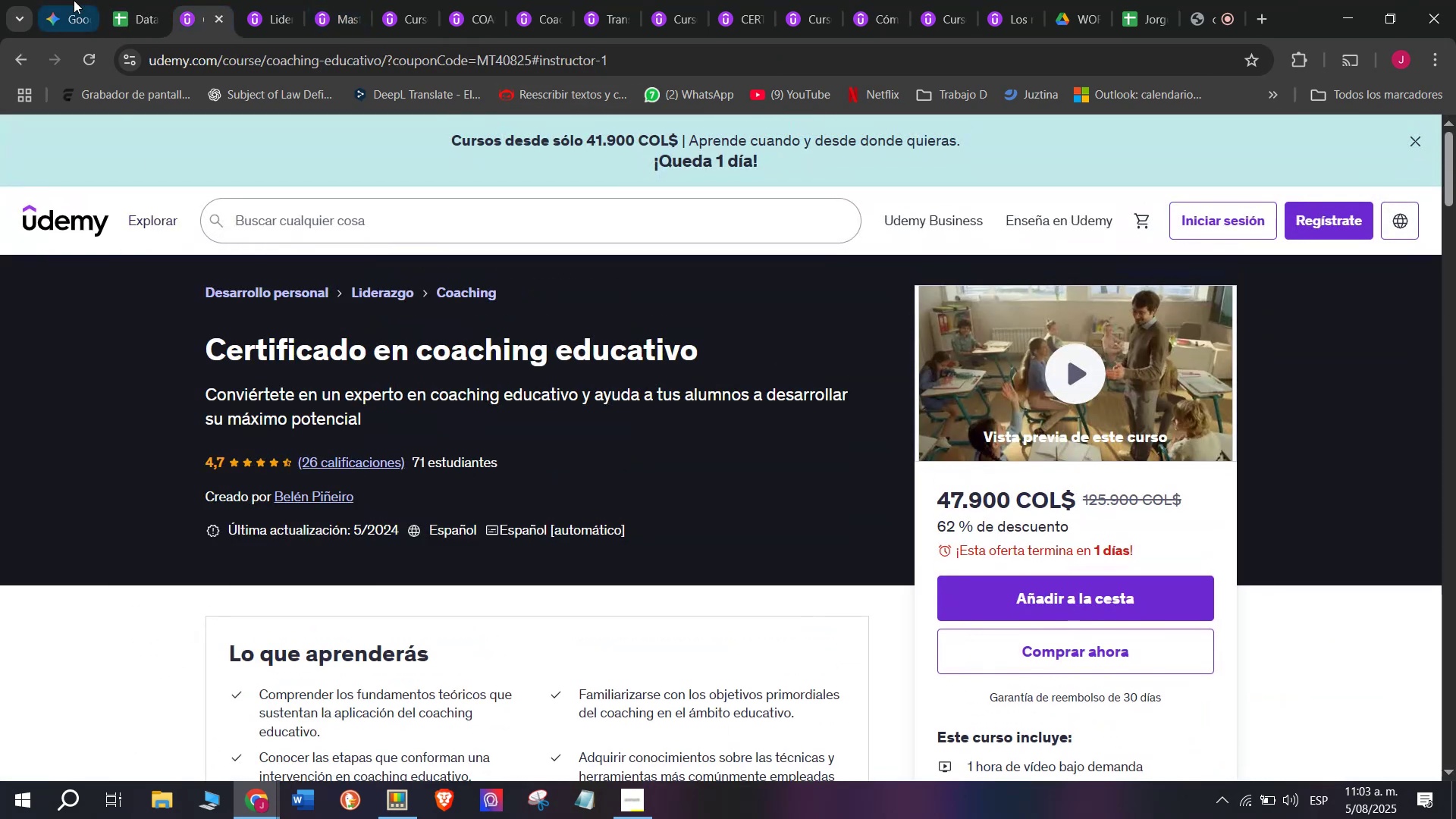 
left_click([121, 0])
 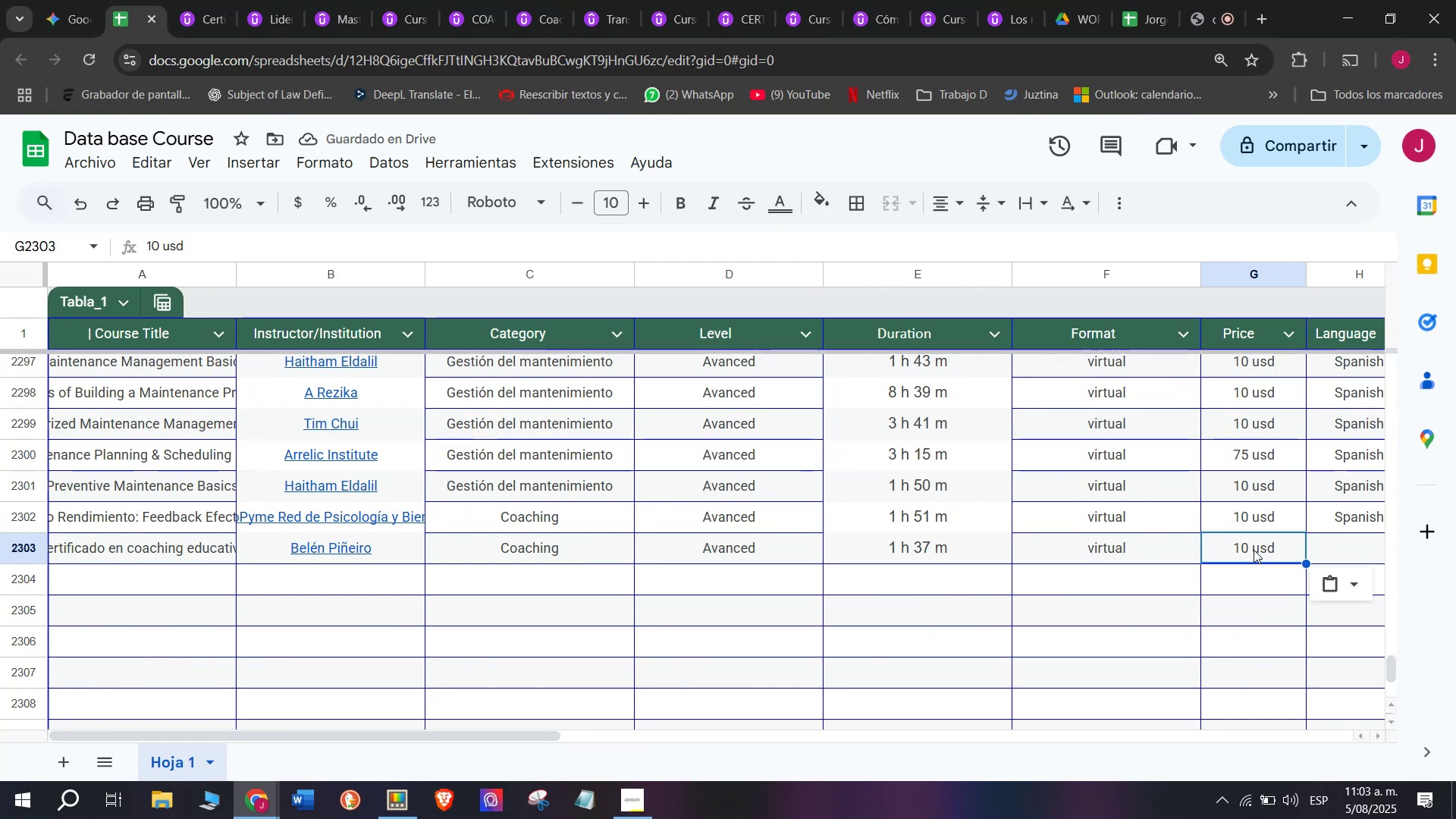 
double_click([1249, 550])
 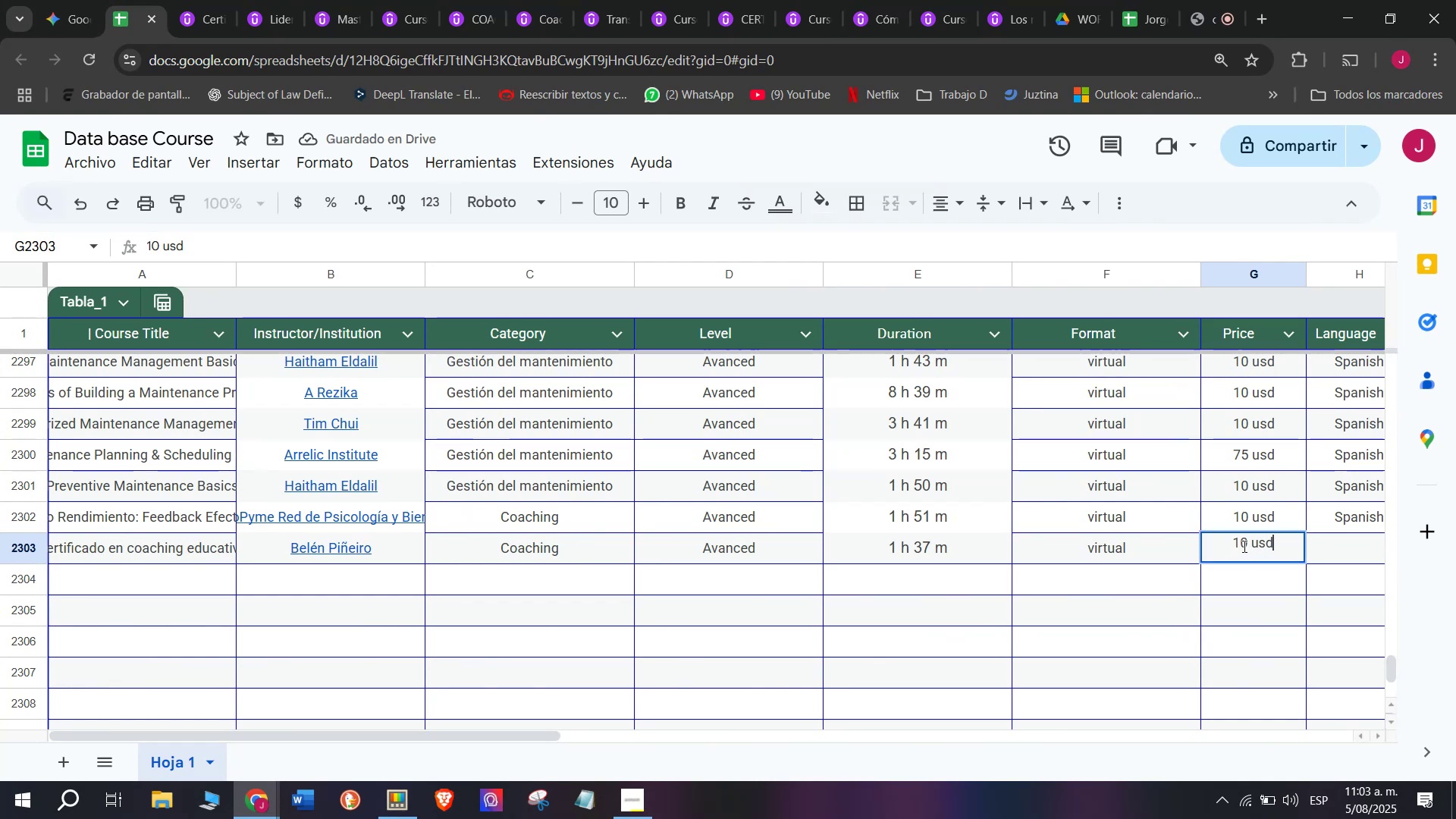 
left_click([1243, 546])
 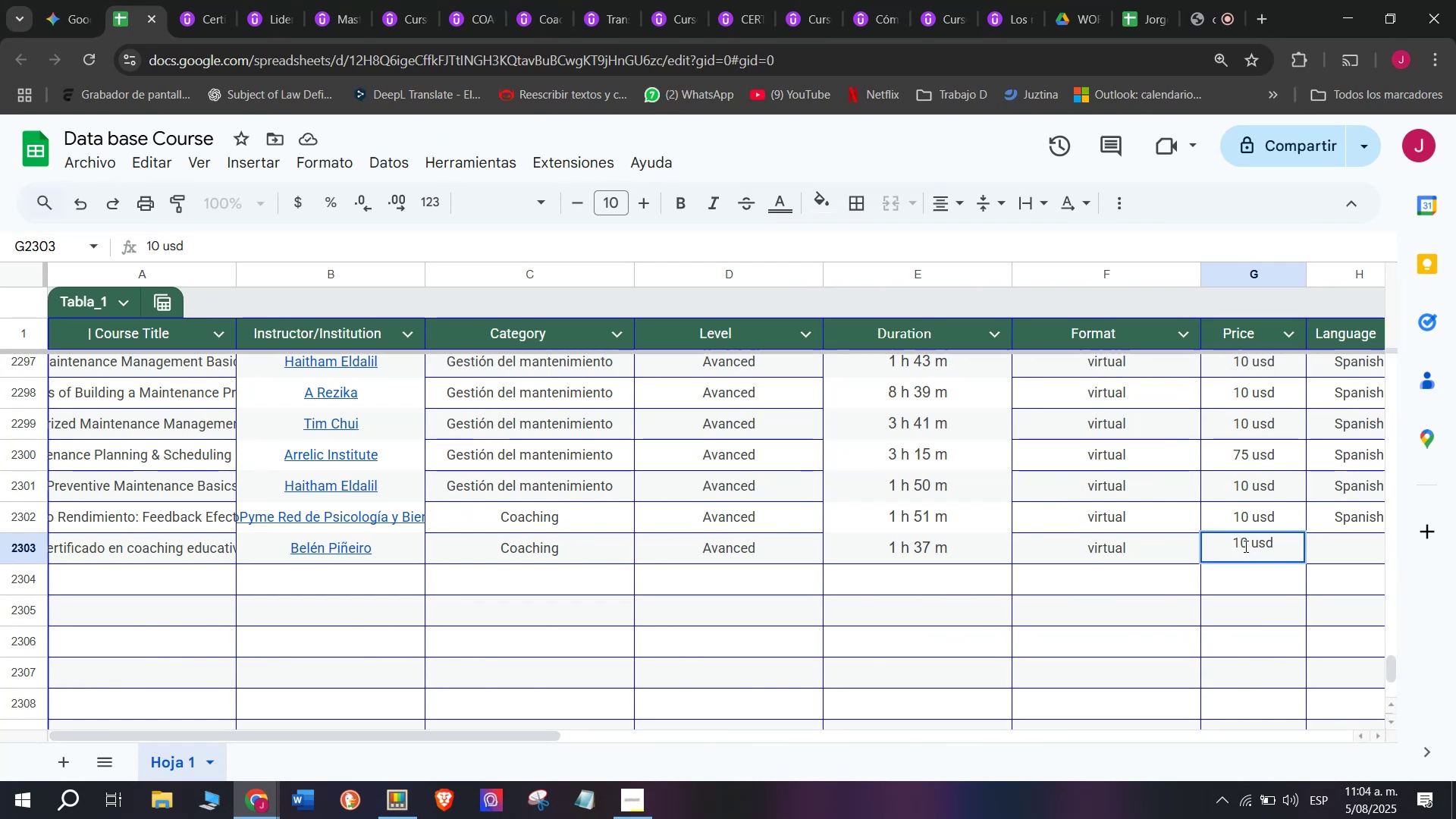 
left_click([1244, 546])
 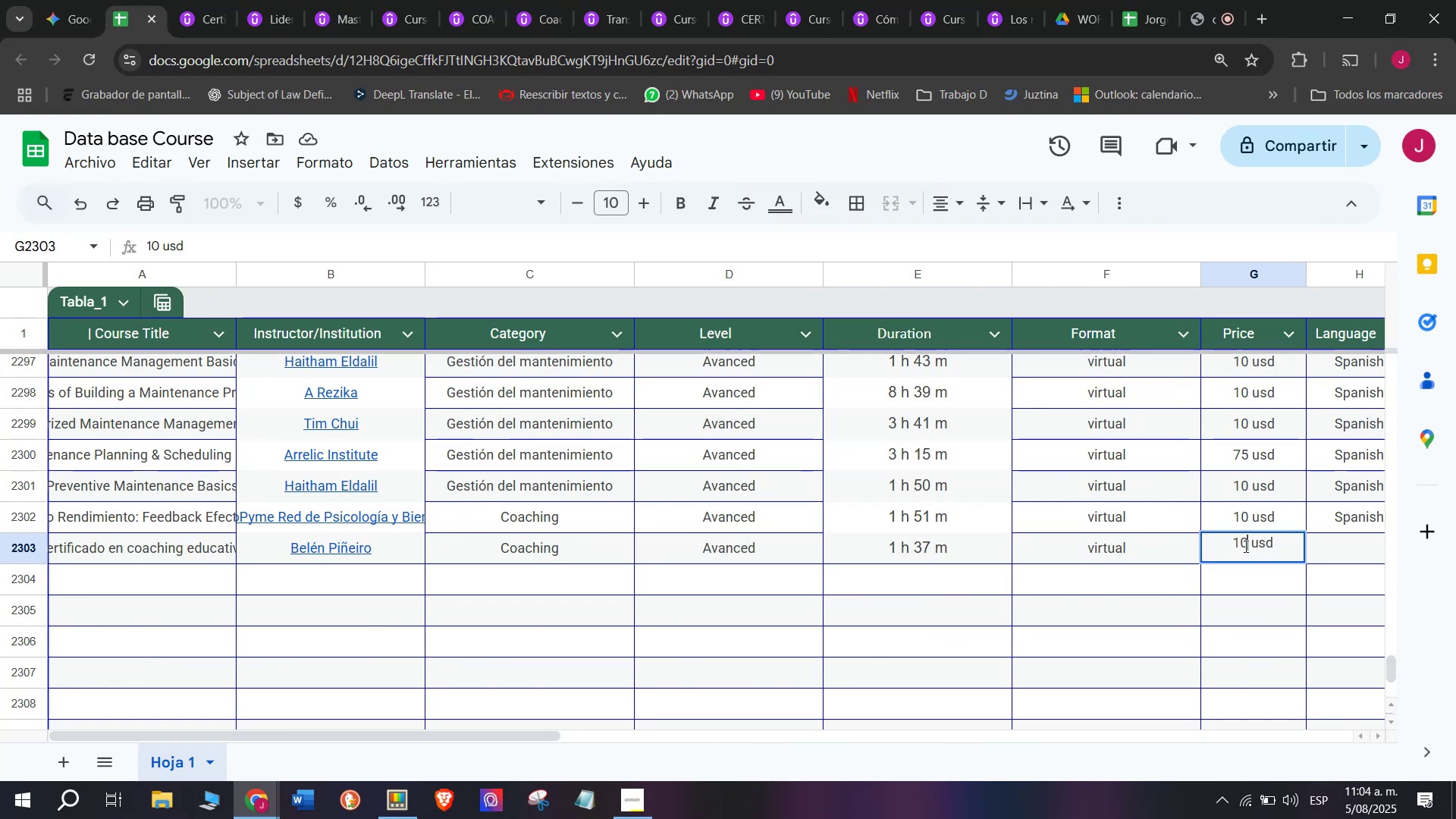 
key(Q)
 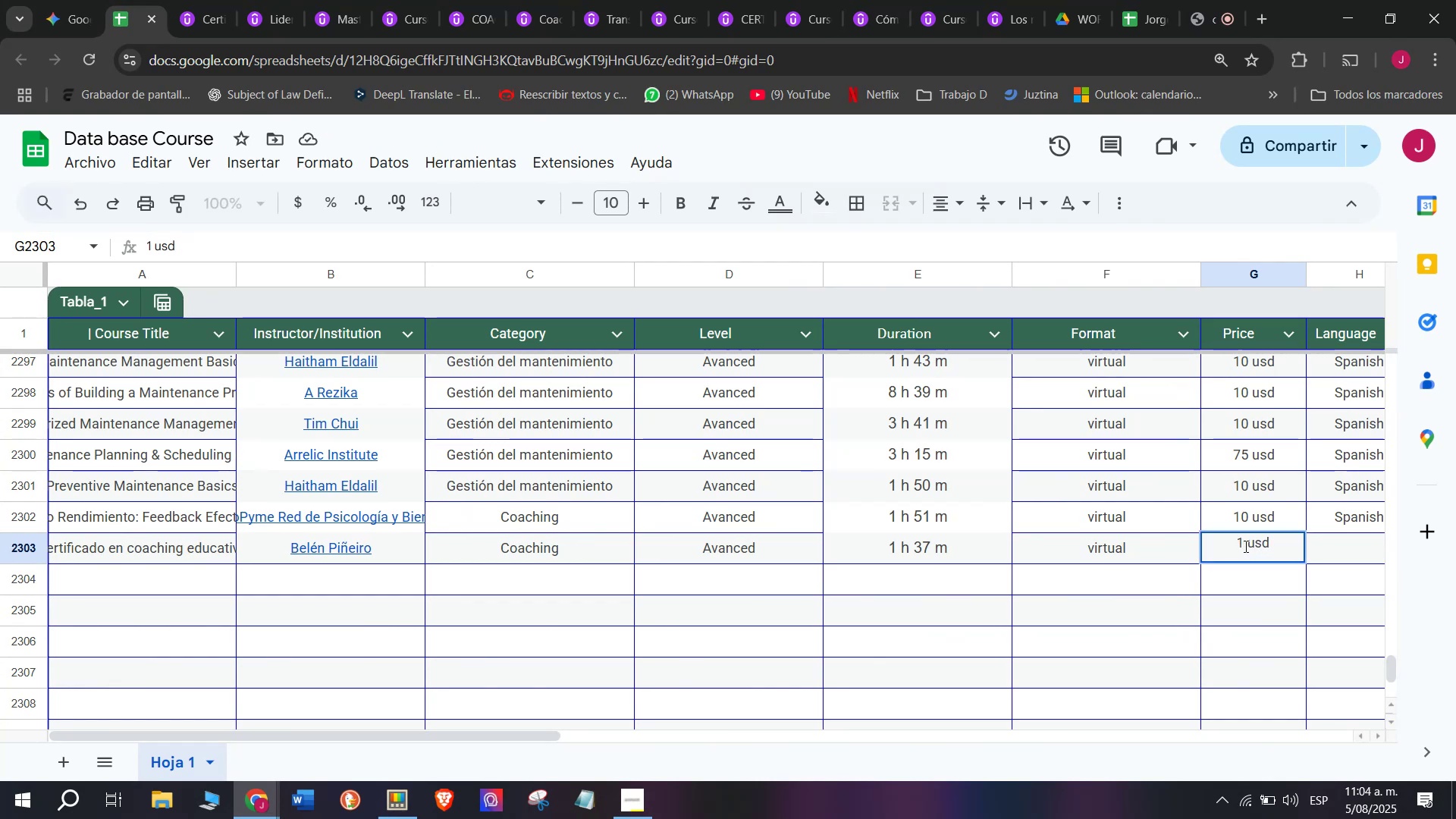 
key(Backspace)
 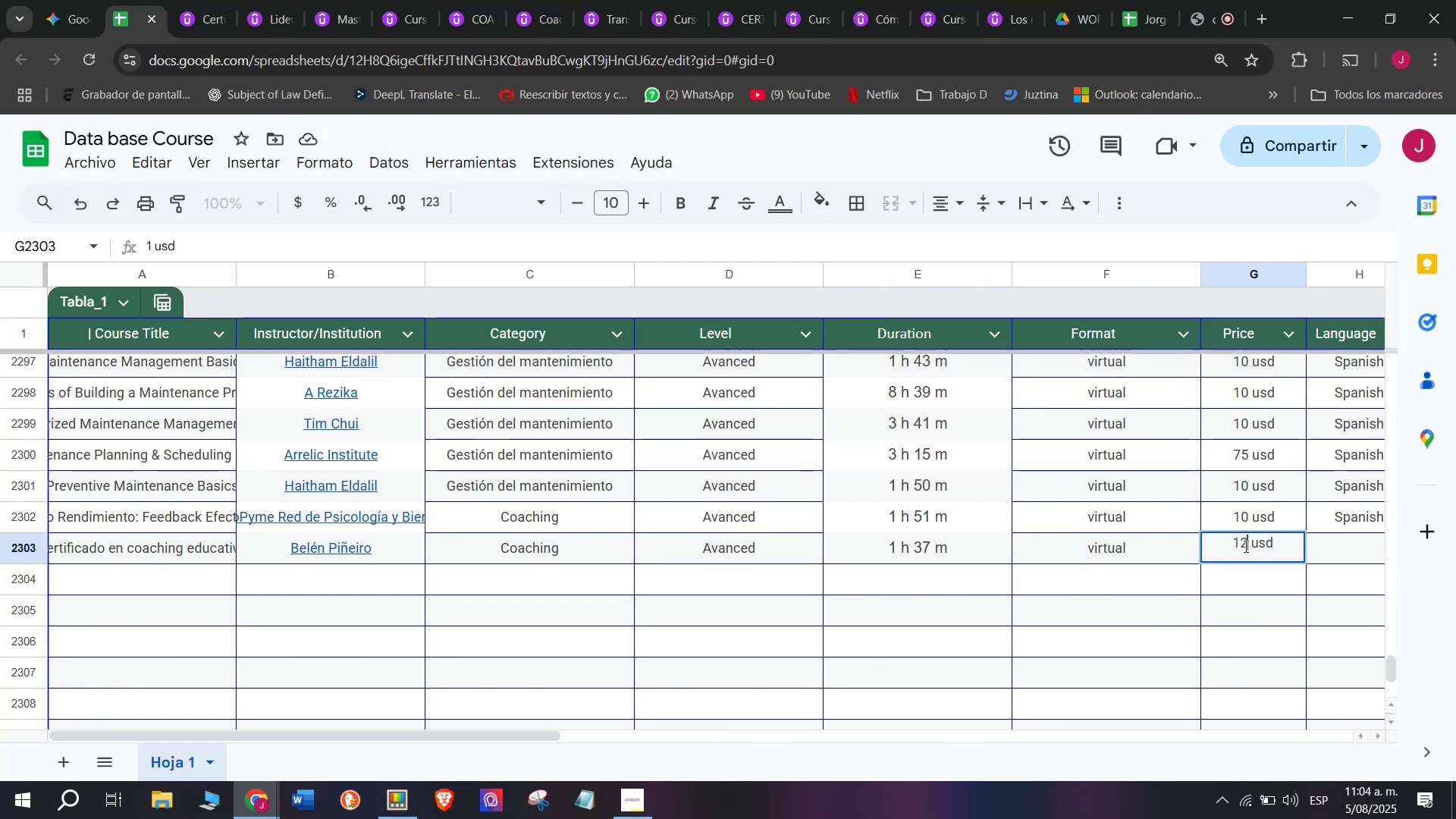 
key(2)
 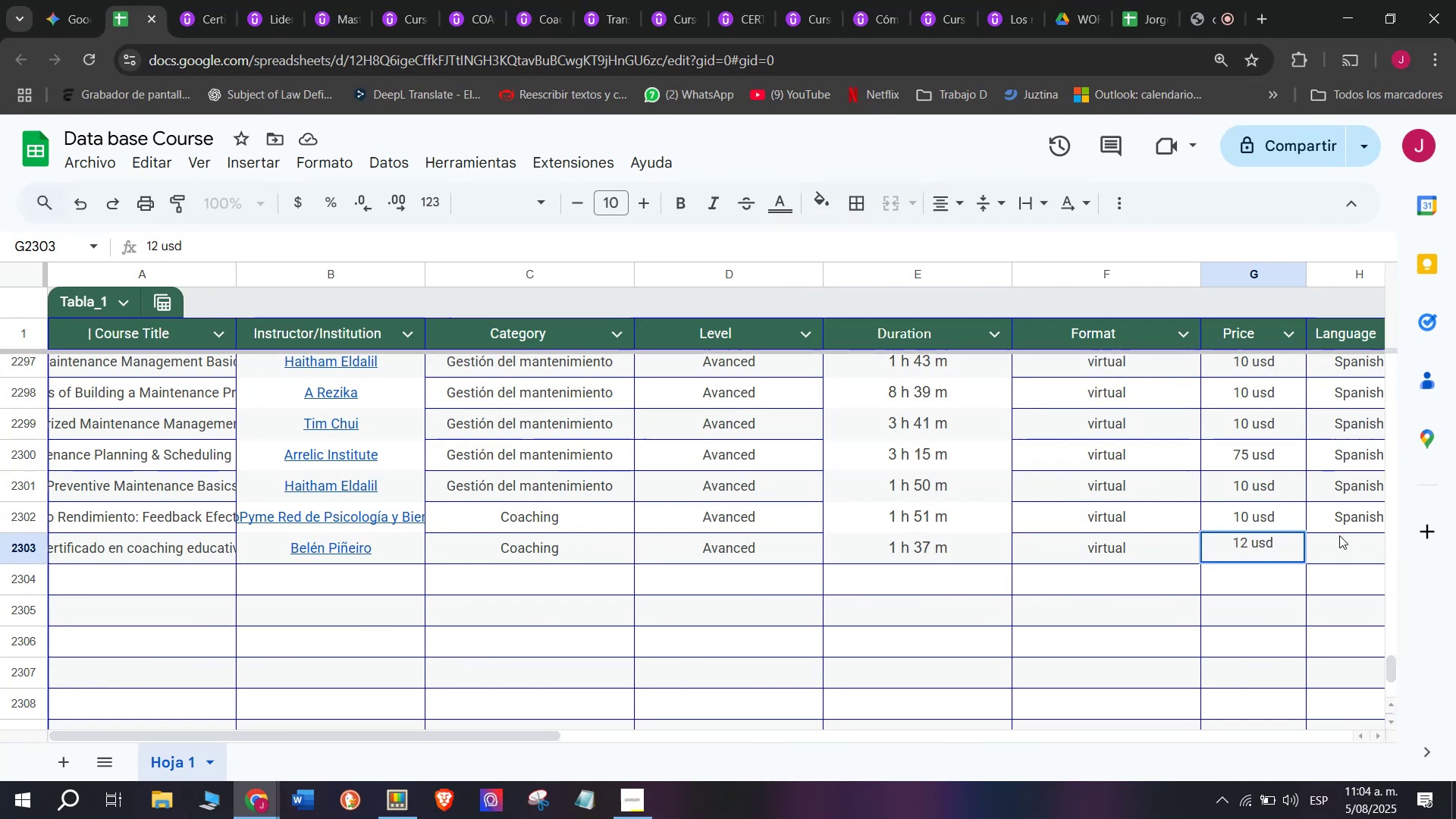 
double_click([1338, 506])
 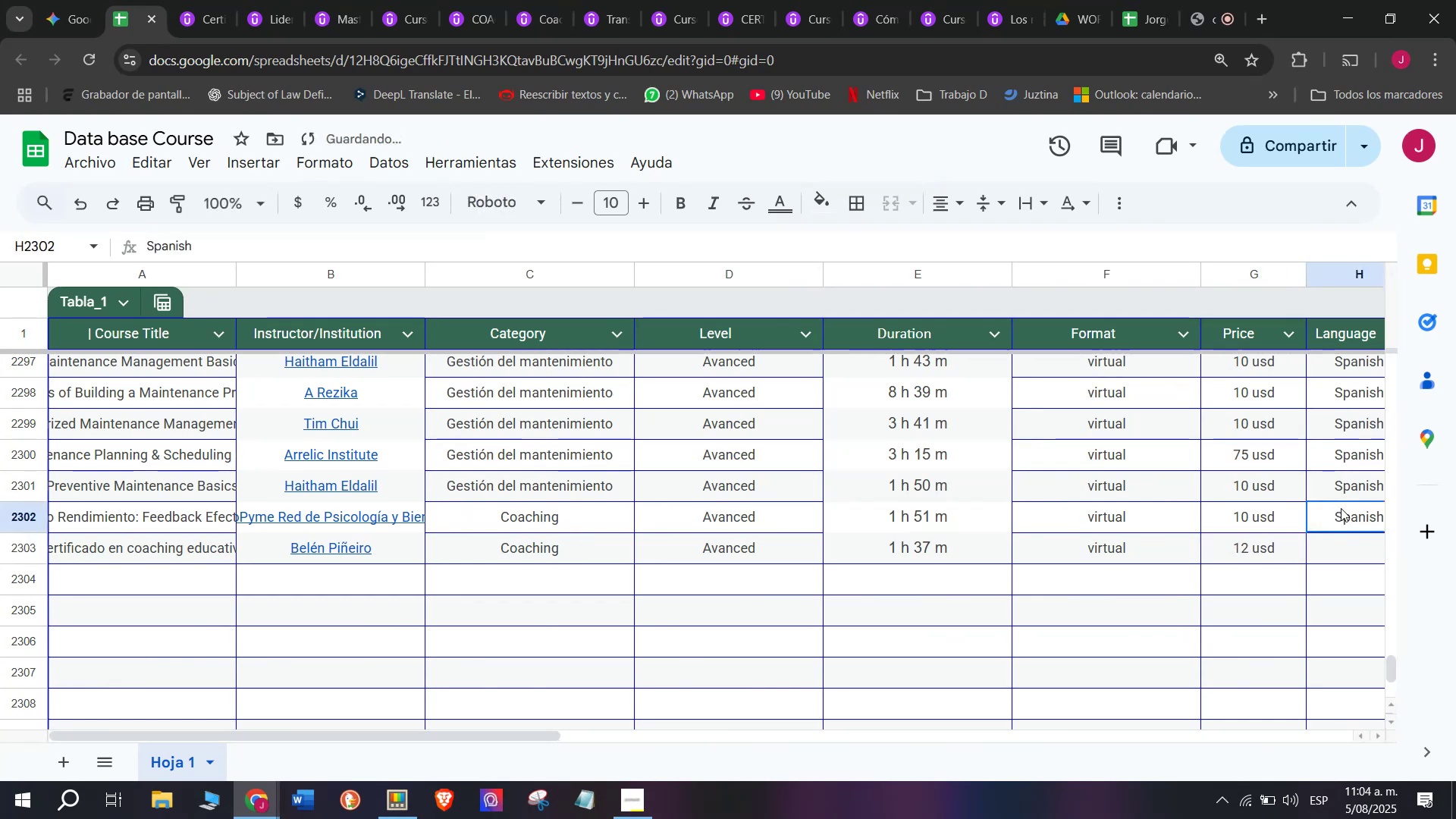 
key(Break)
 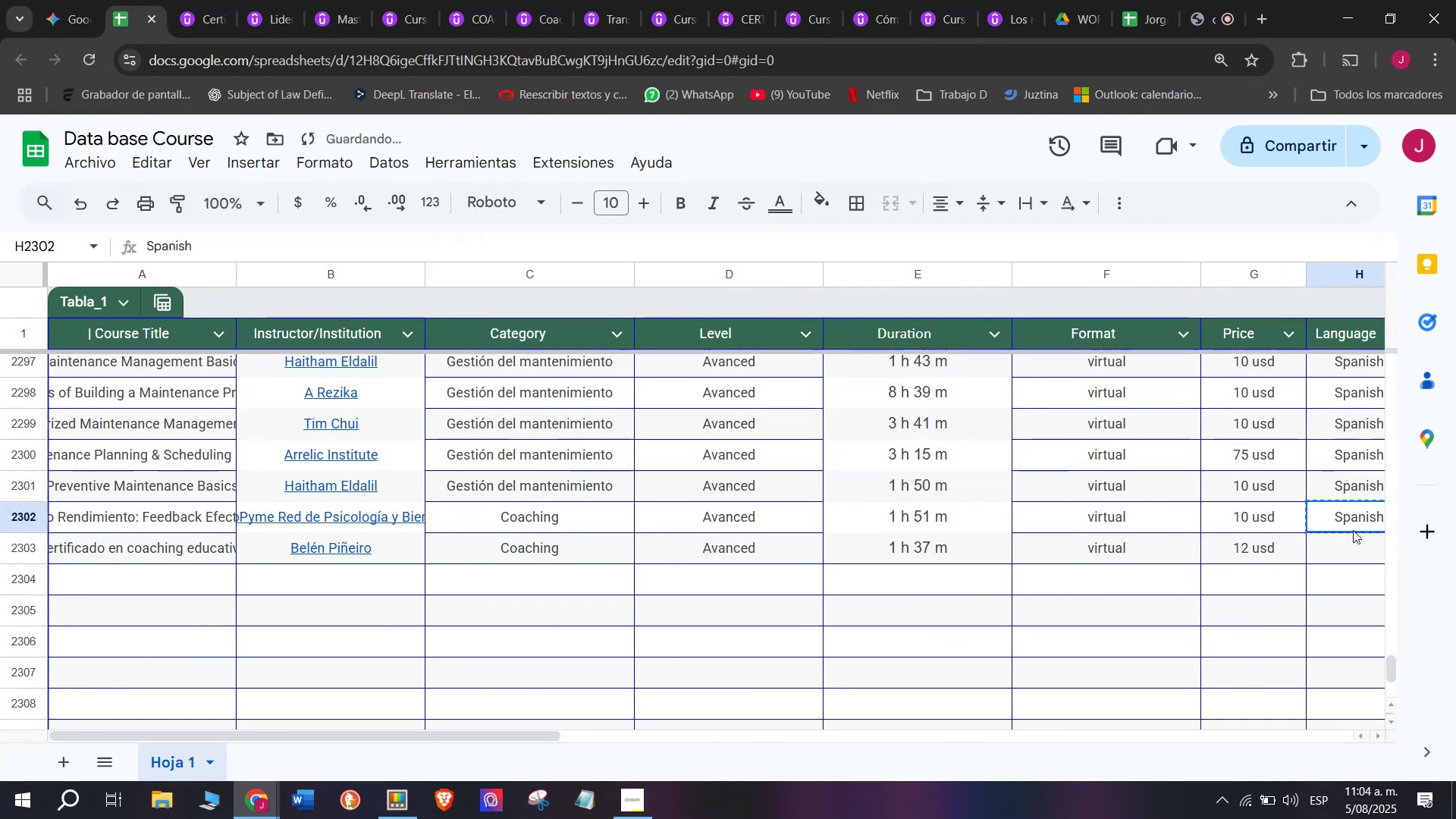 
key(Control+ControlLeft)
 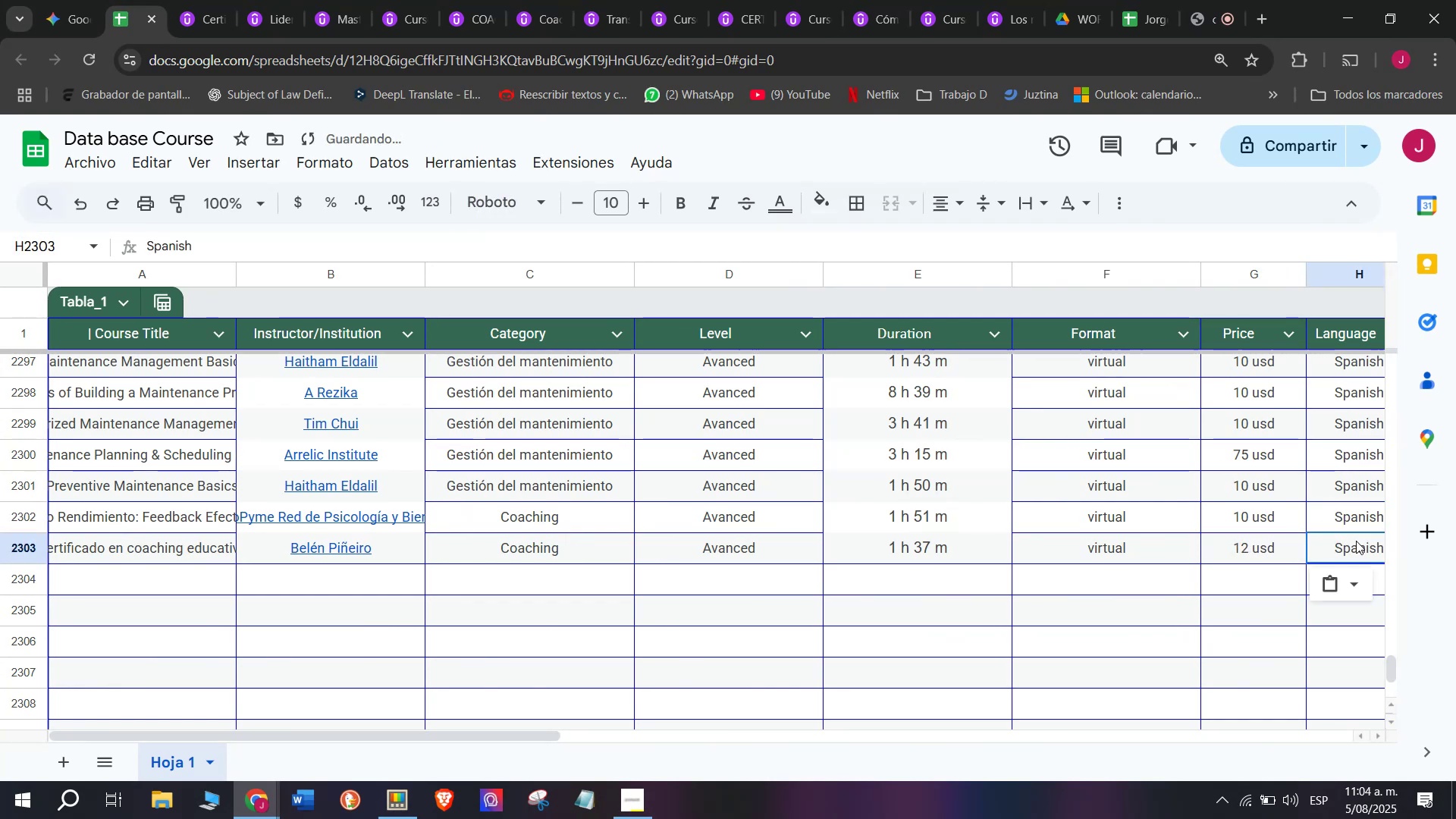 
key(Control+C)
 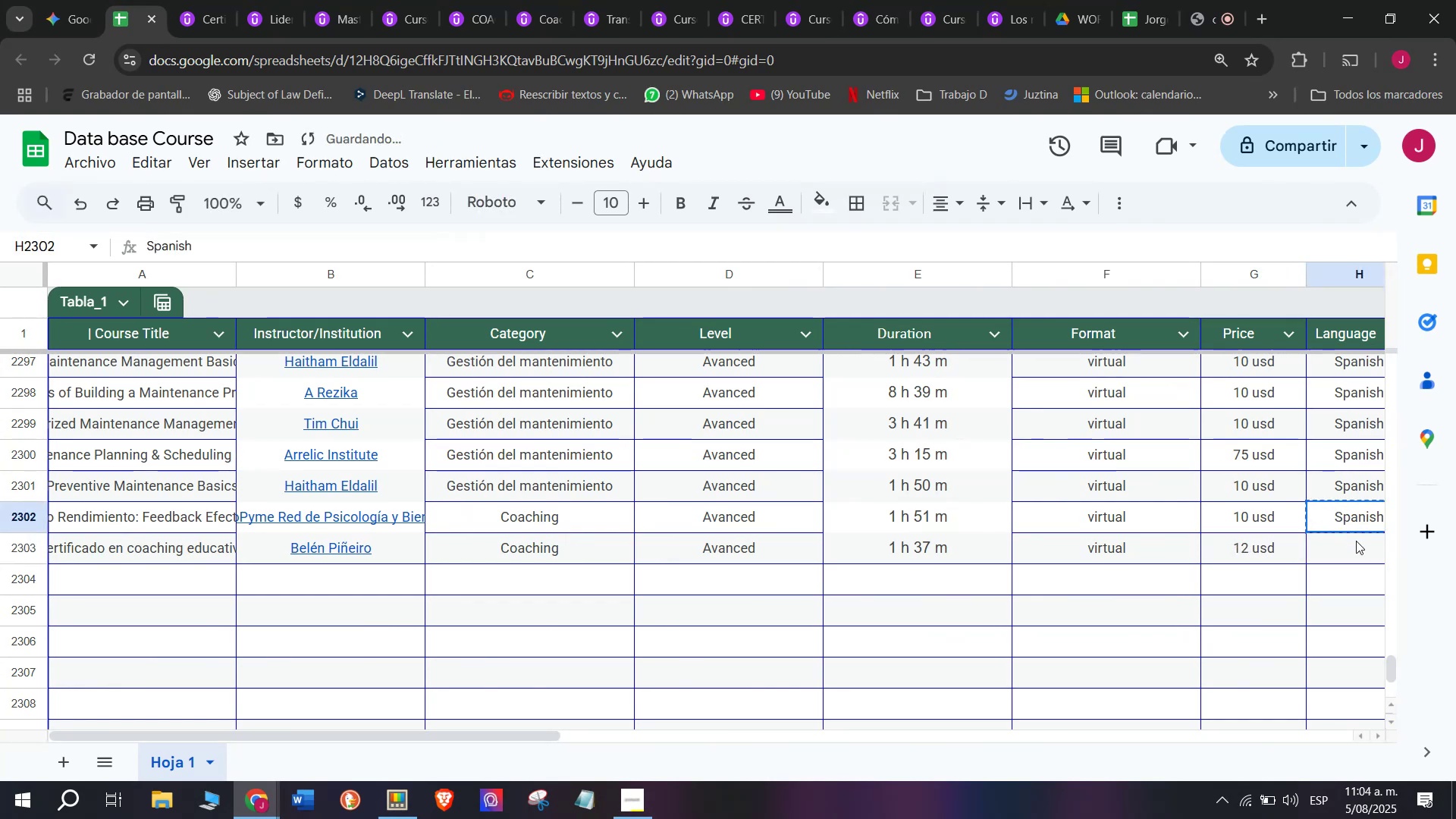 
key(Control+ControlLeft)
 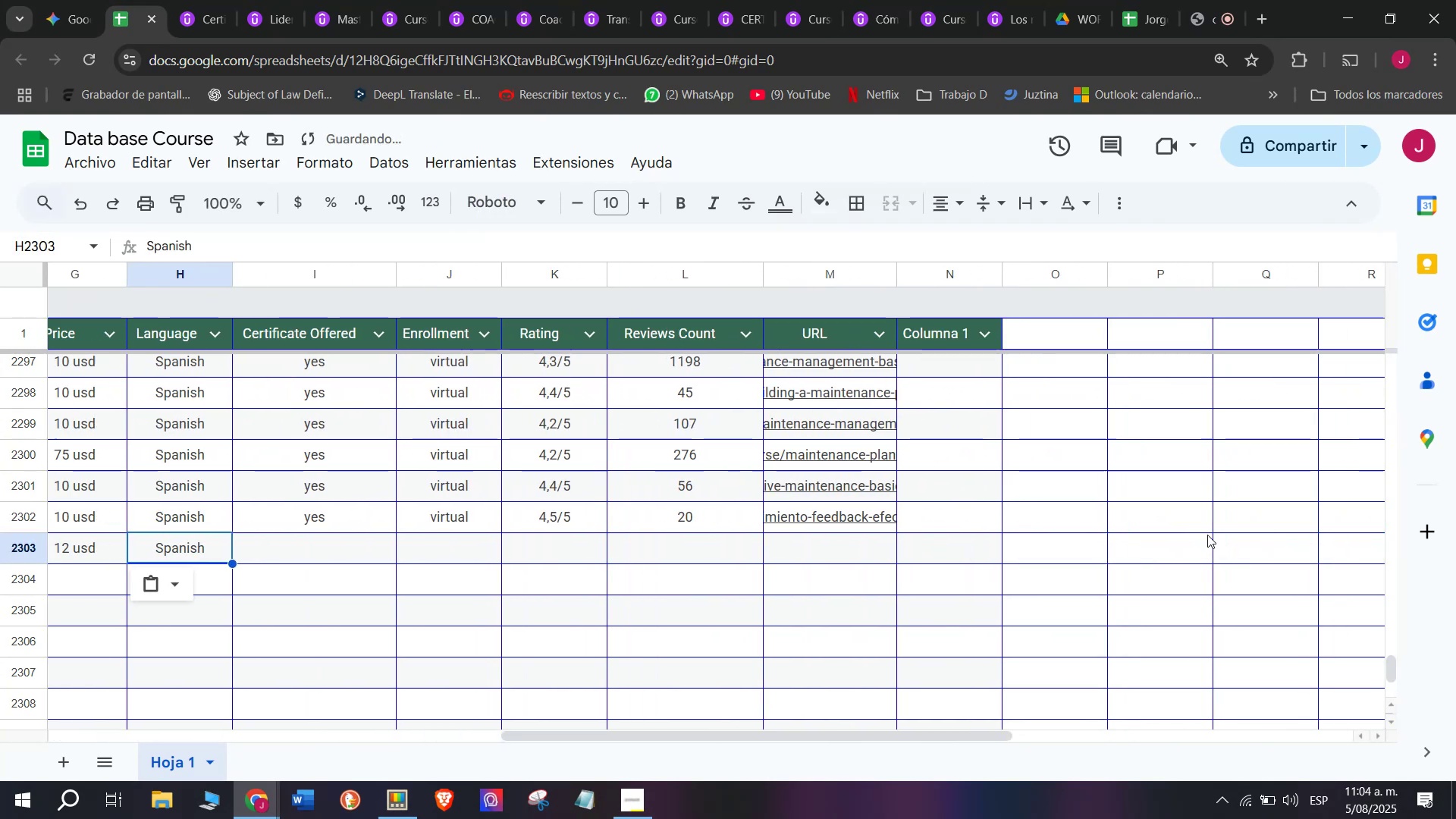 
key(Z)
 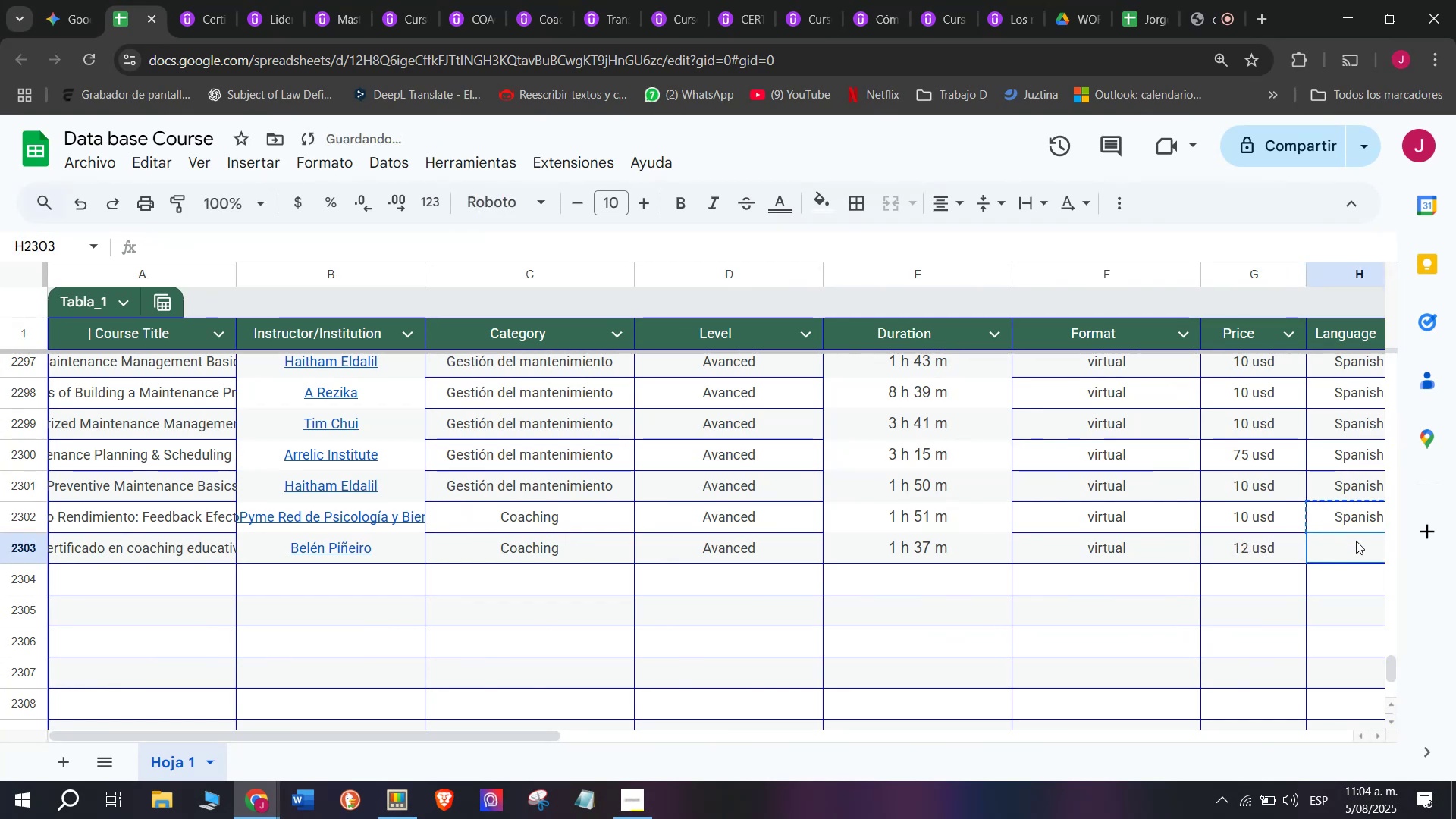 
key(Control+V)
 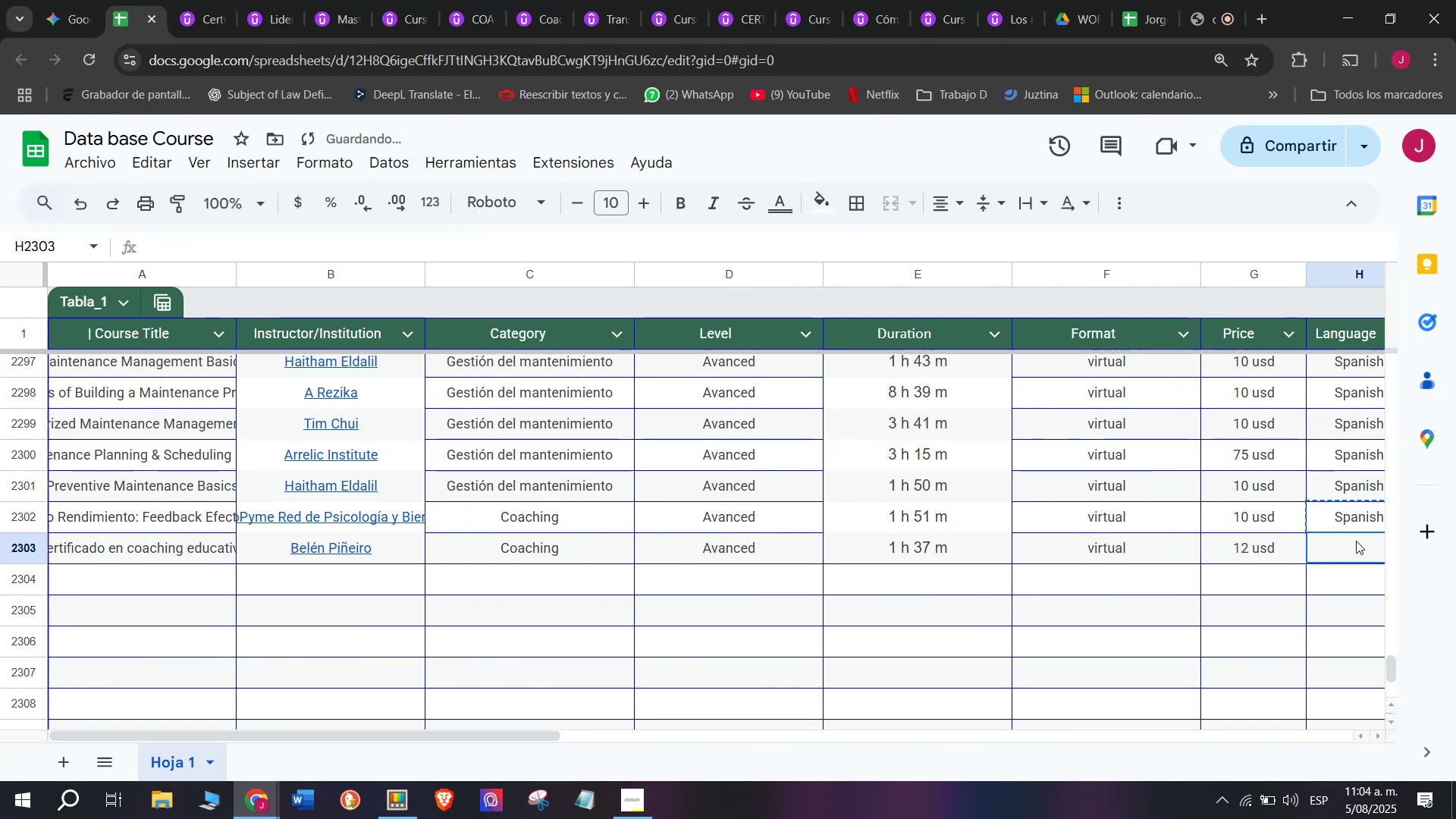 
triple_click([1356, 541])
 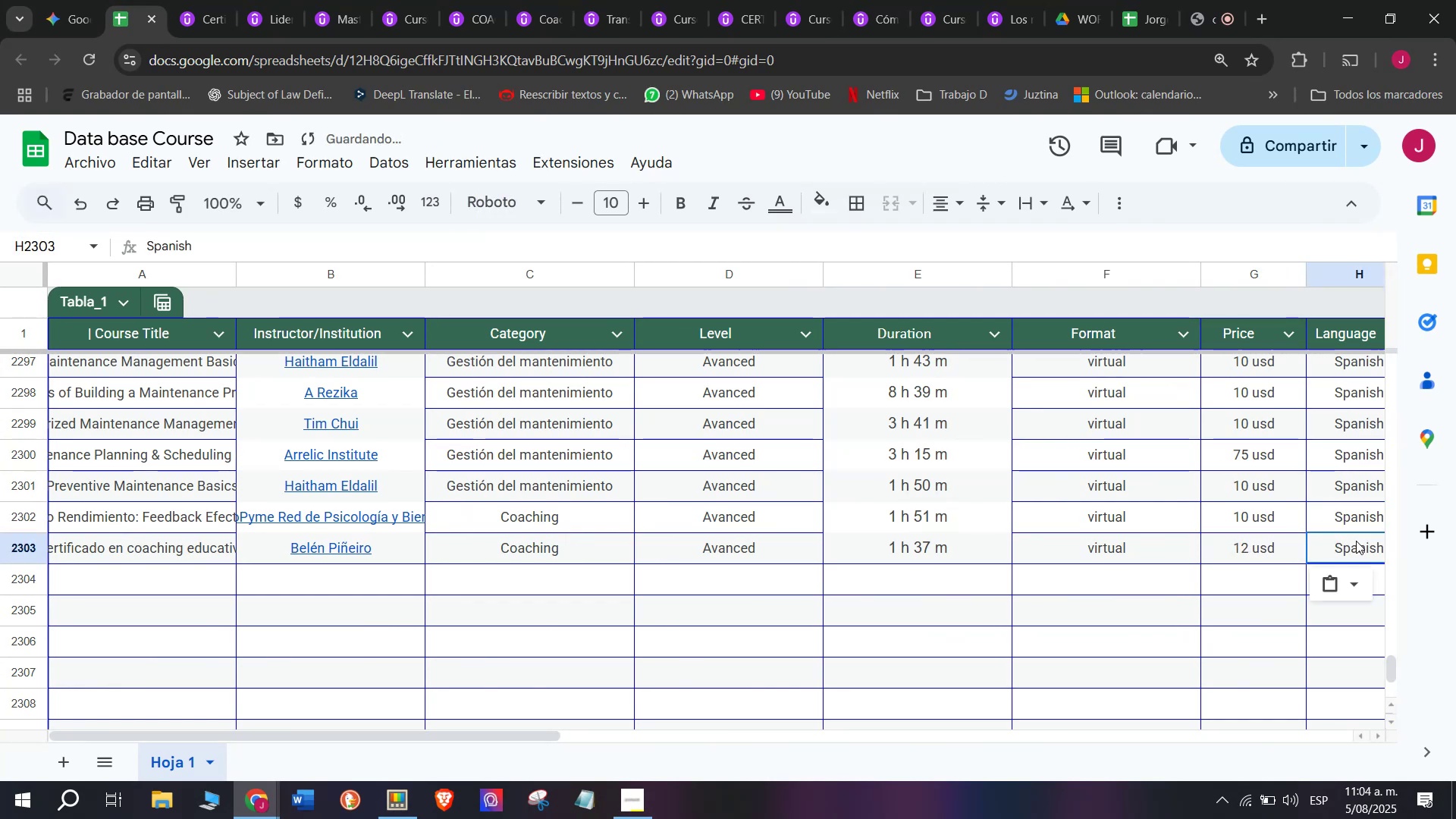 
scroll: coordinate [457, 535], scroll_direction: down, amount: 3.0
 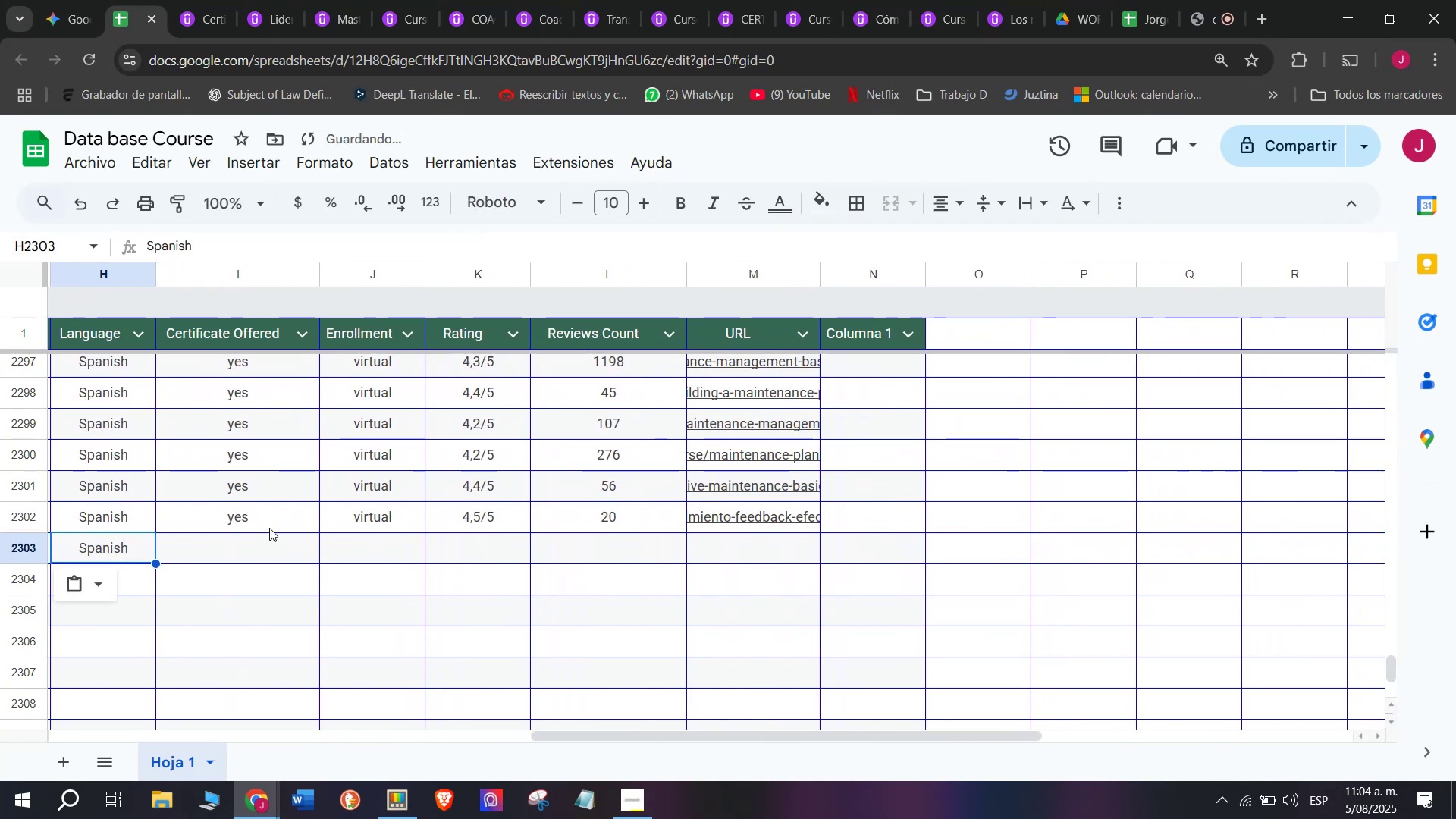 
key(Control+ControlLeft)
 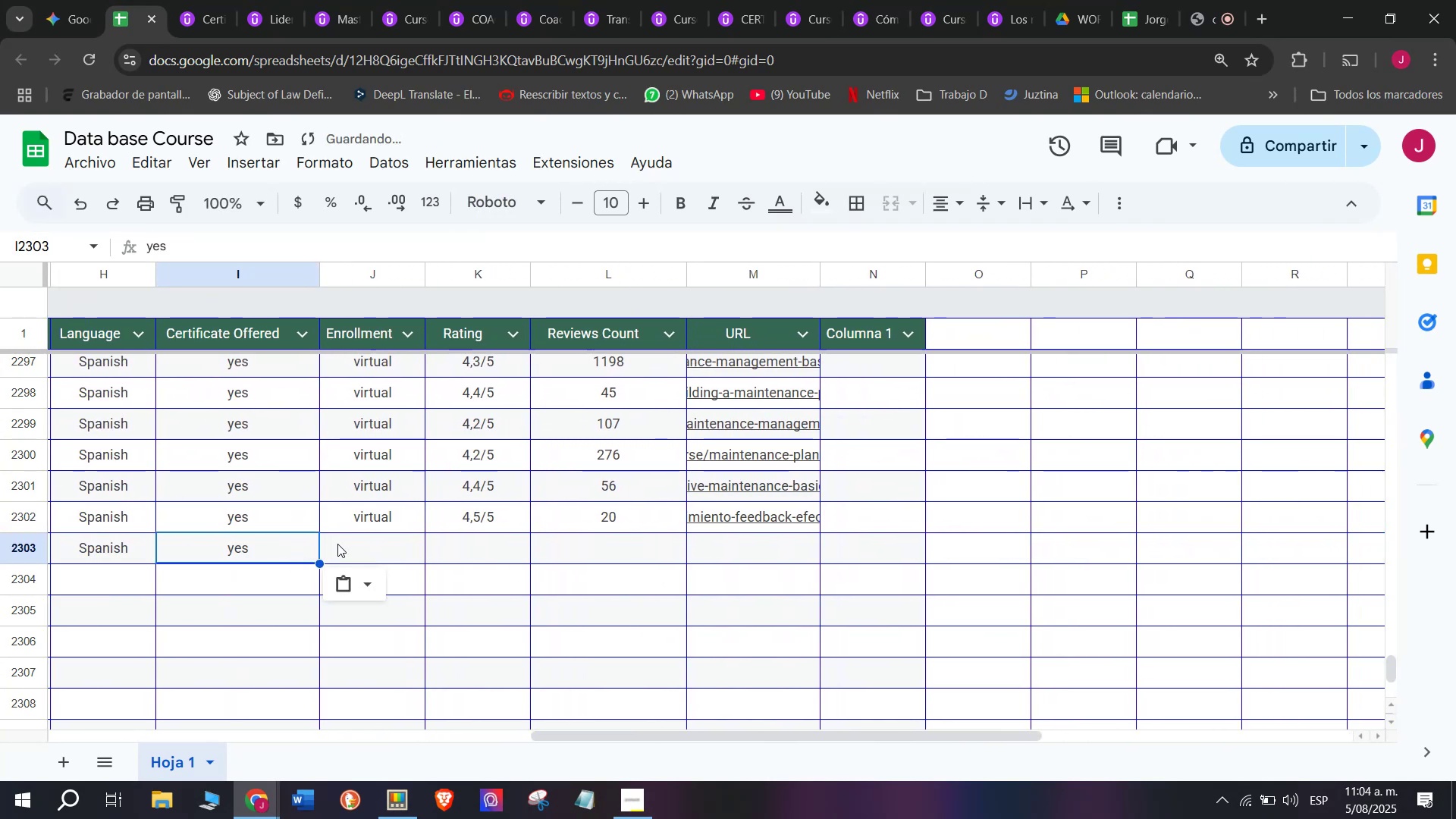 
key(Break)
 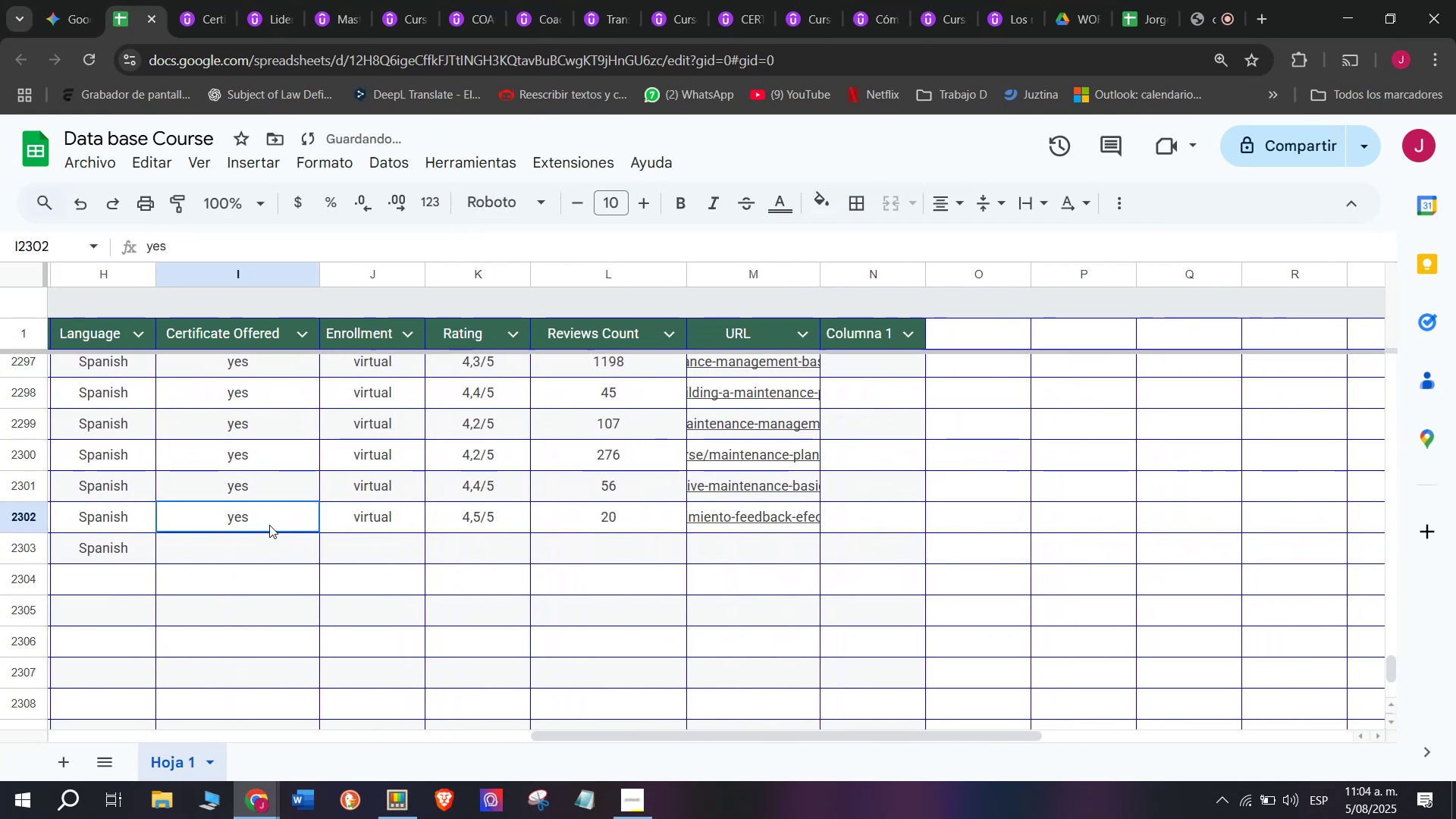 
key(Control+C)
 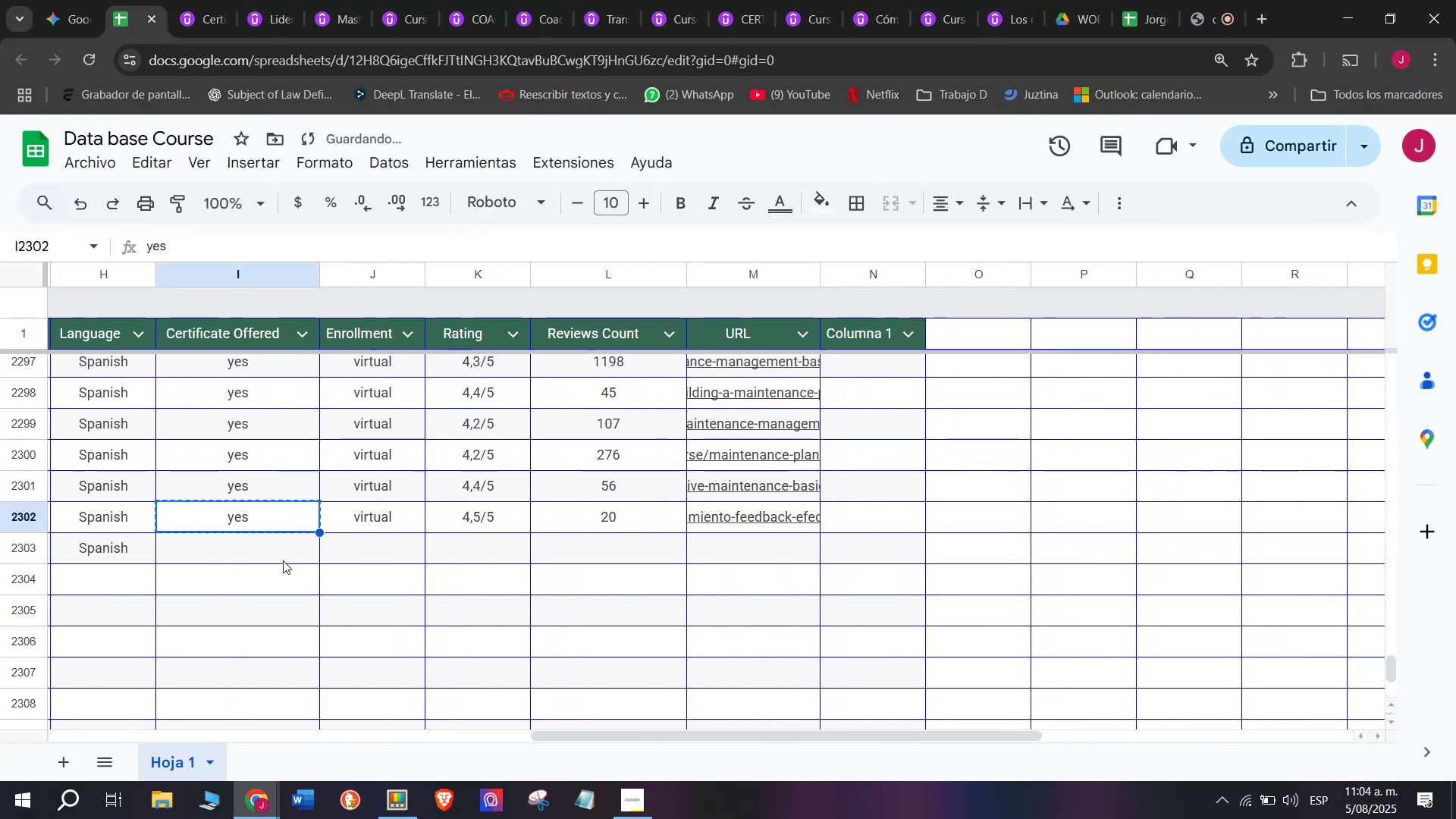 
double_click([283, 560])
 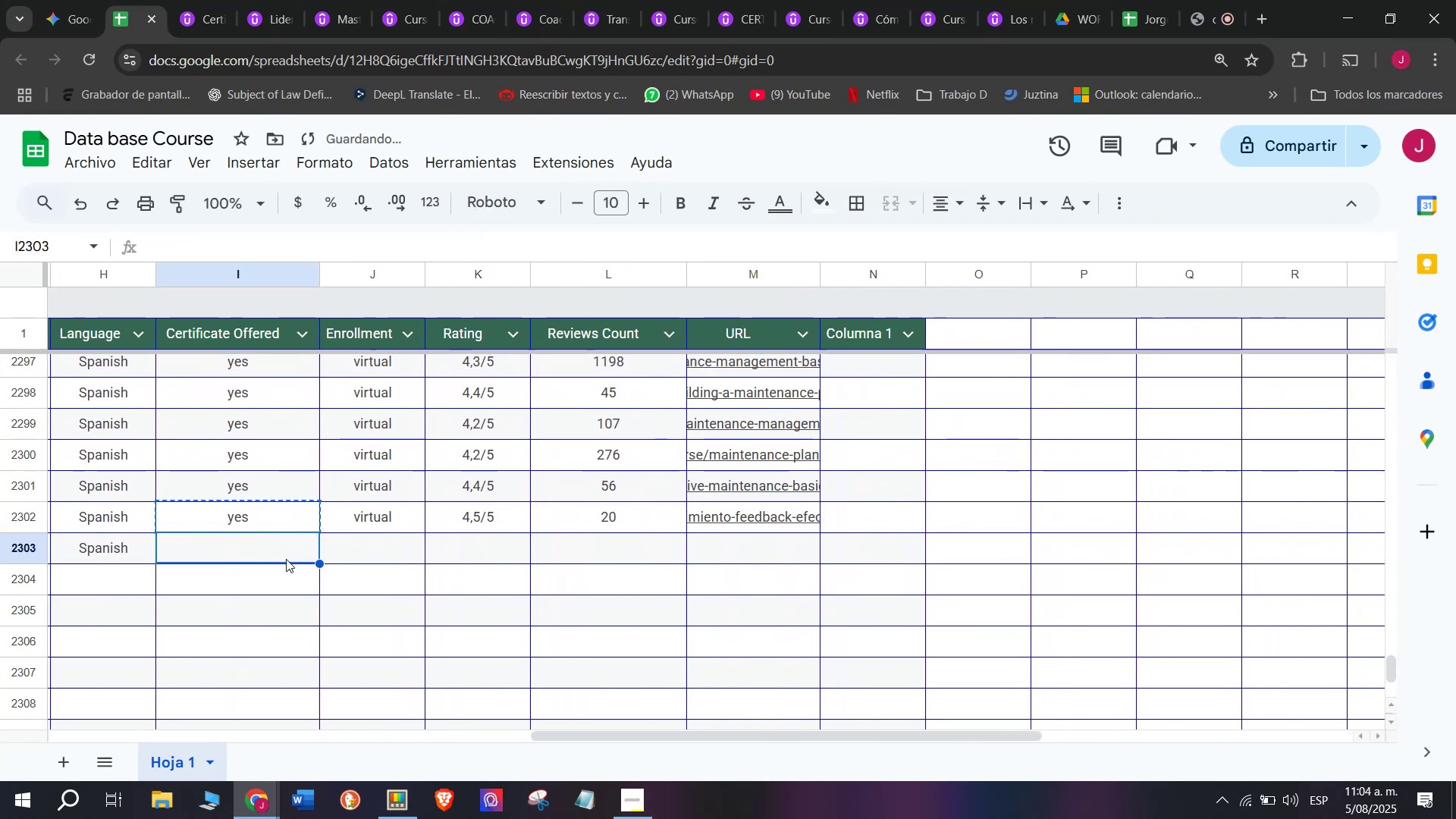 
key(Z)
 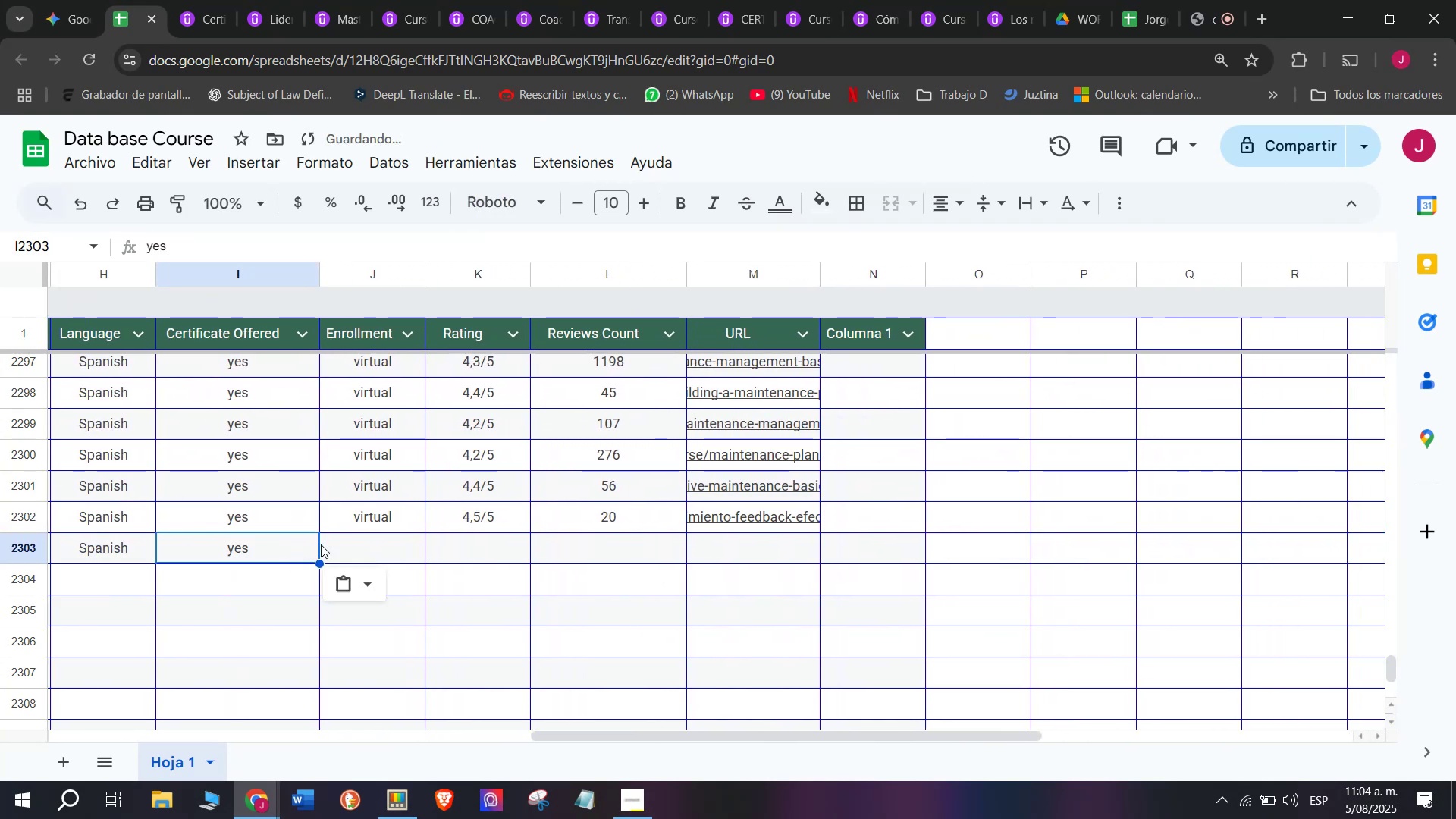 
key(Control+ControlLeft)
 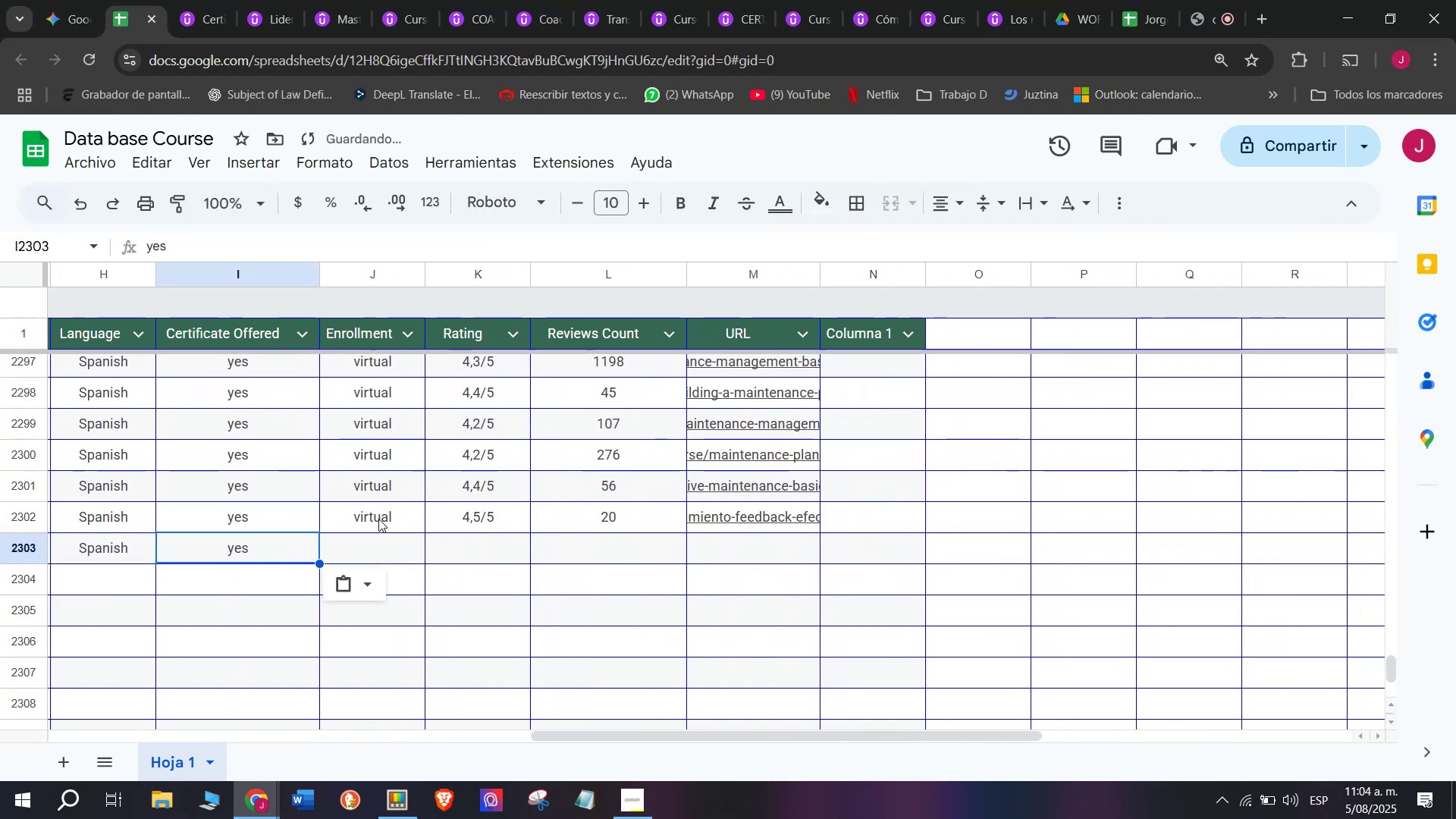 
key(Control+V)
 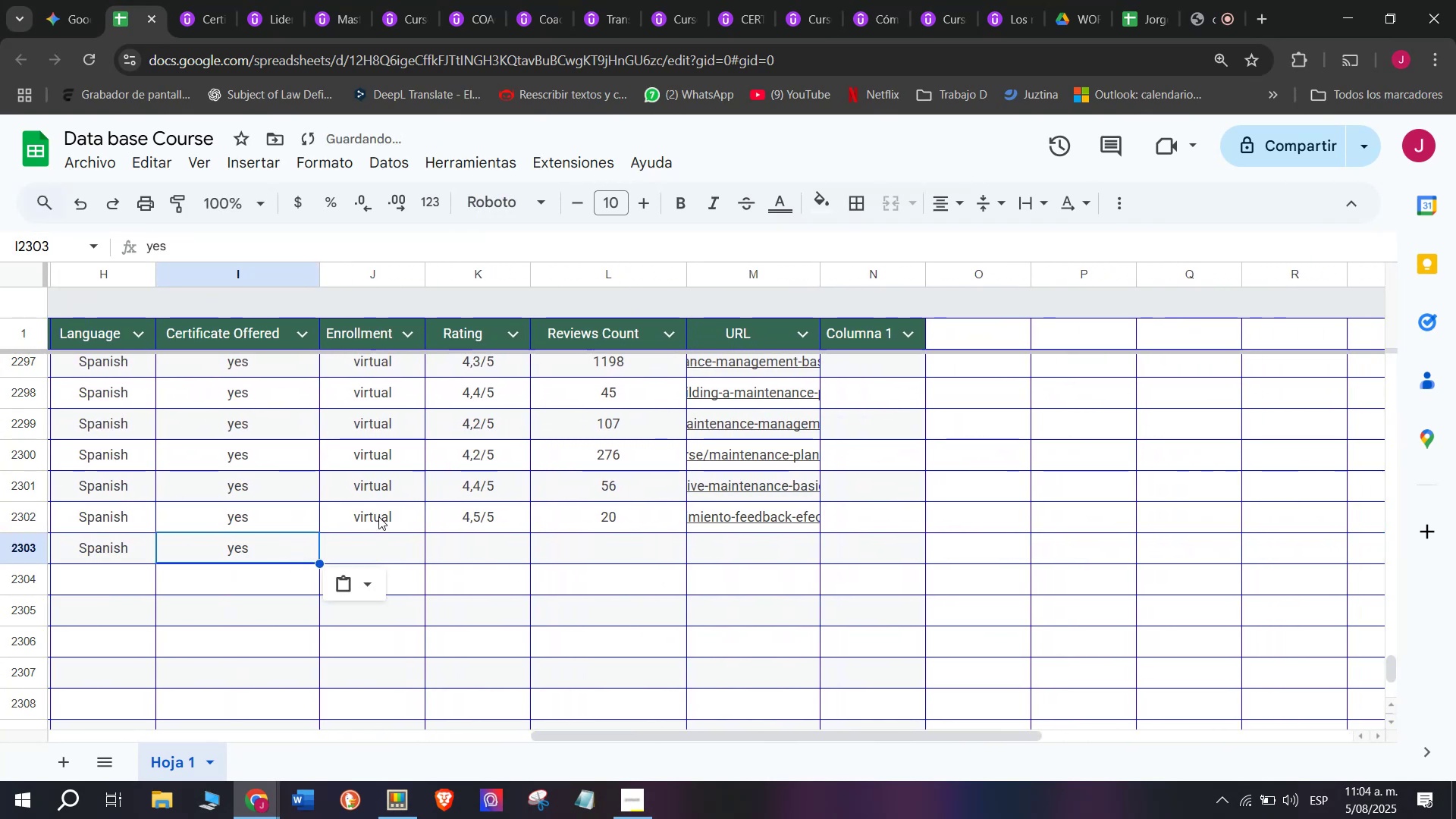 
key(Break)
 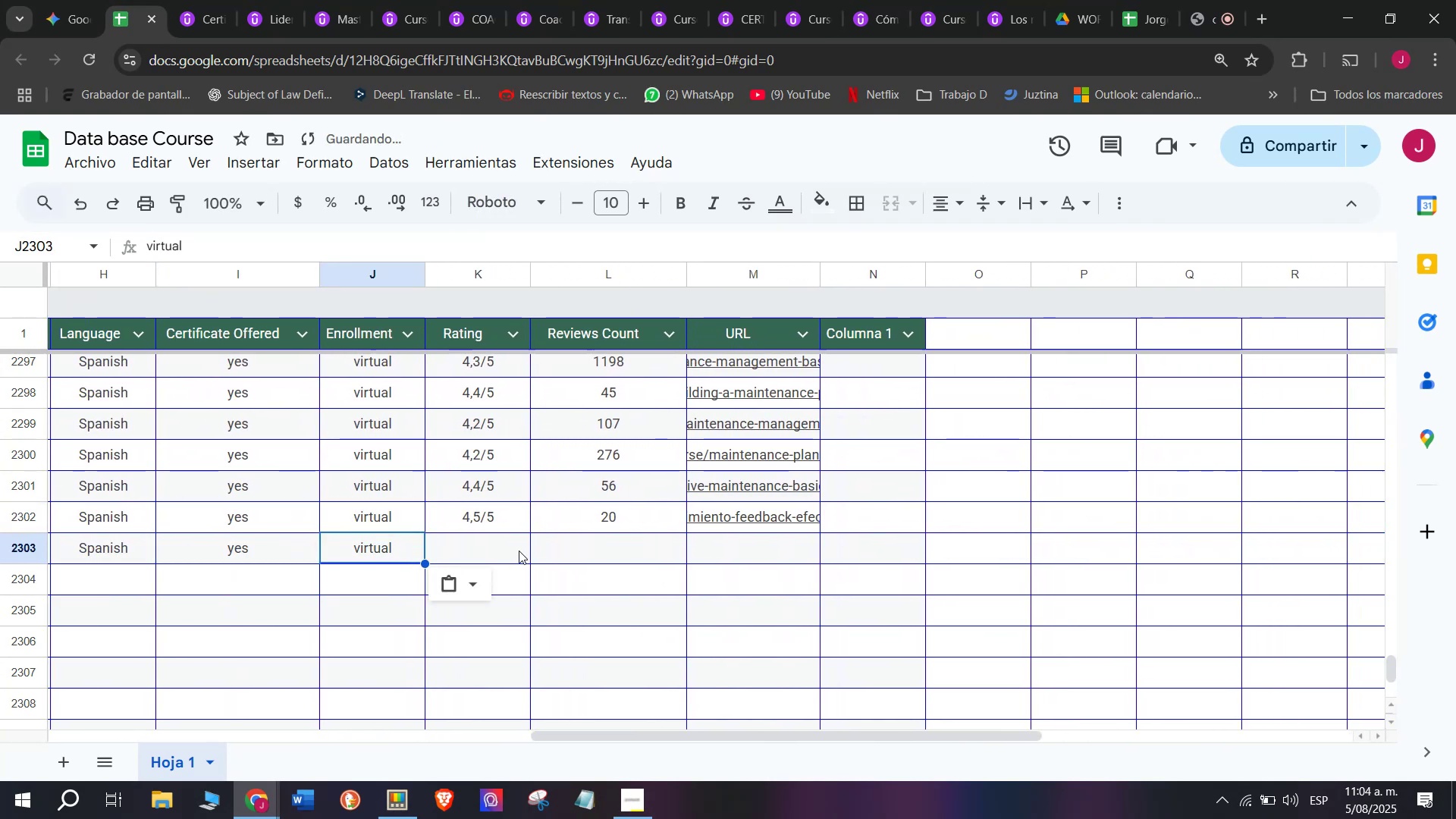 
key(Control+ControlLeft)
 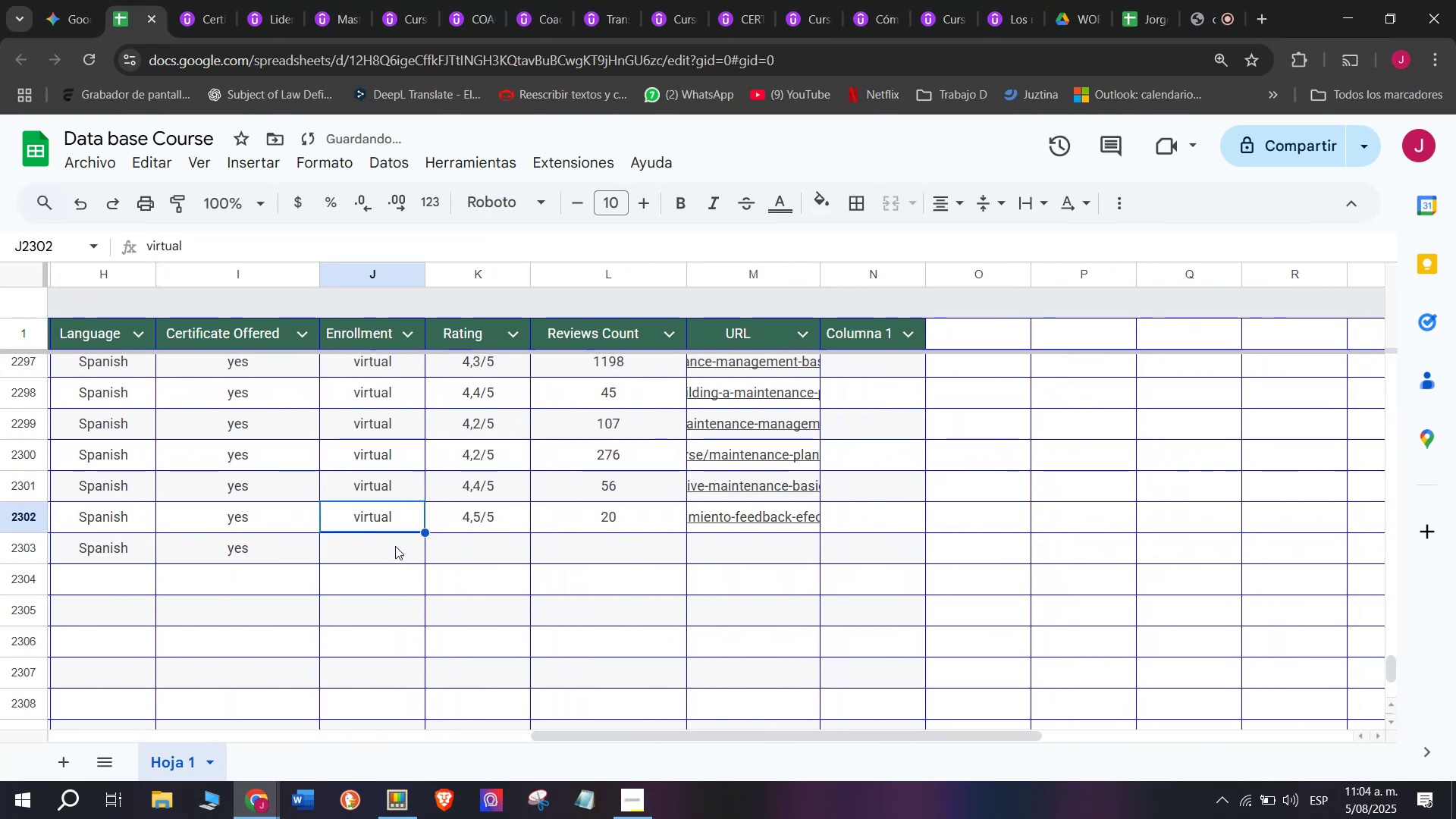 
key(Control+C)
 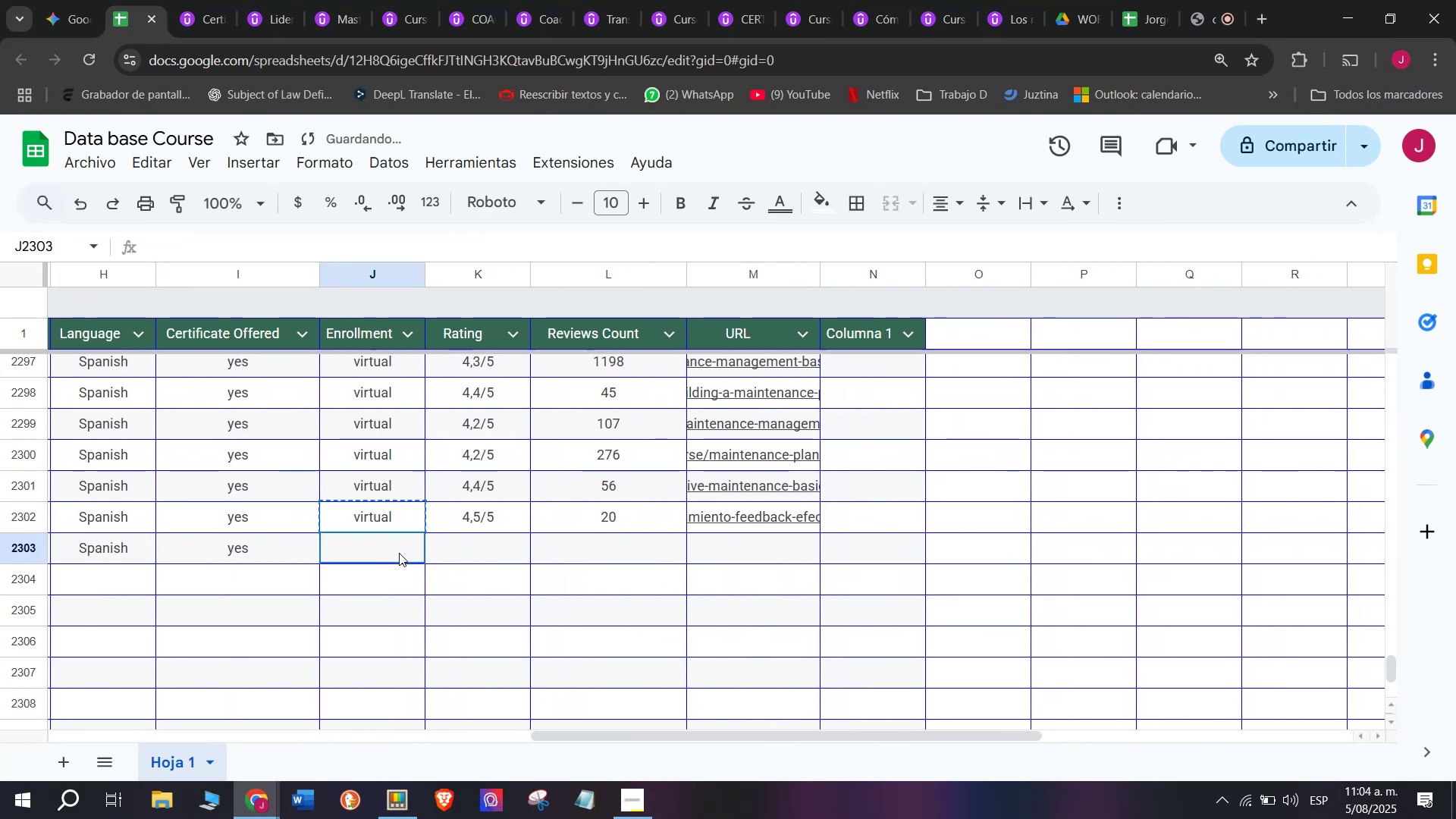 
key(Z)
 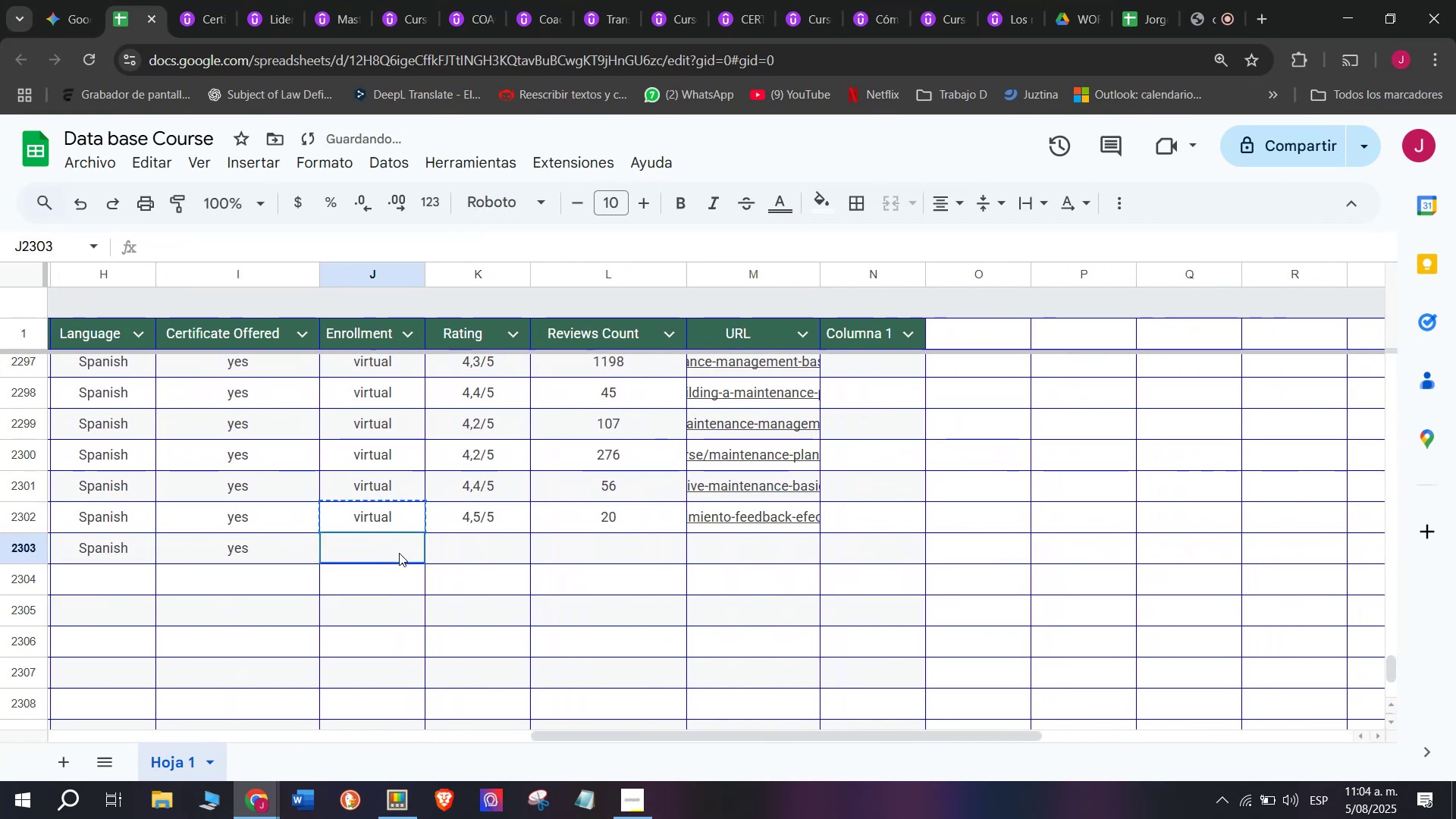 
key(Control+ControlLeft)
 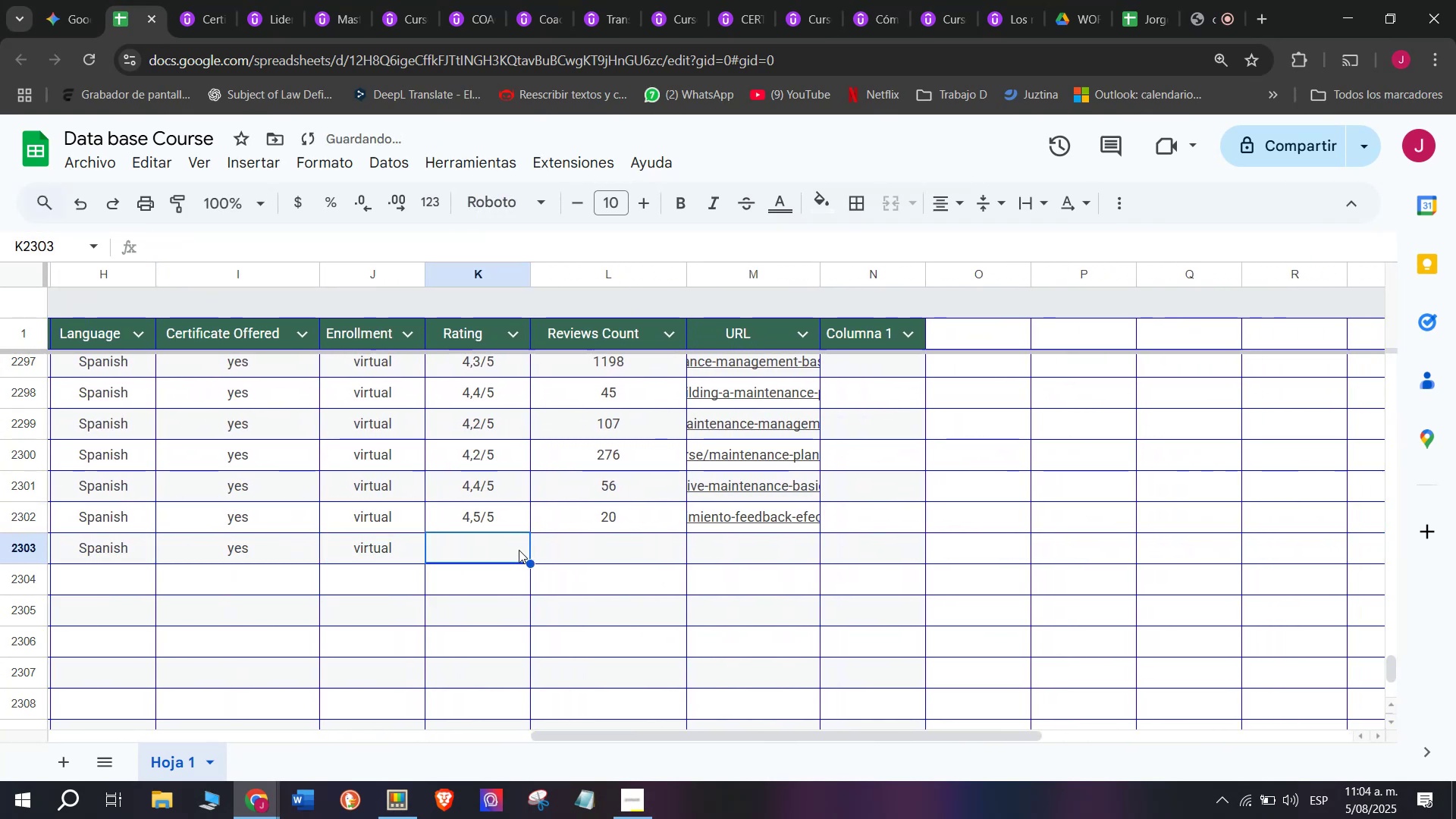 
key(Control+V)
 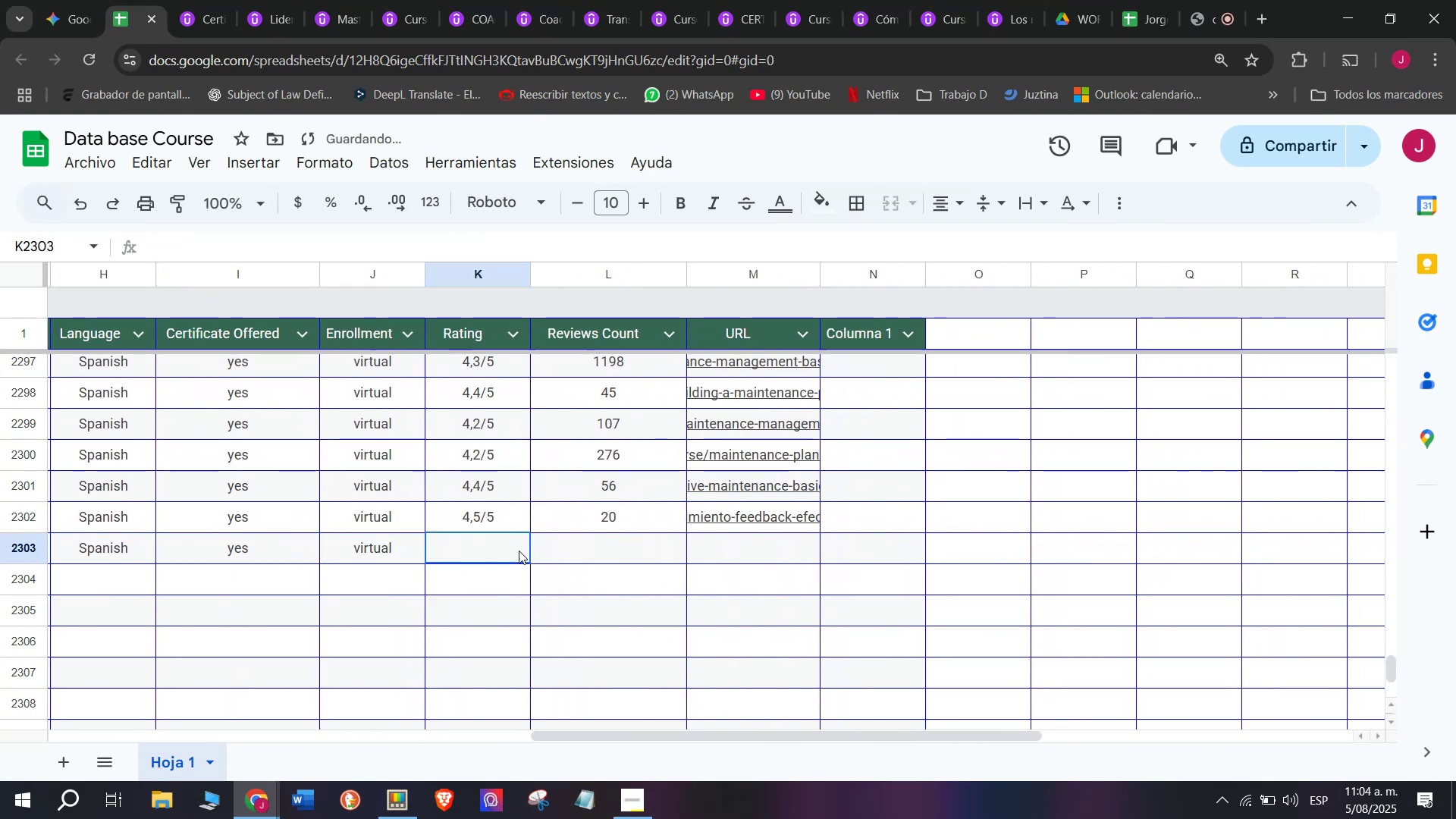 
triple_click([519, 551])
 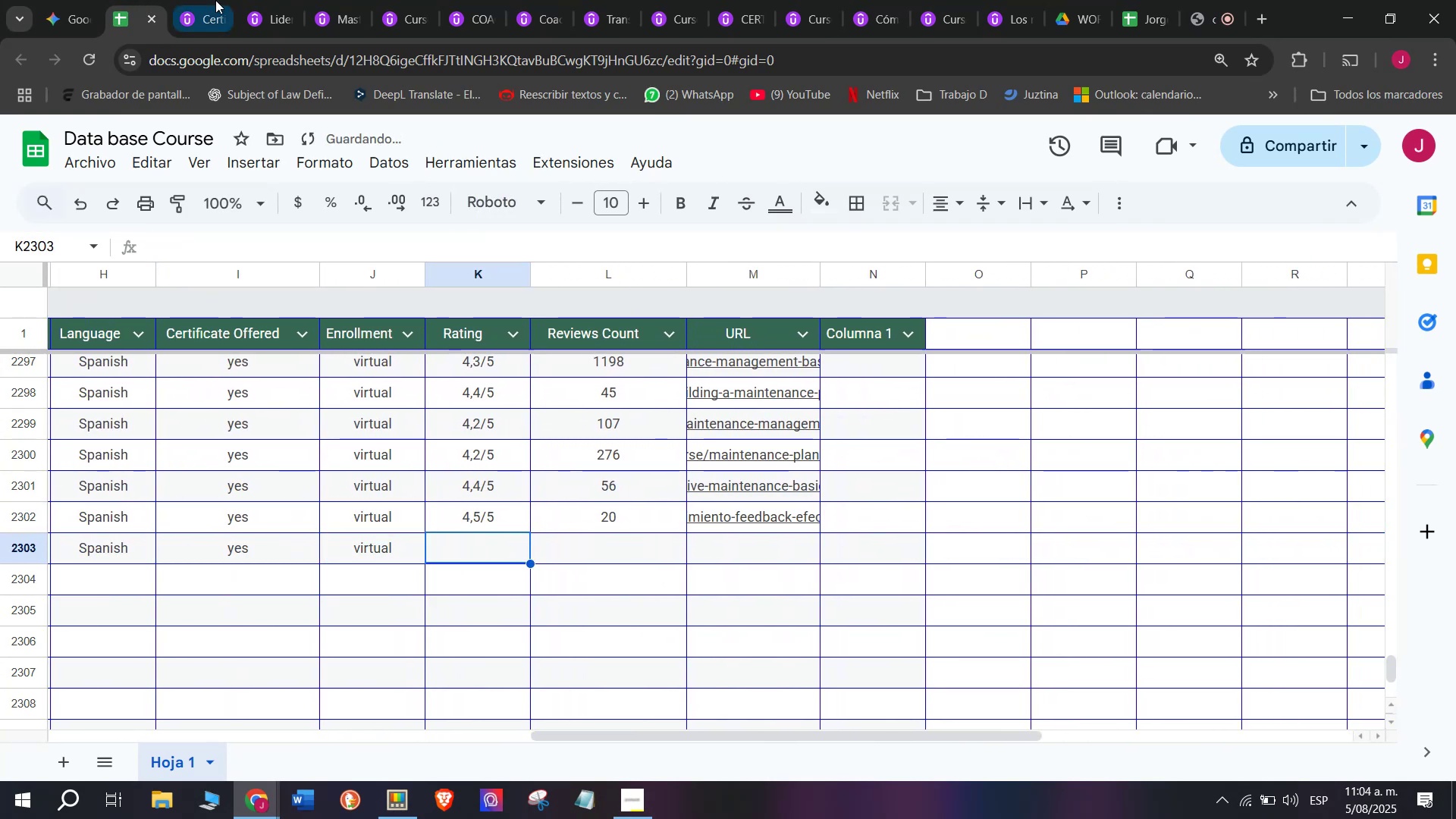 
left_click([202, 0])
 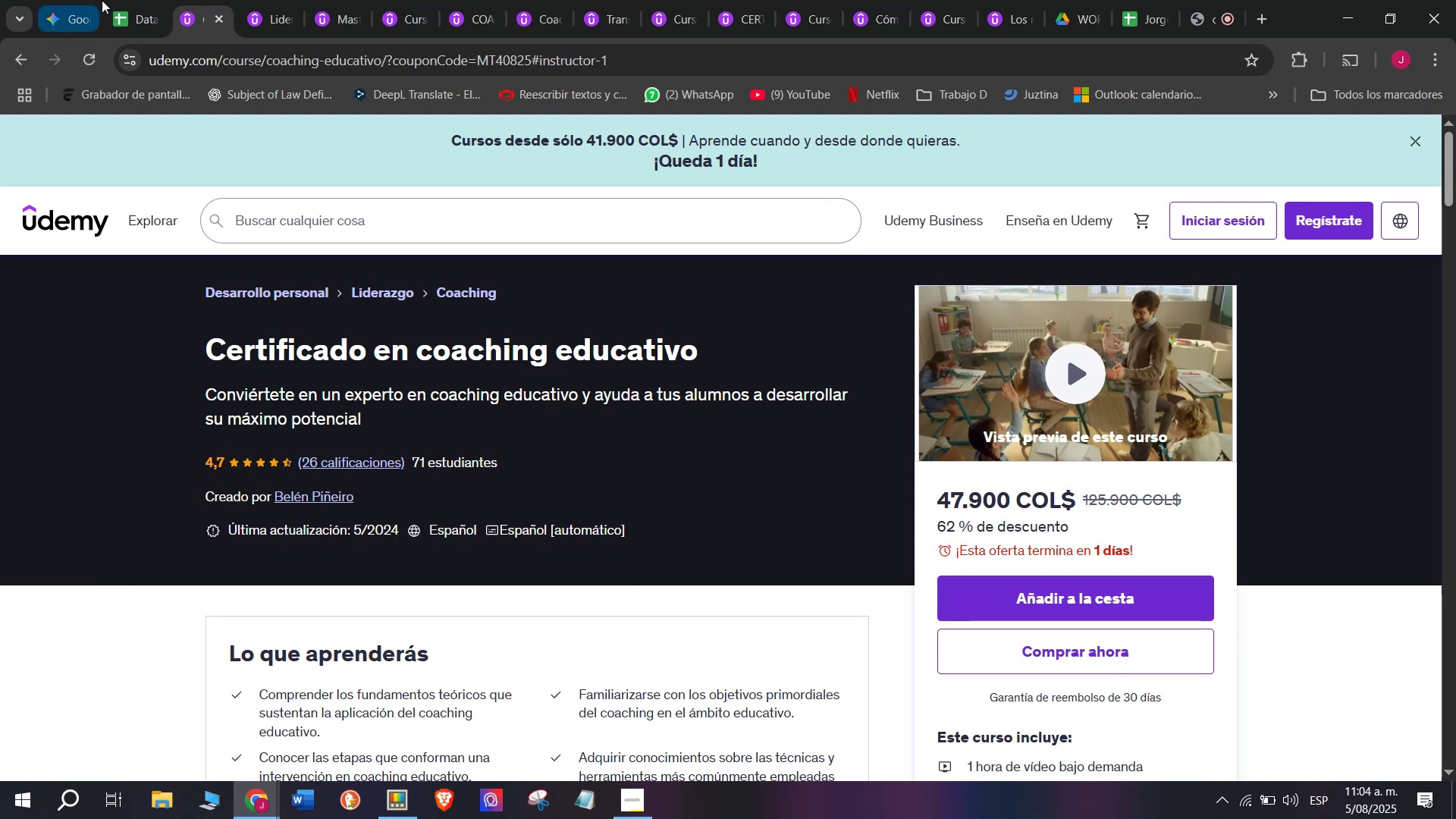 
left_click([117, 0])
 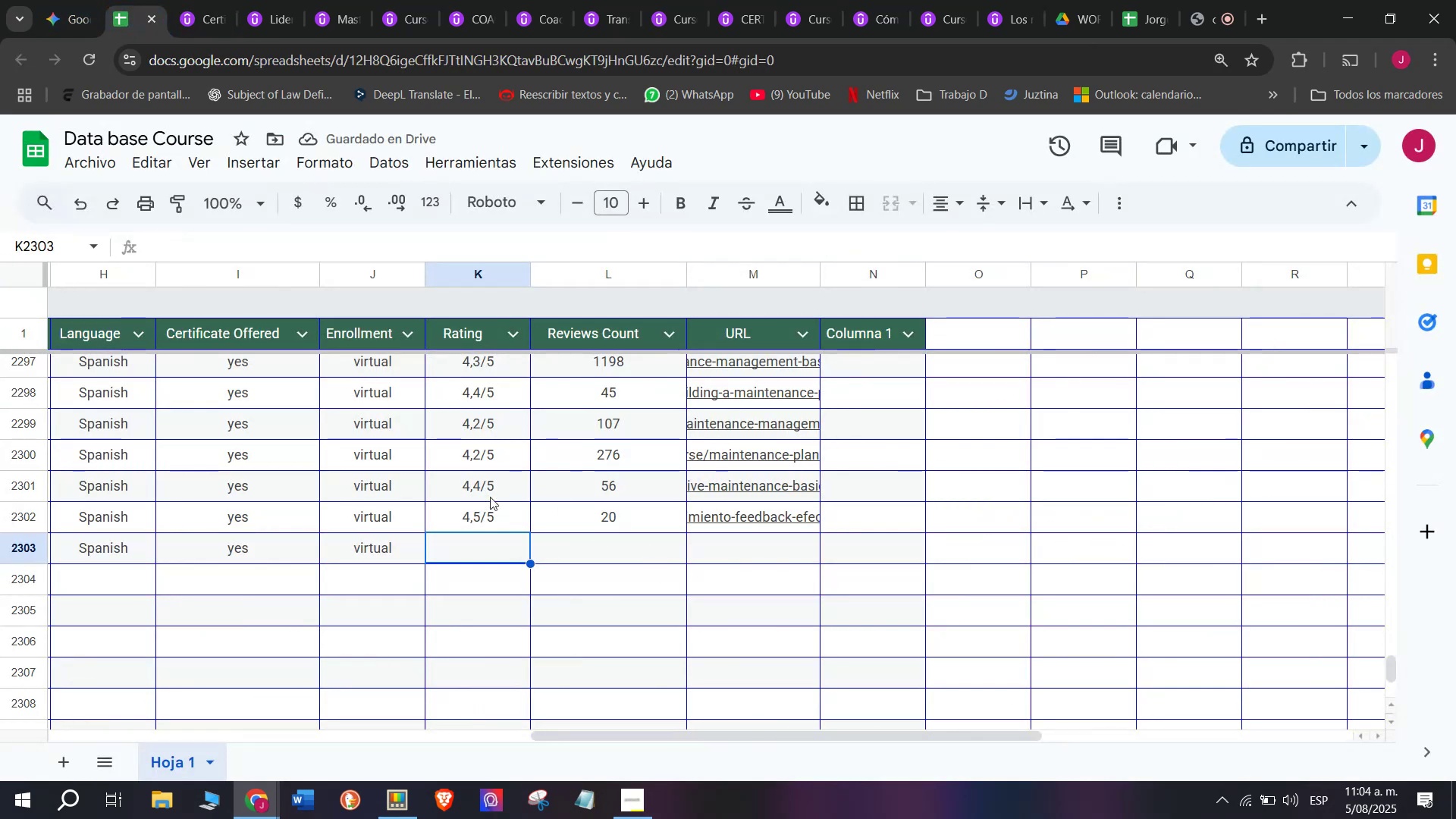 
left_click([496, 530])
 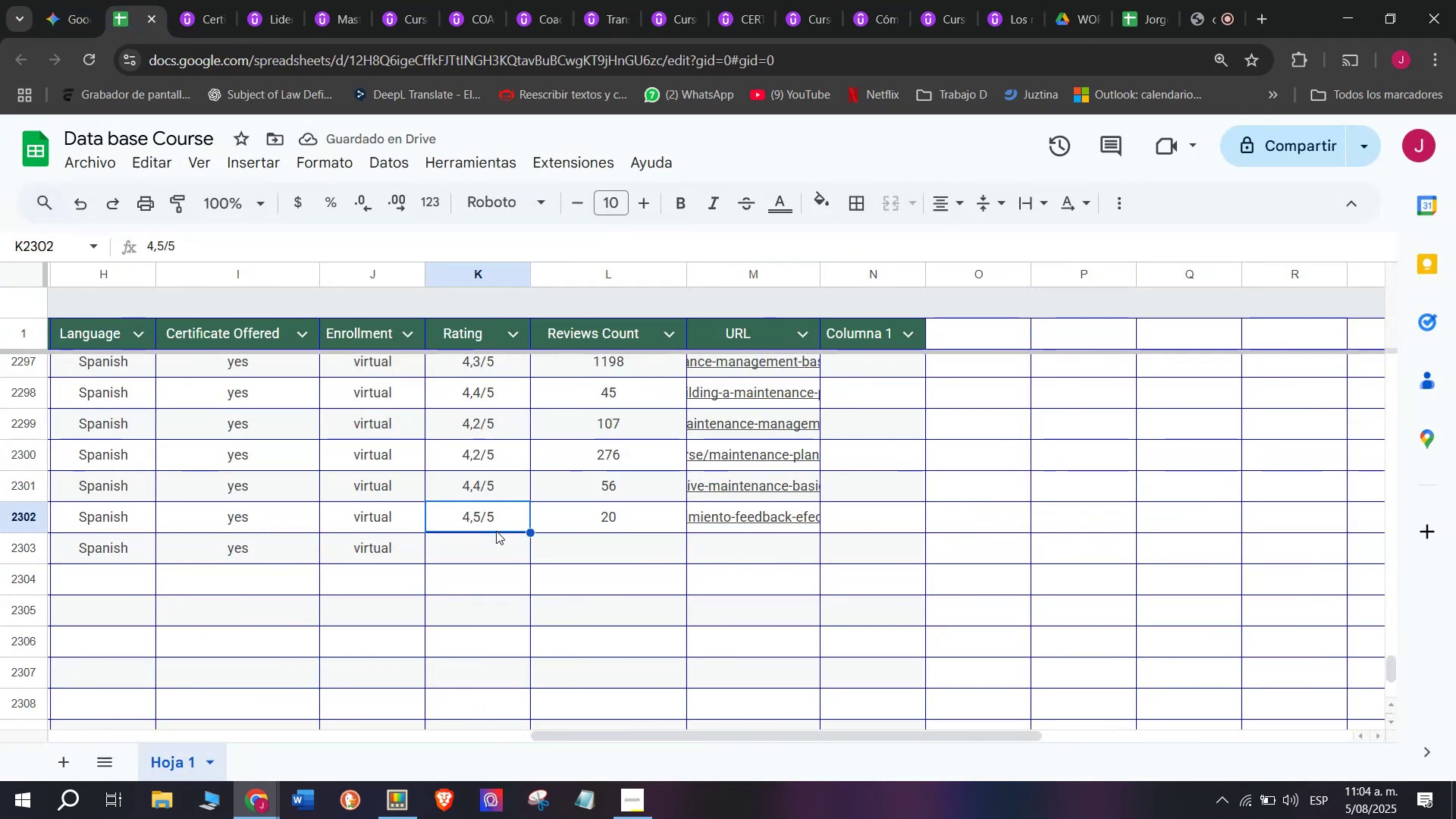 
key(Control+ControlLeft)
 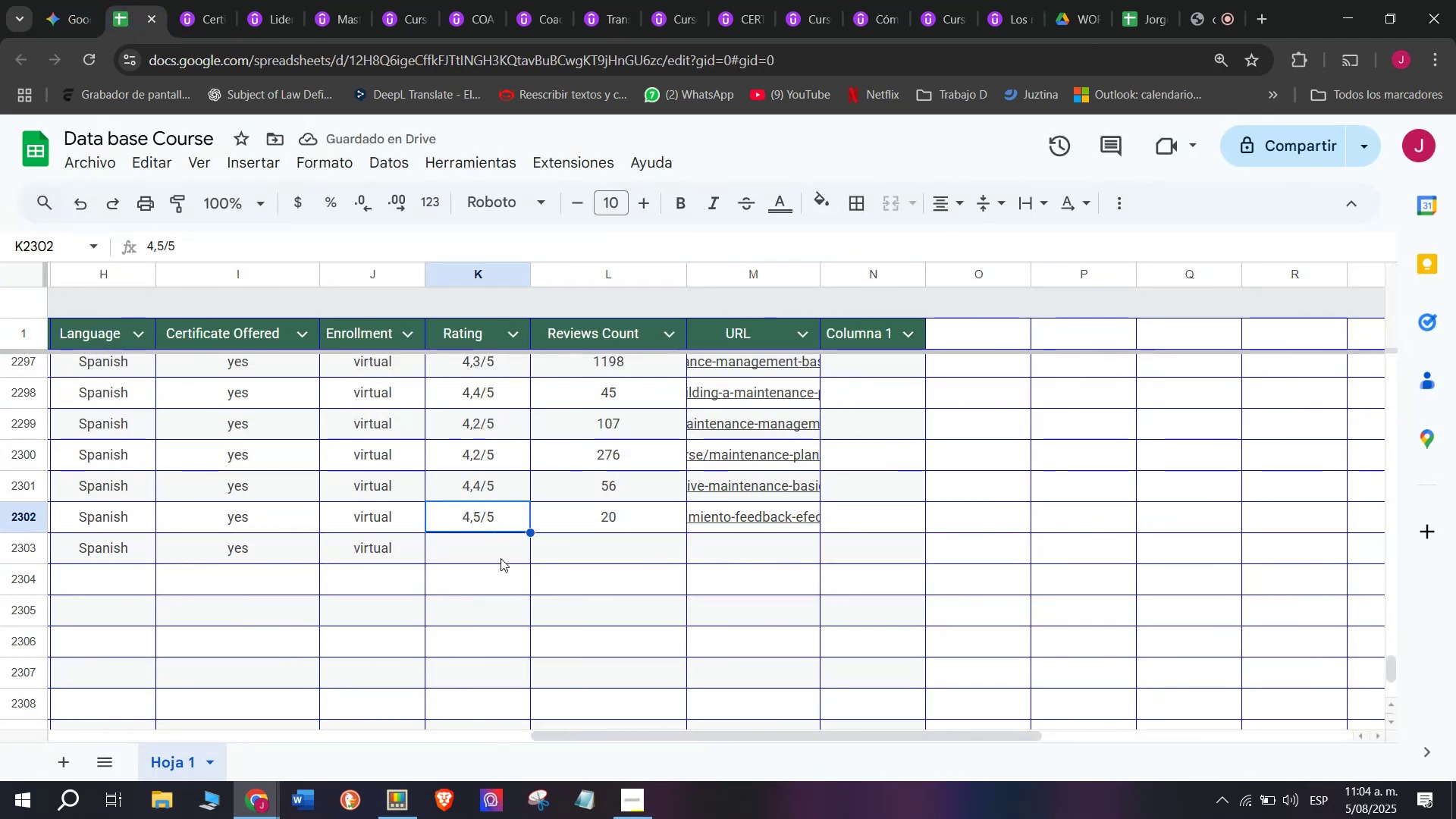 
key(Break)
 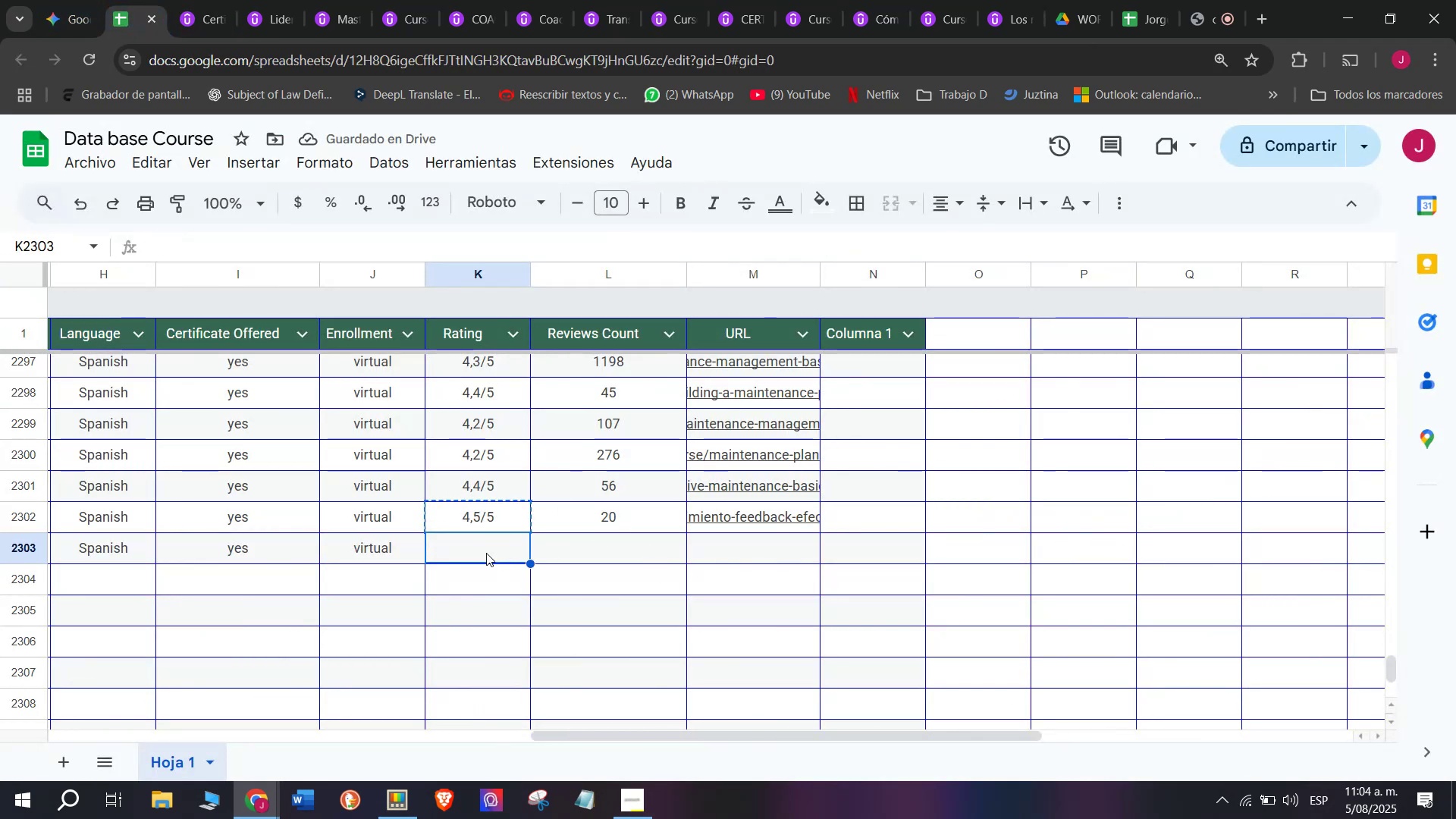 
key(Control+C)
 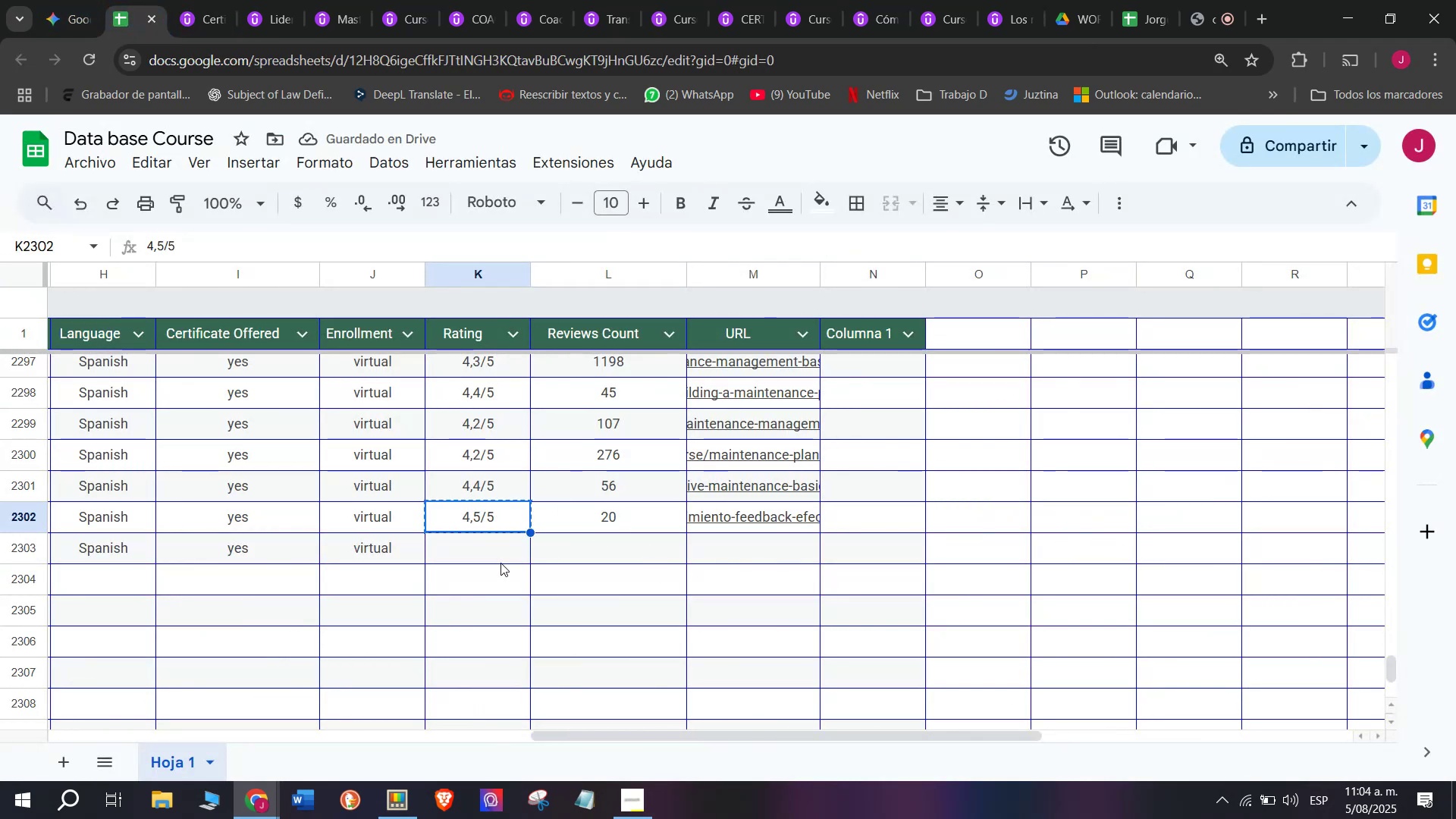 
double_click([500, 563])
 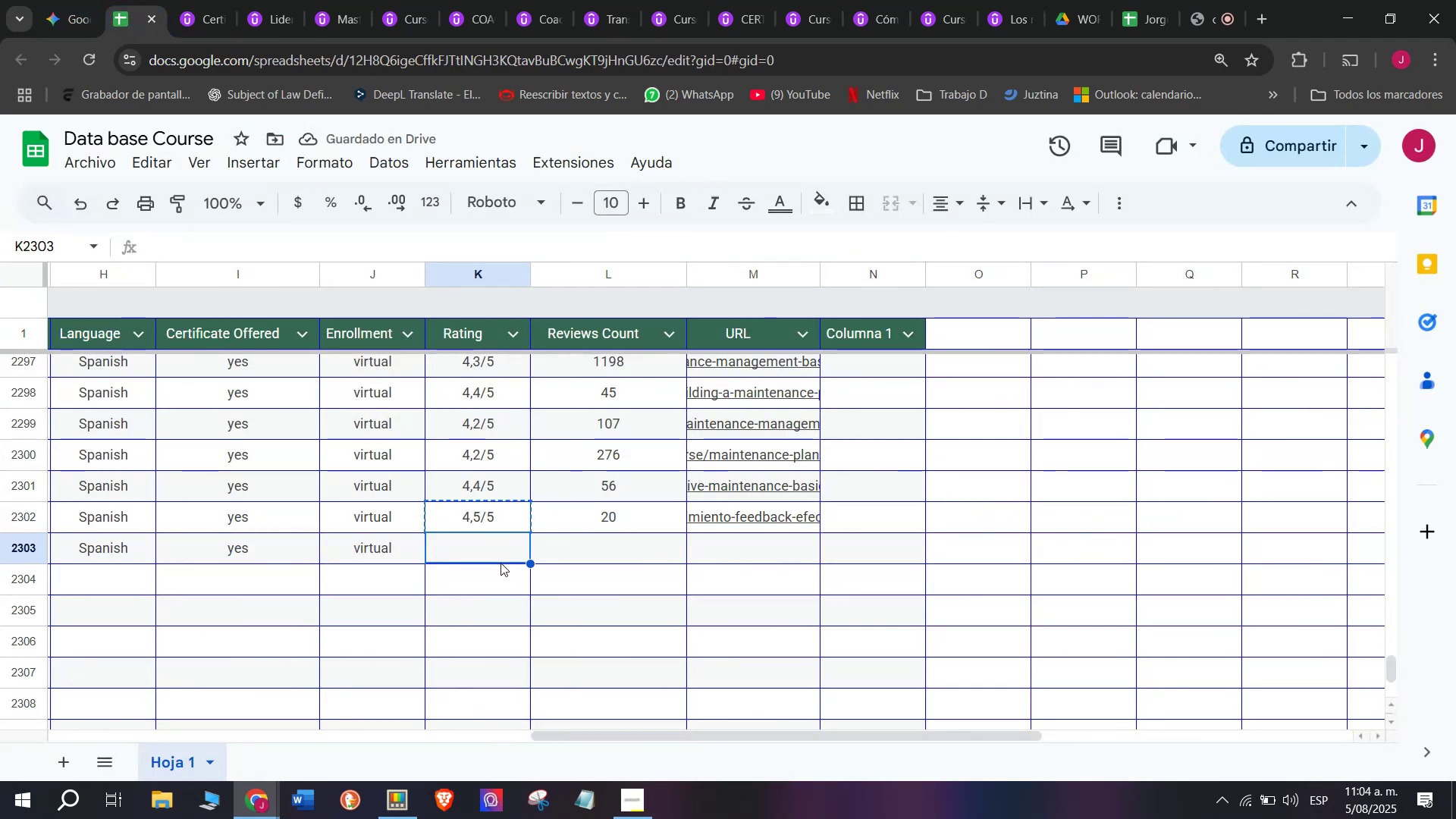 
key(Z)
 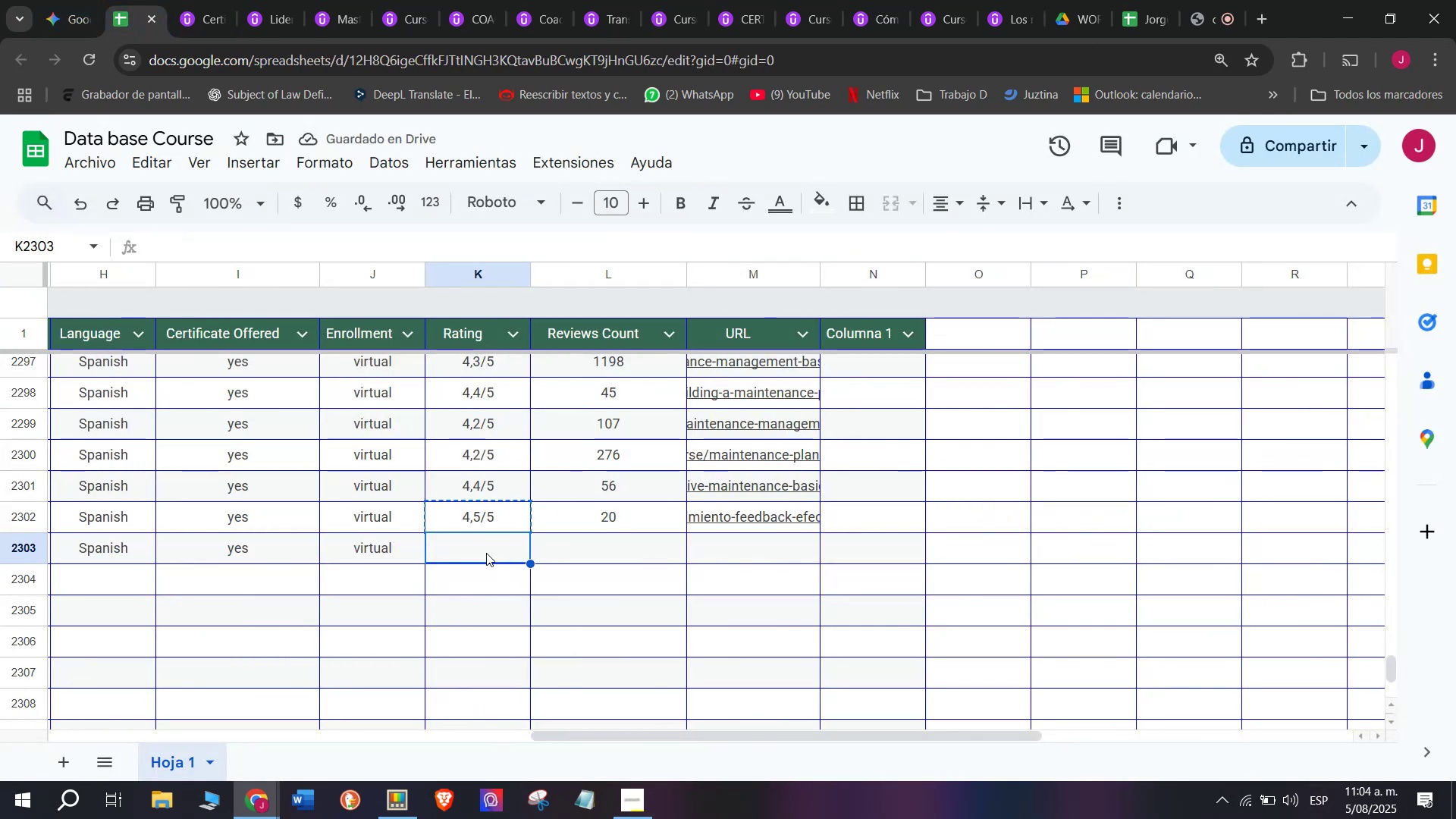 
key(Control+ControlLeft)
 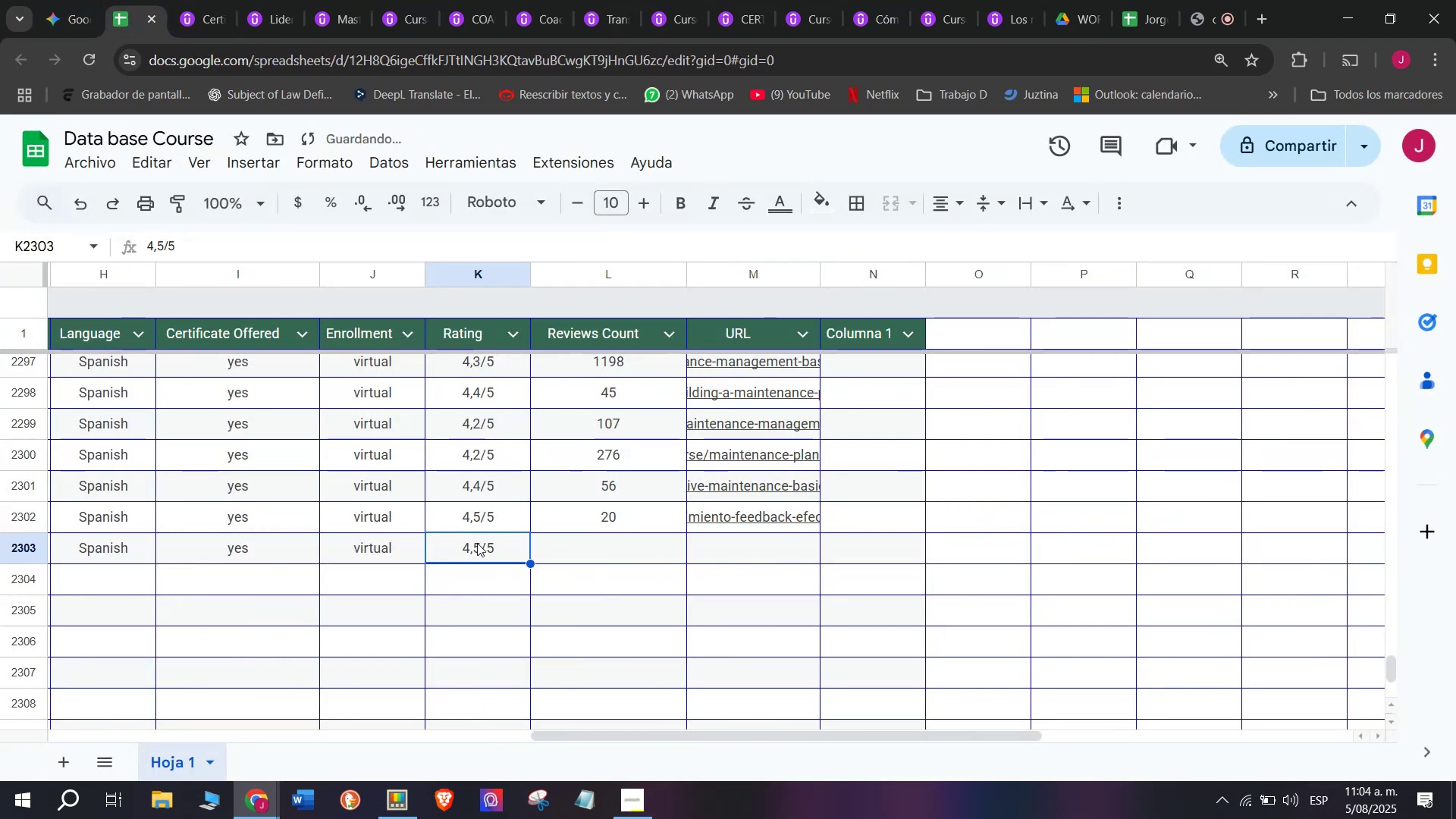 
key(Control+V)
 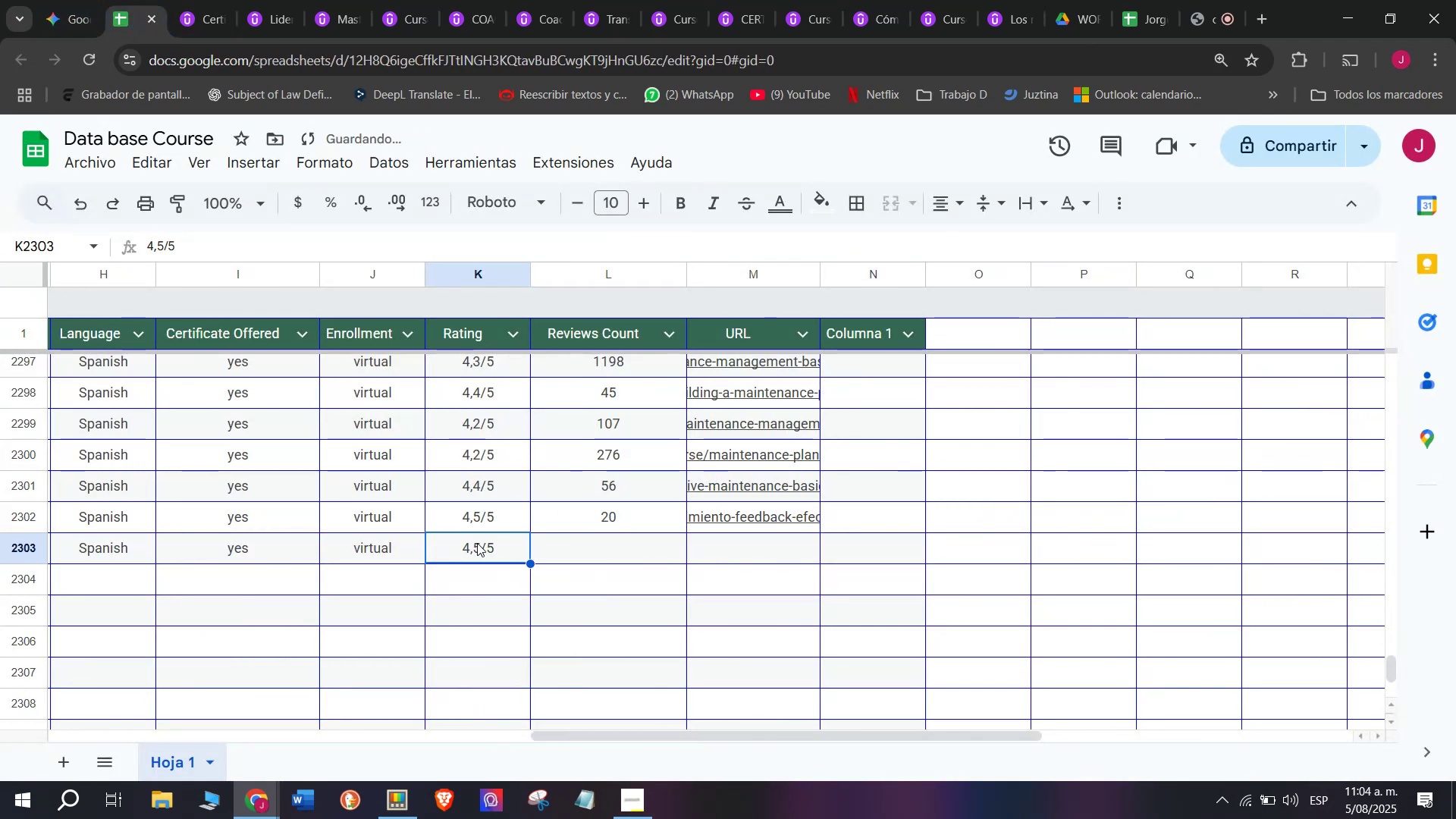 
double_click([477, 543])
 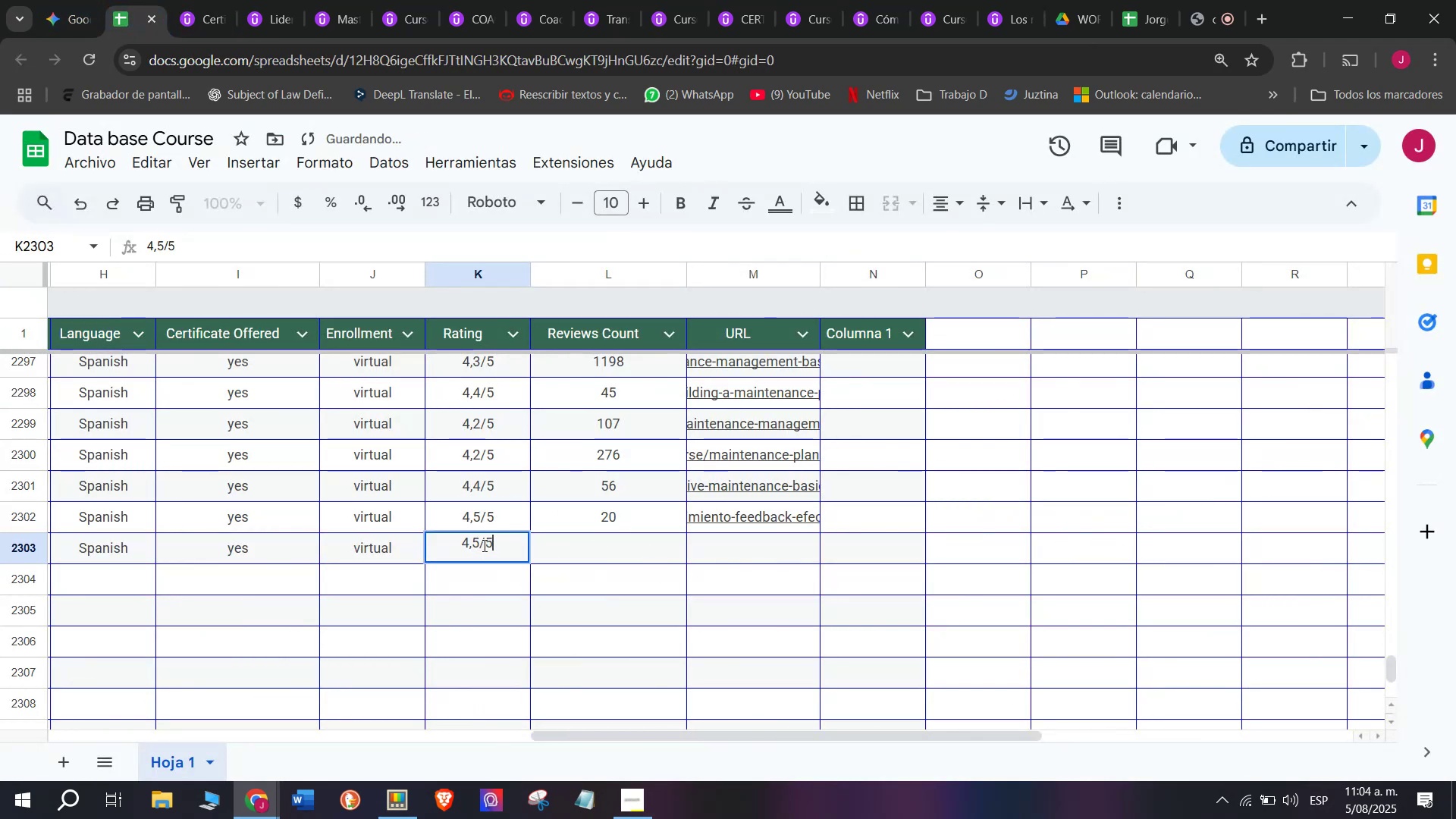 
triple_click([483, 545])
 